 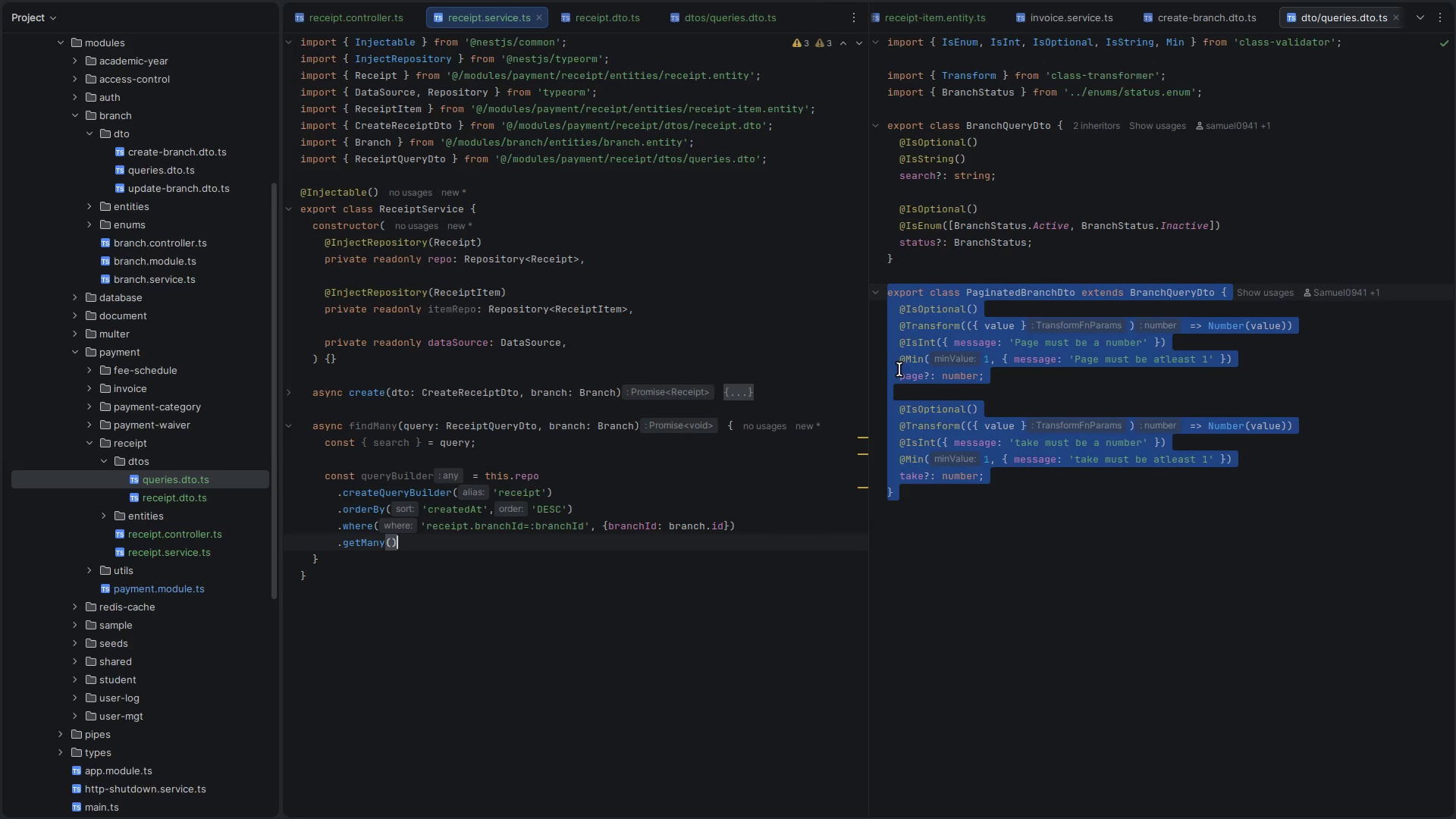 
key(Shift+ArrowUp)
 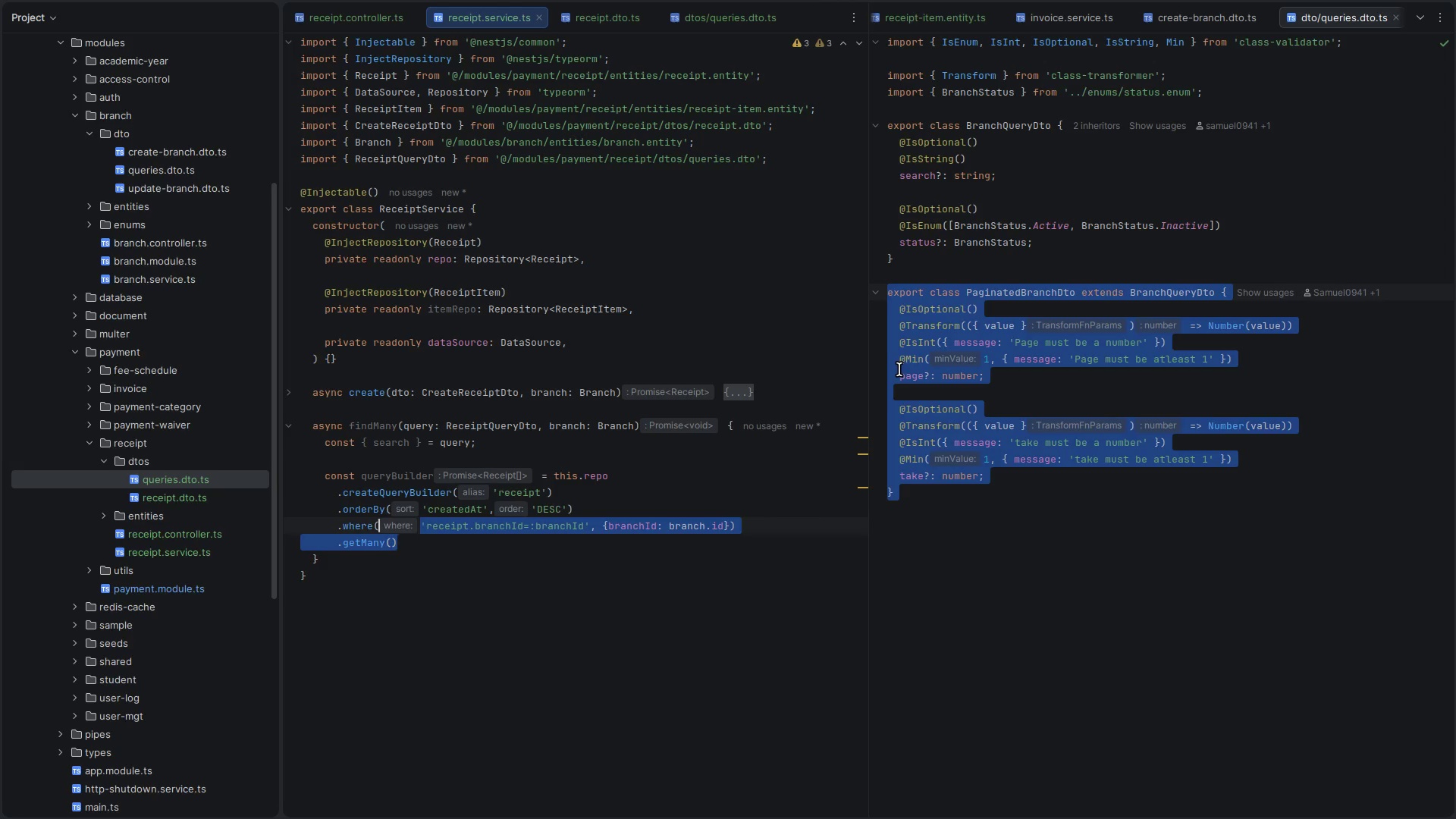 
key(Shift+ArrowUp)
 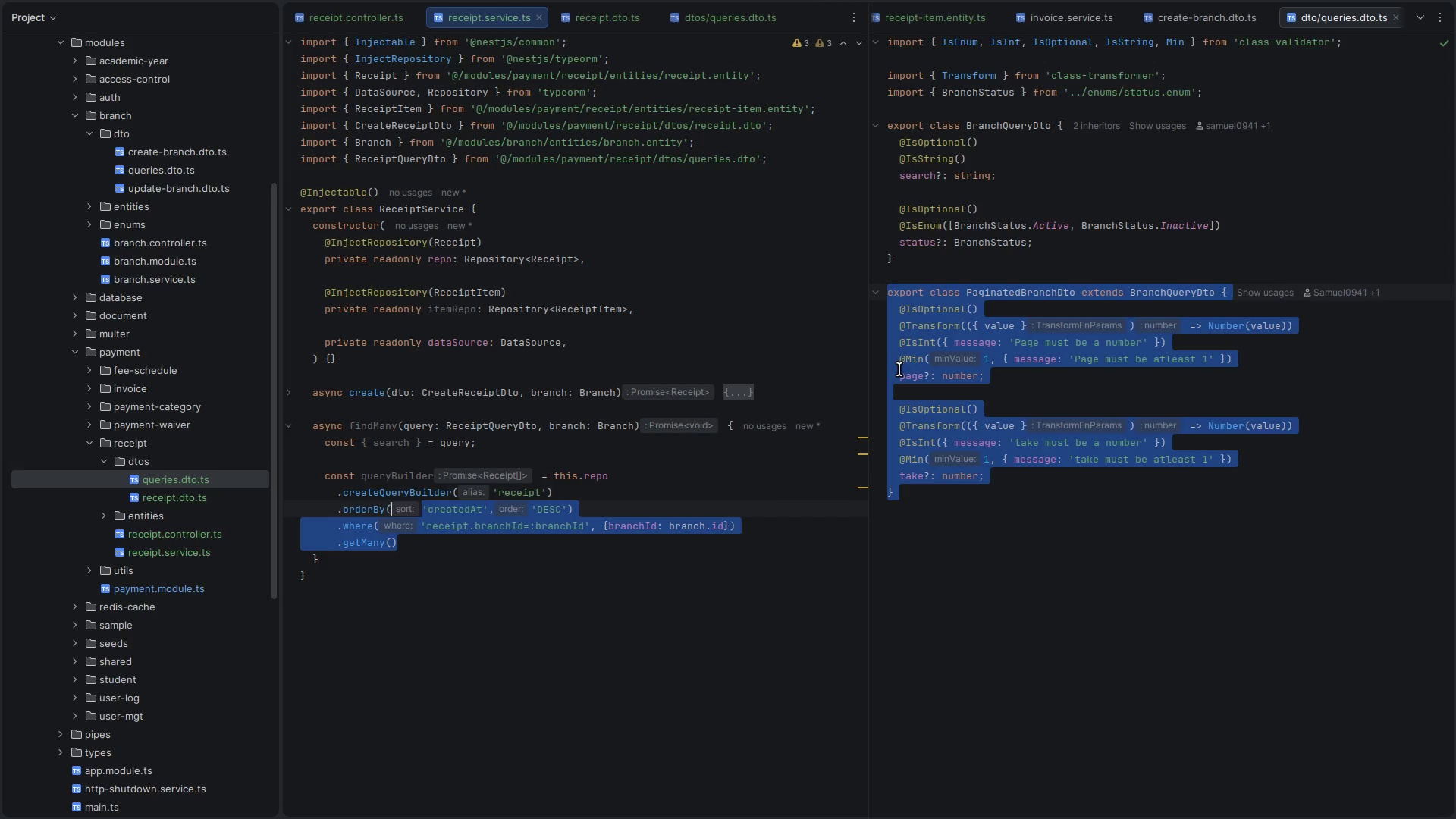 
hold_key(key=ArrowLeft, duration=0.6)
 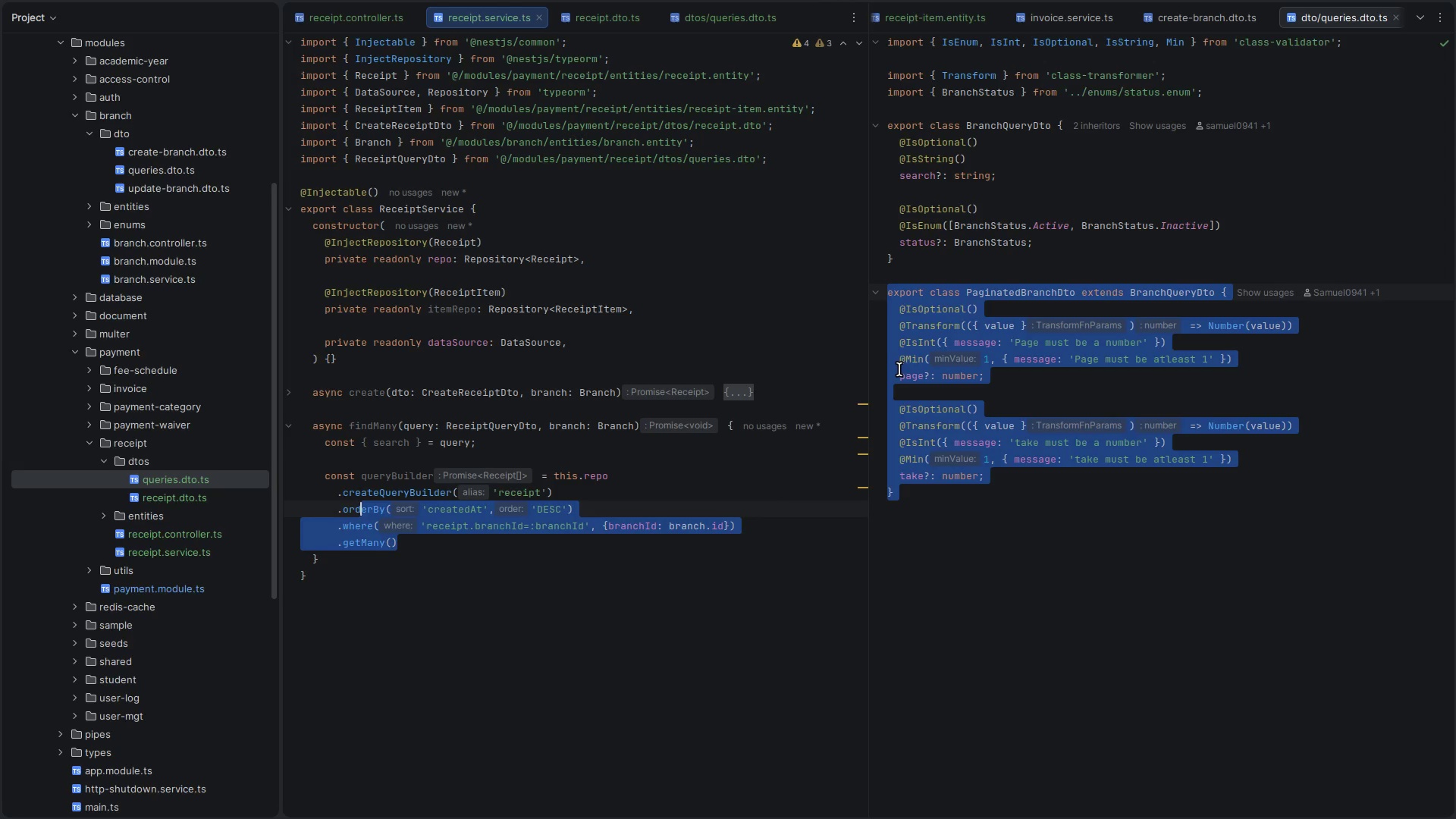 
key(ArrowDown)
 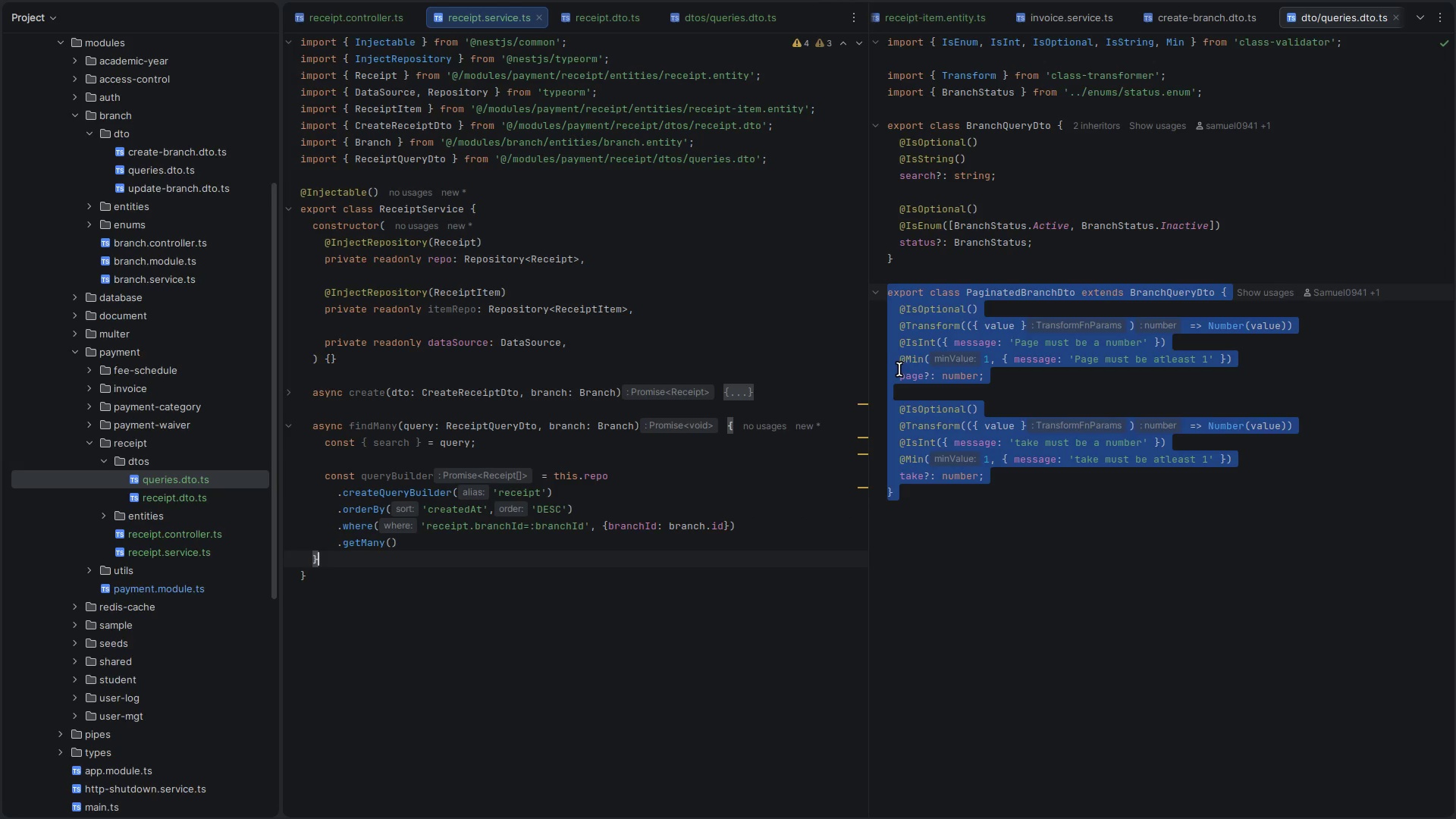 
key(ArrowUp)
 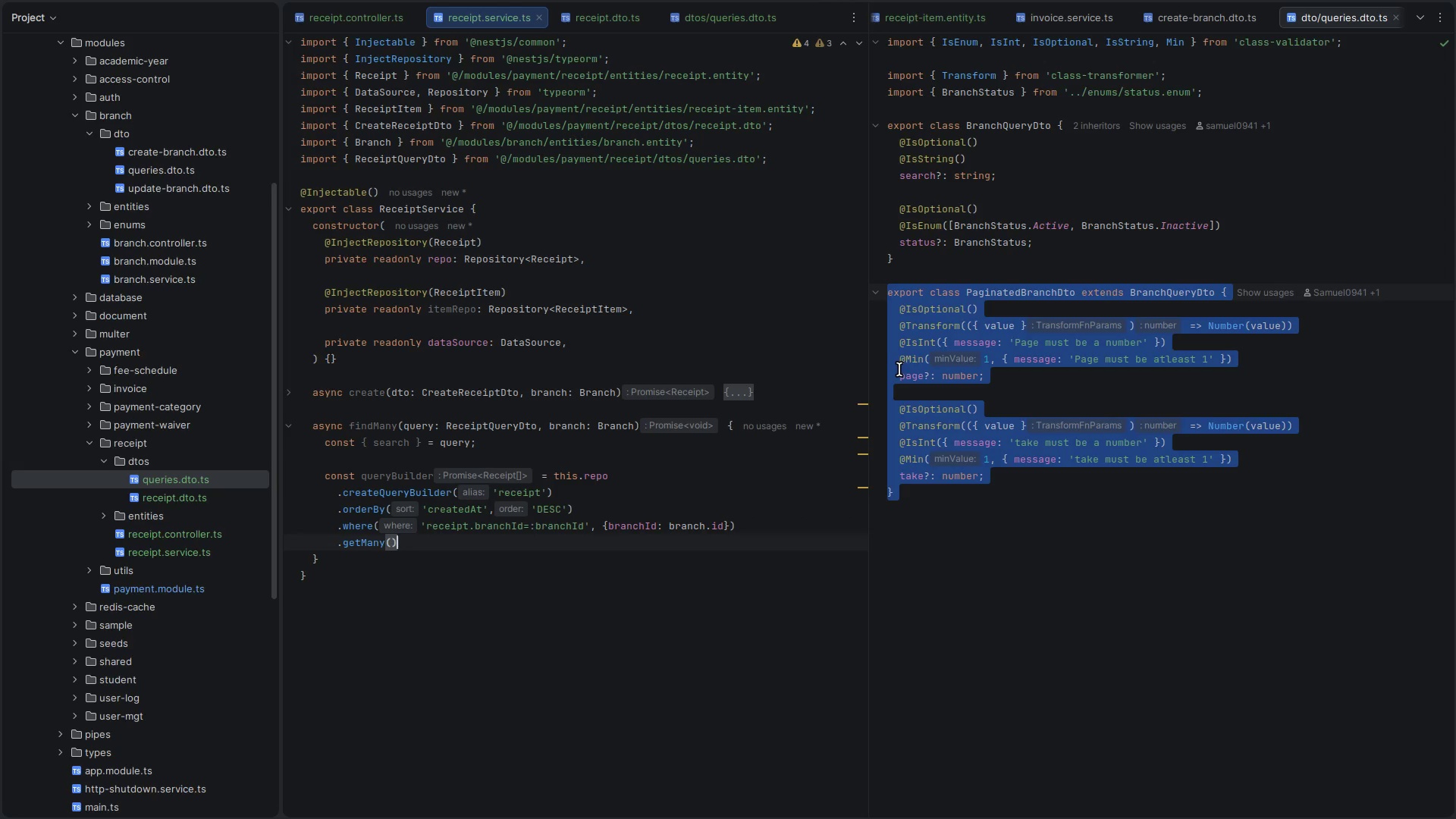 
key(ArrowUp)
 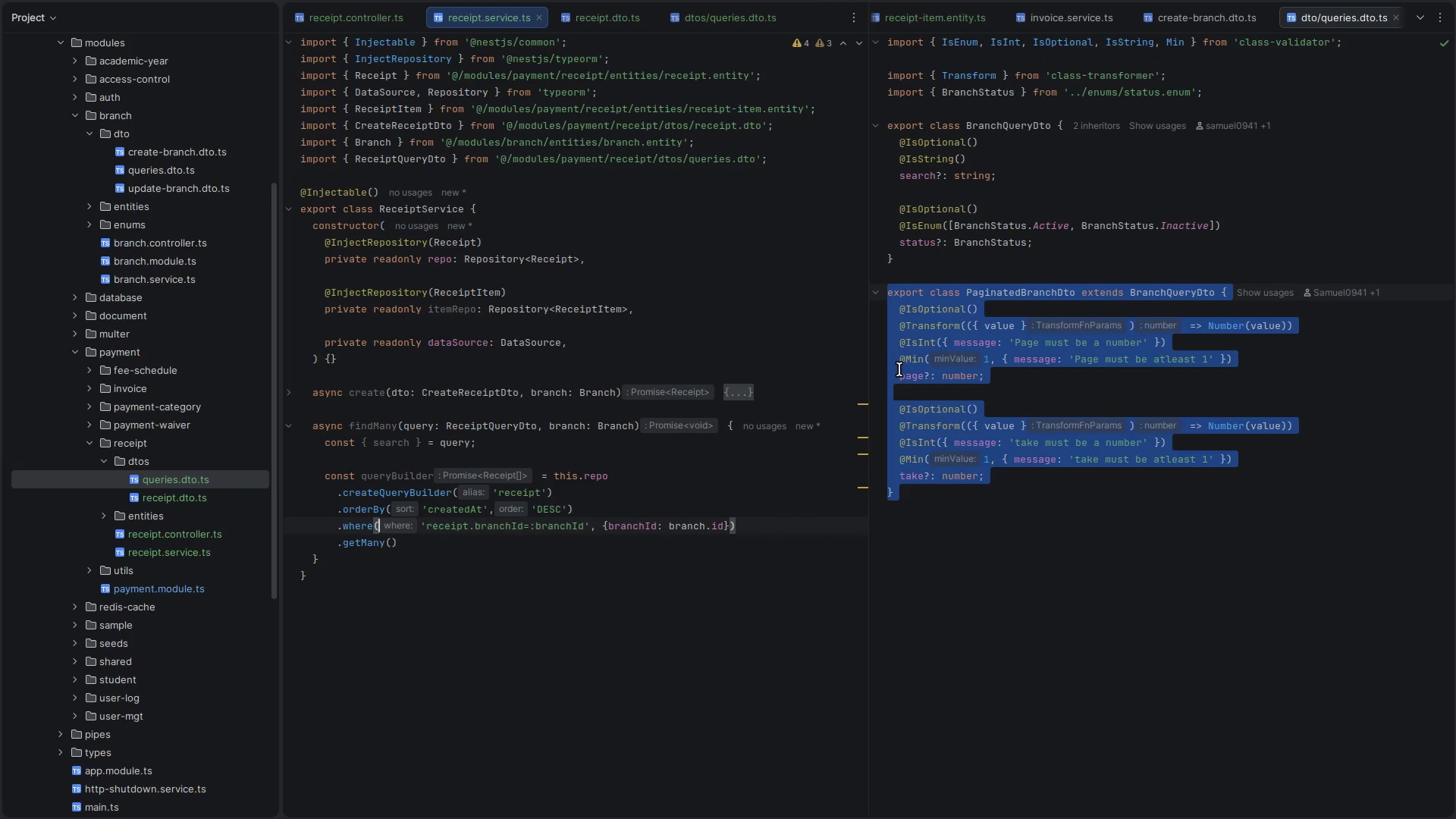 
key(Alt+ArrowUp)
 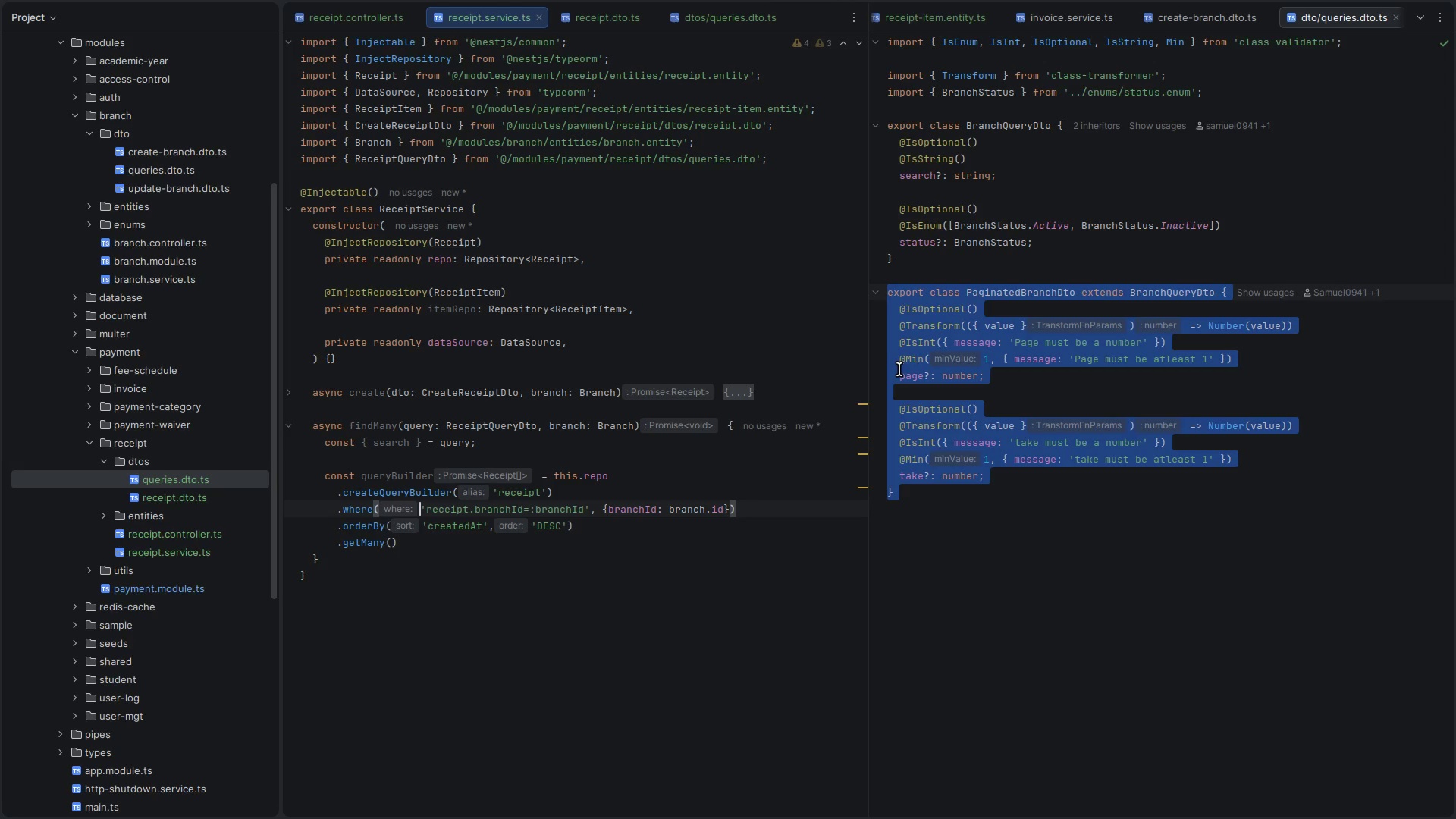 
key(ArrowDown)
 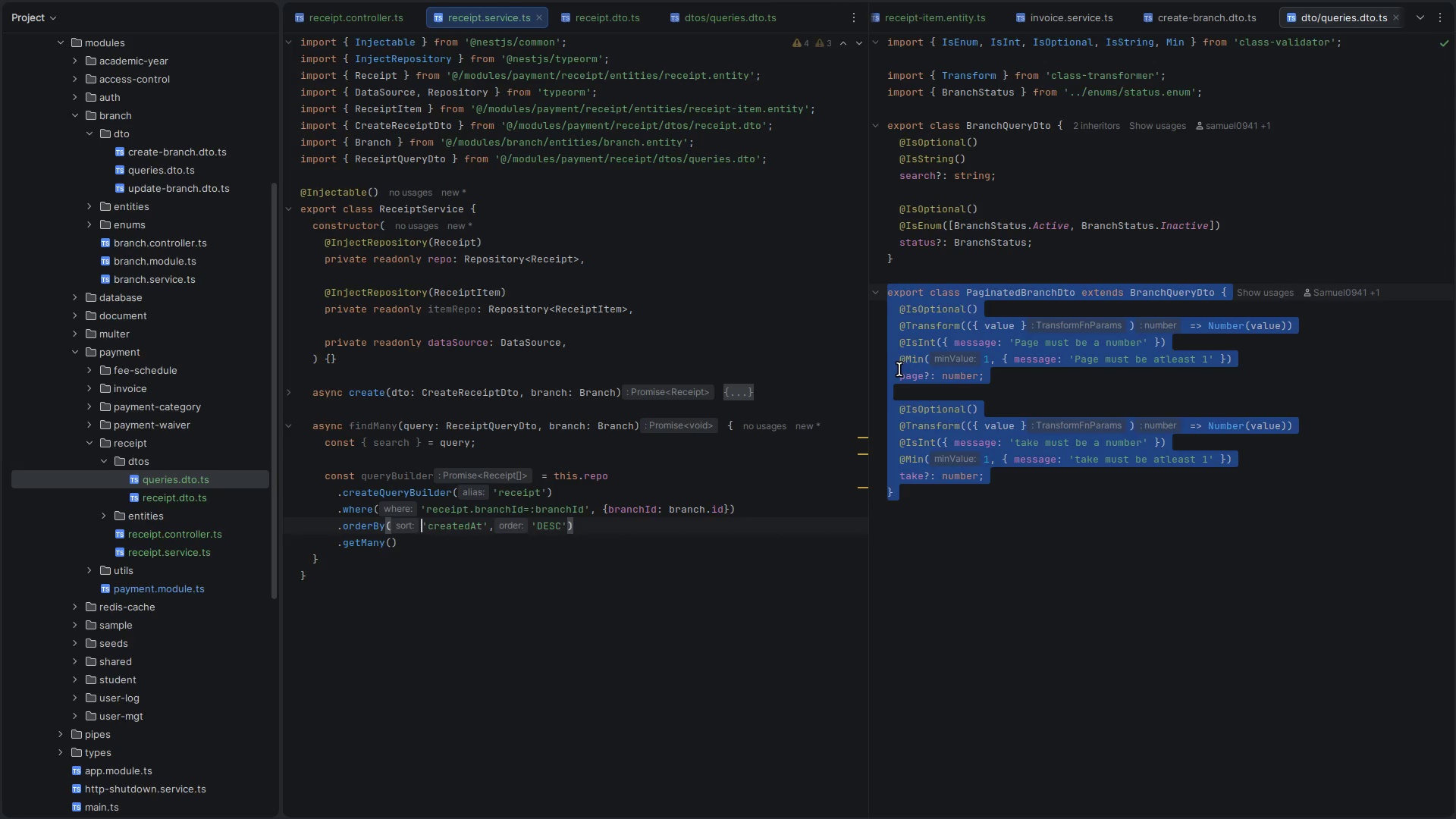 
key(ArrowDown)
 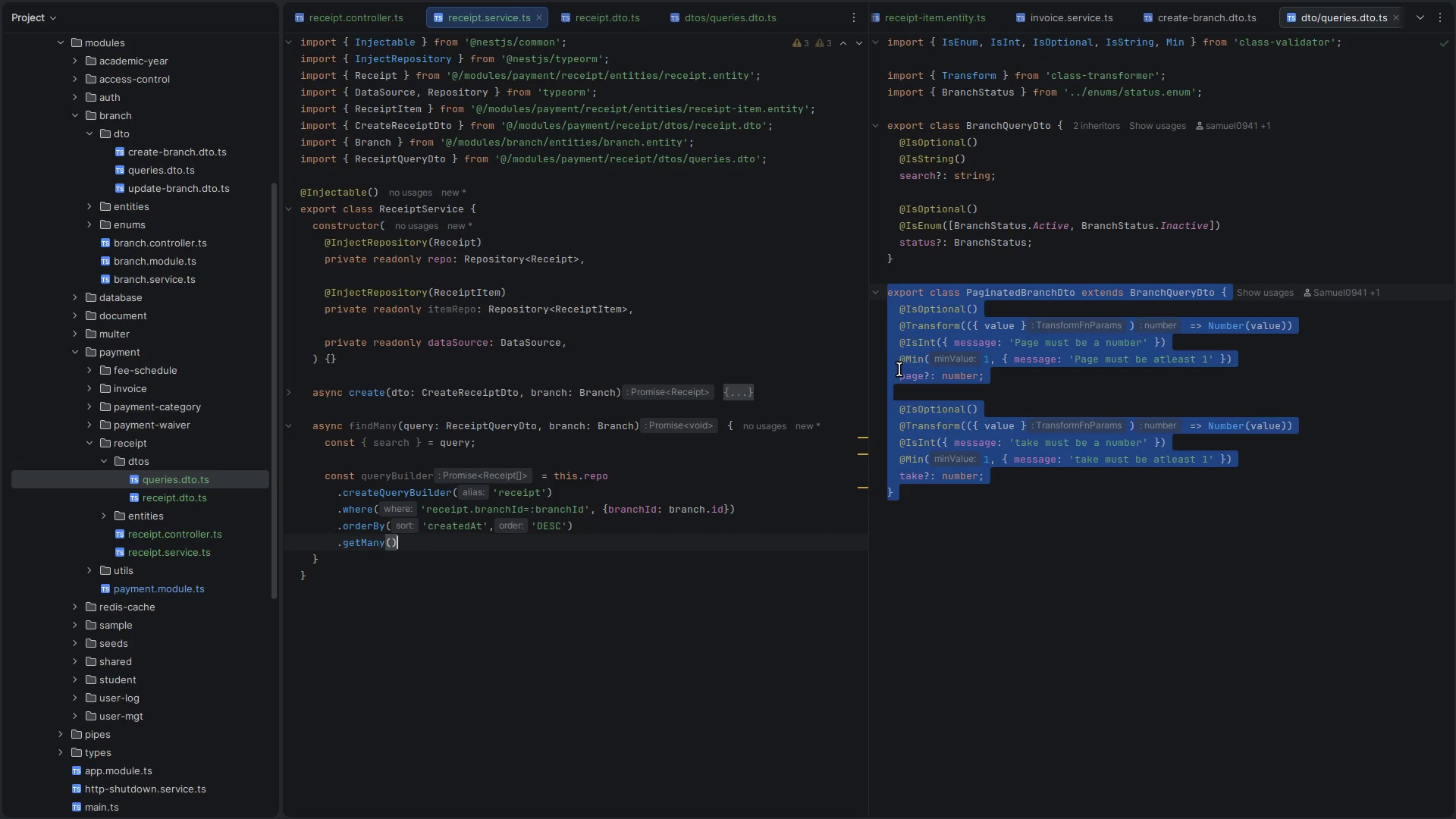 
key(Shift+ArrowUp)
 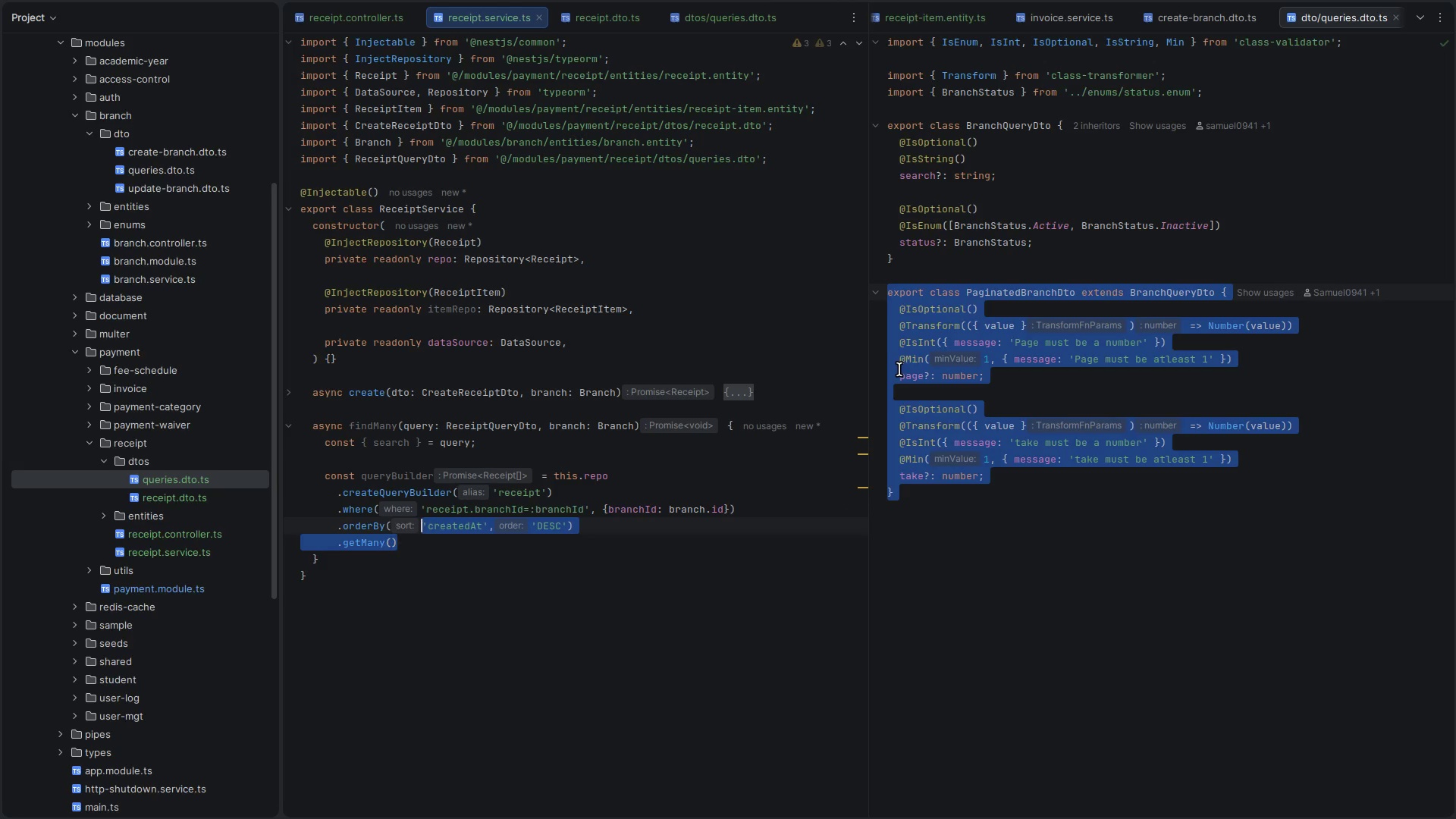 
key(Shift+ArrowUp)
 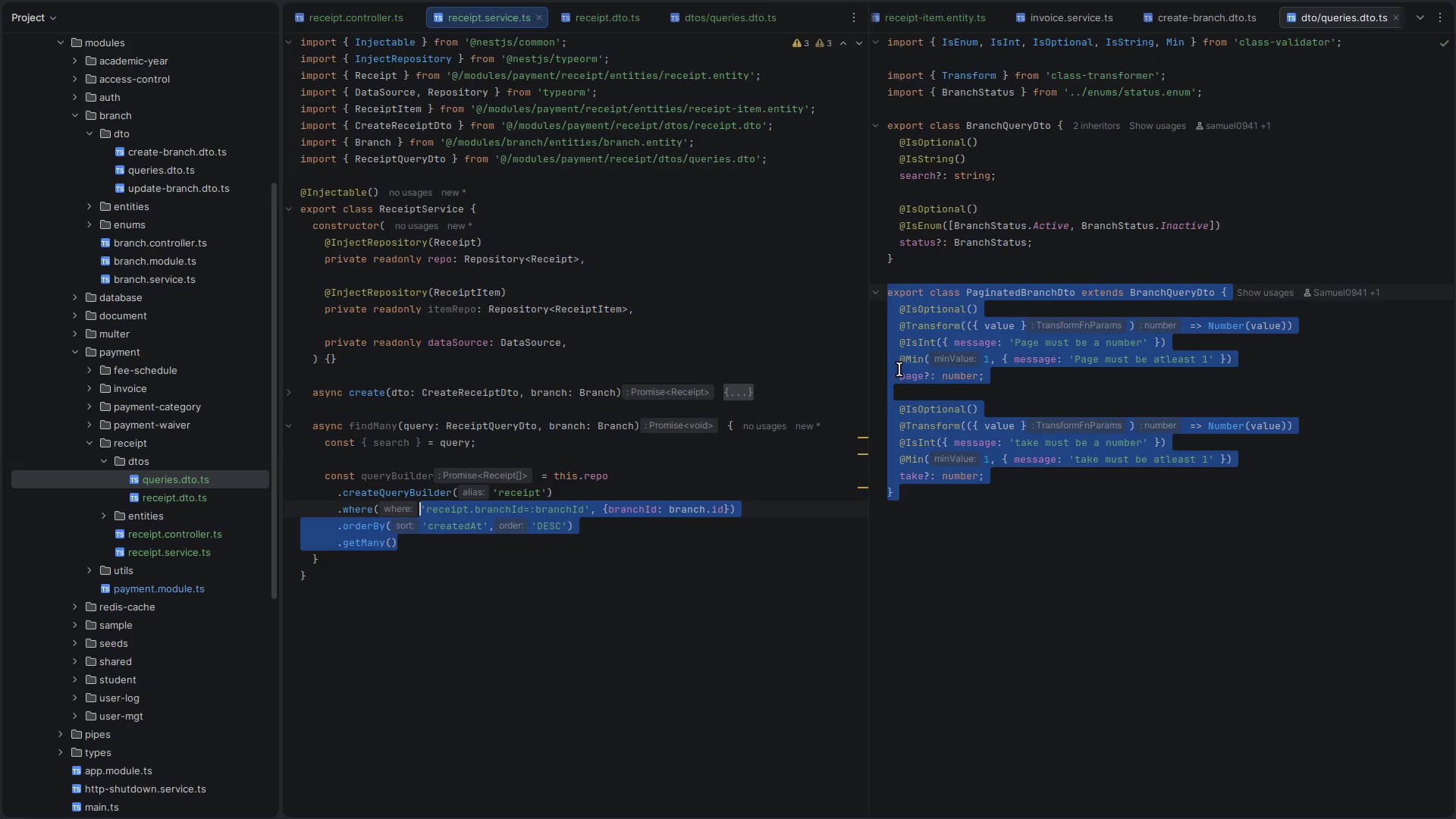 
key(Shift+ArrowDown)
 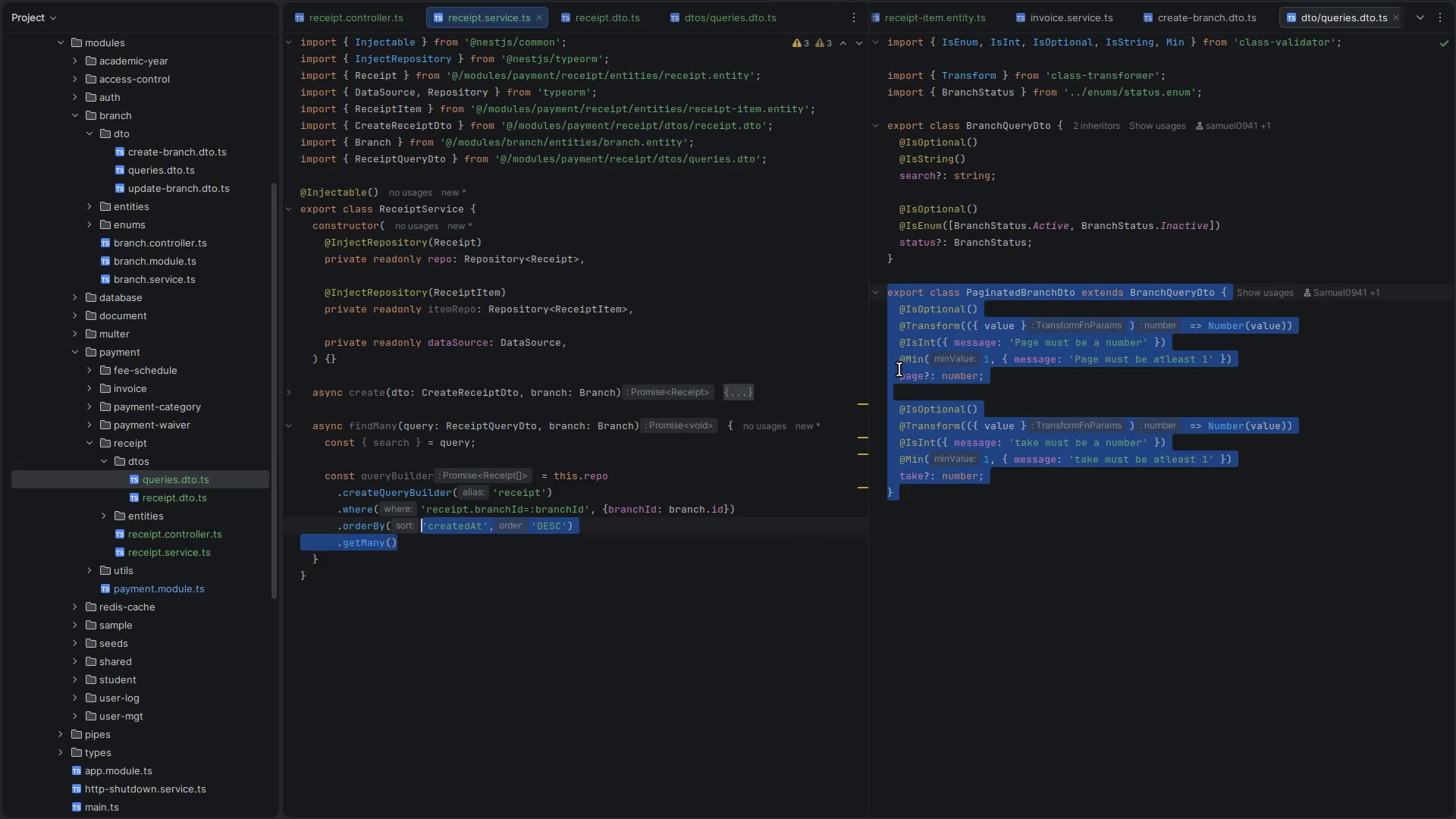 
hold_key(key=ArrowLeft, duration=0.64)
 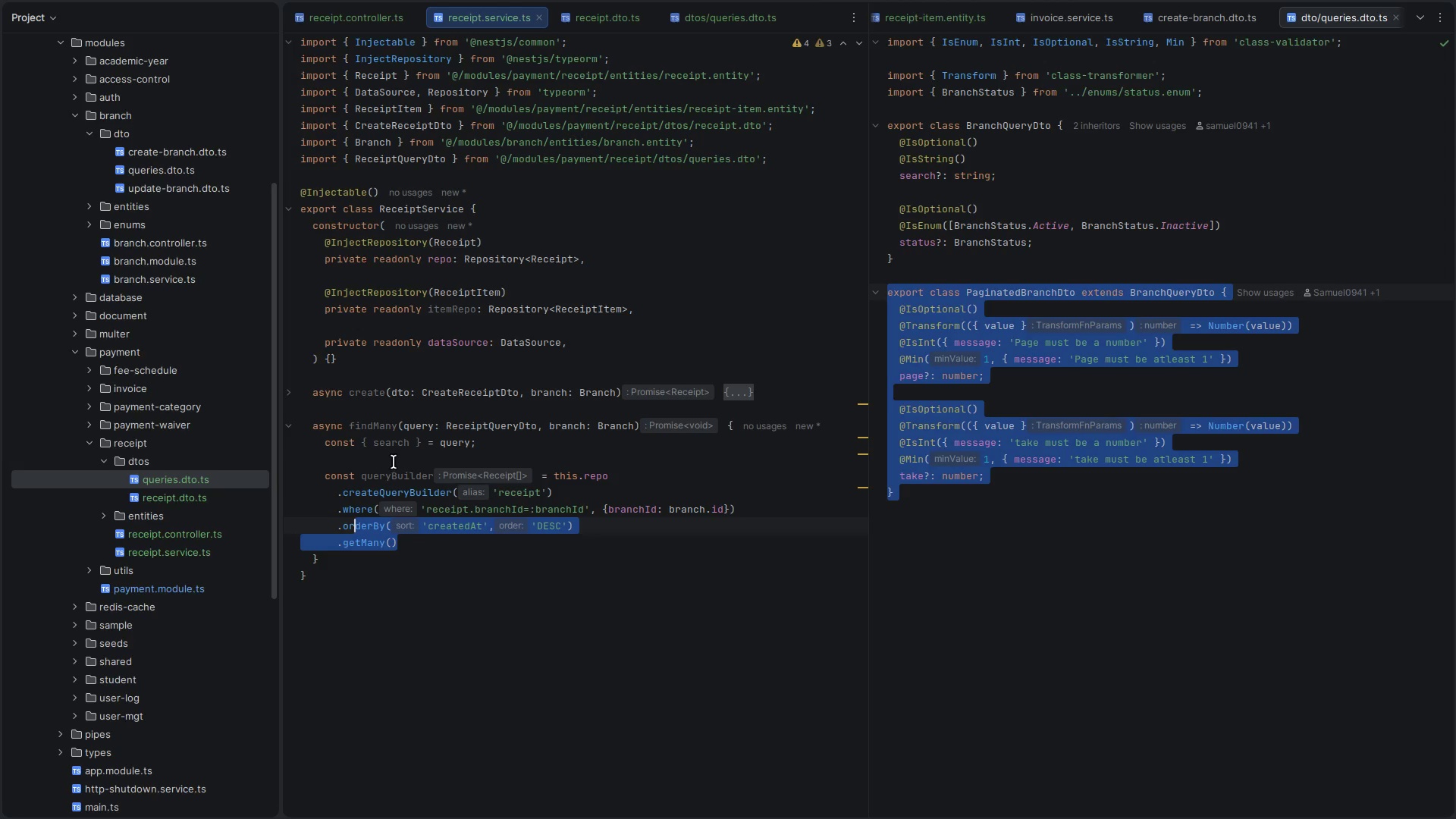 
double_click([372, 476])
 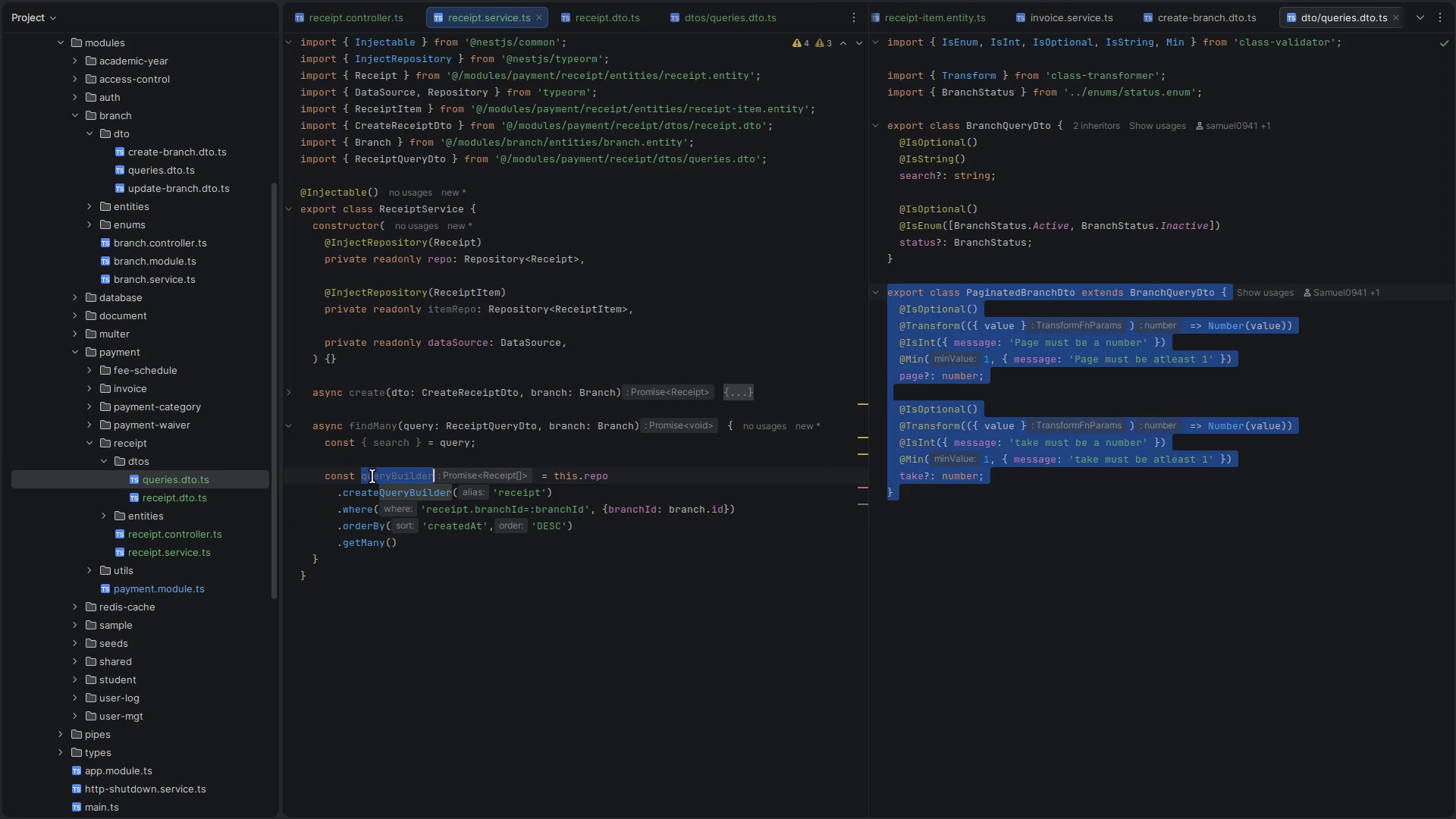 
key(Control+ControlLeft)
 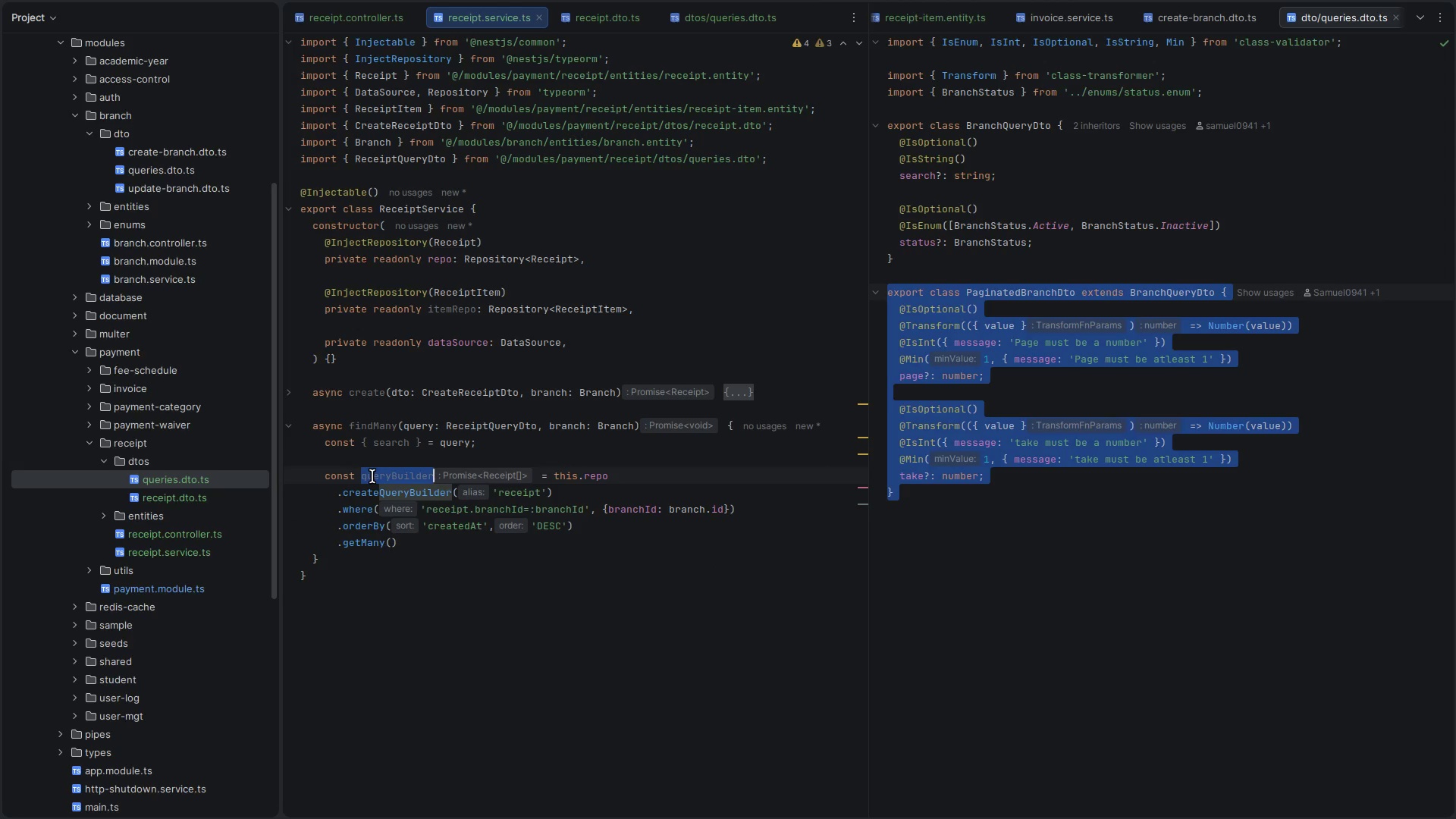 
key(Control+C)
 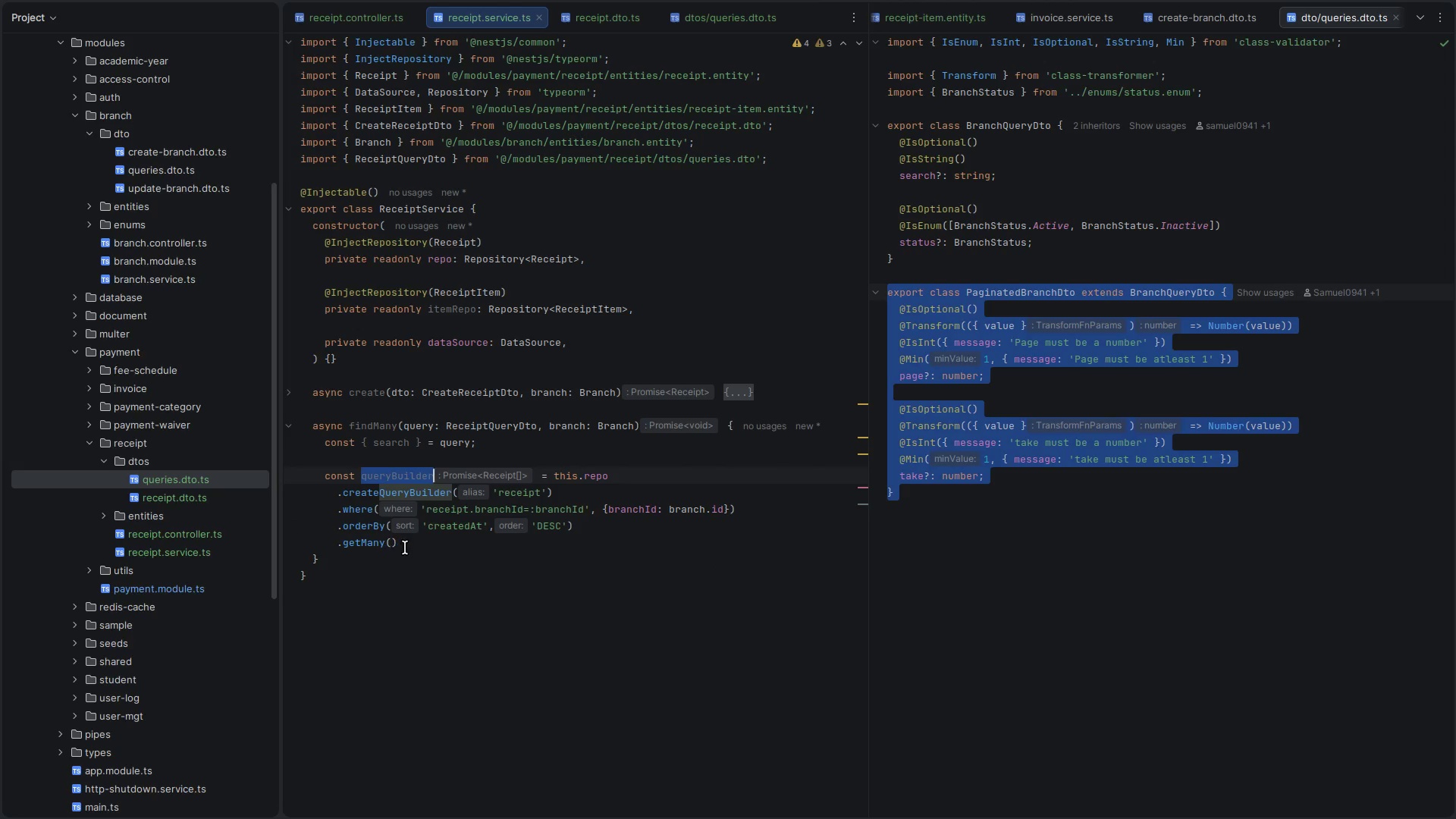 
double_click([405, 548])
 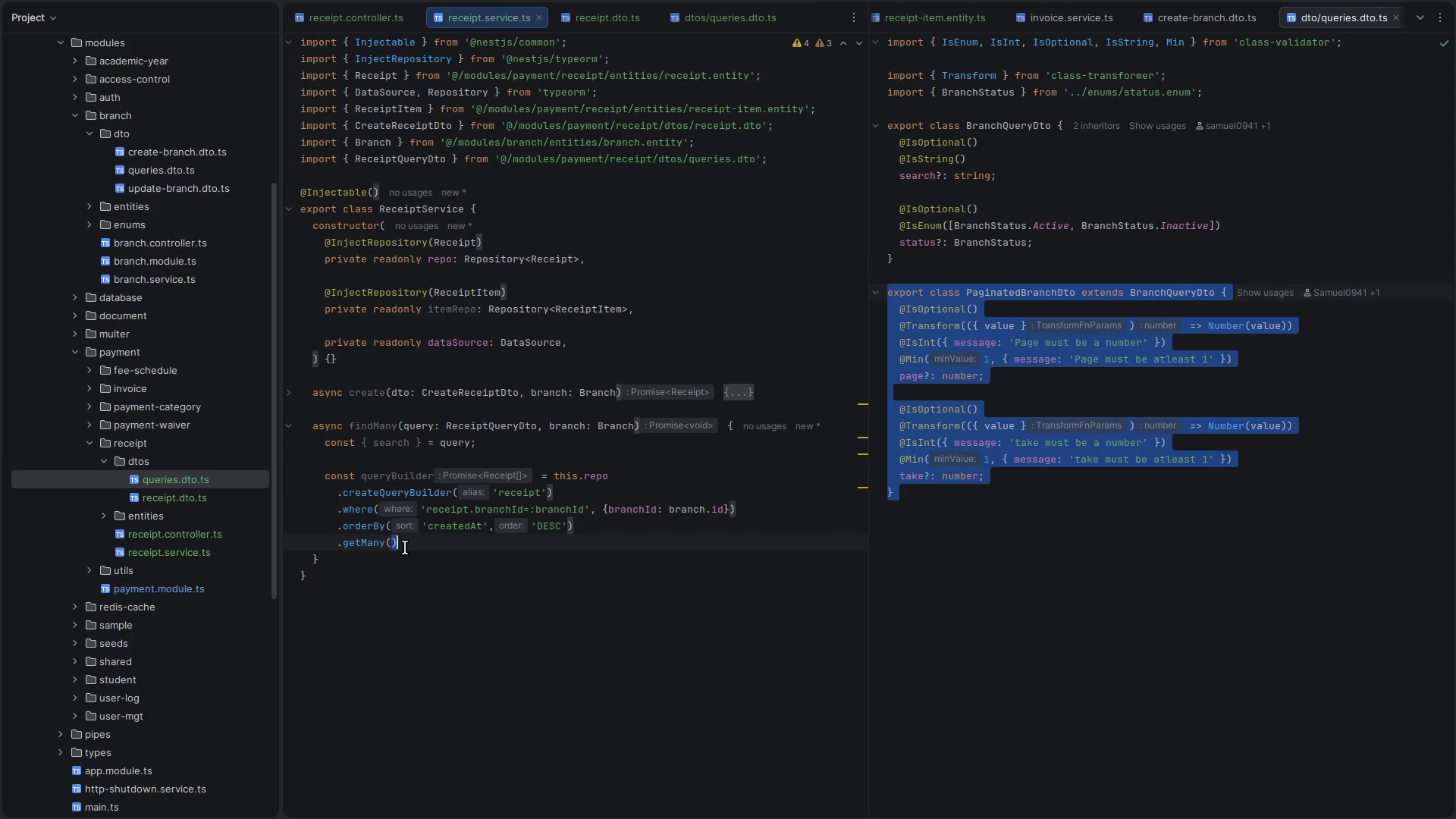 
triple_click([405, 548])
 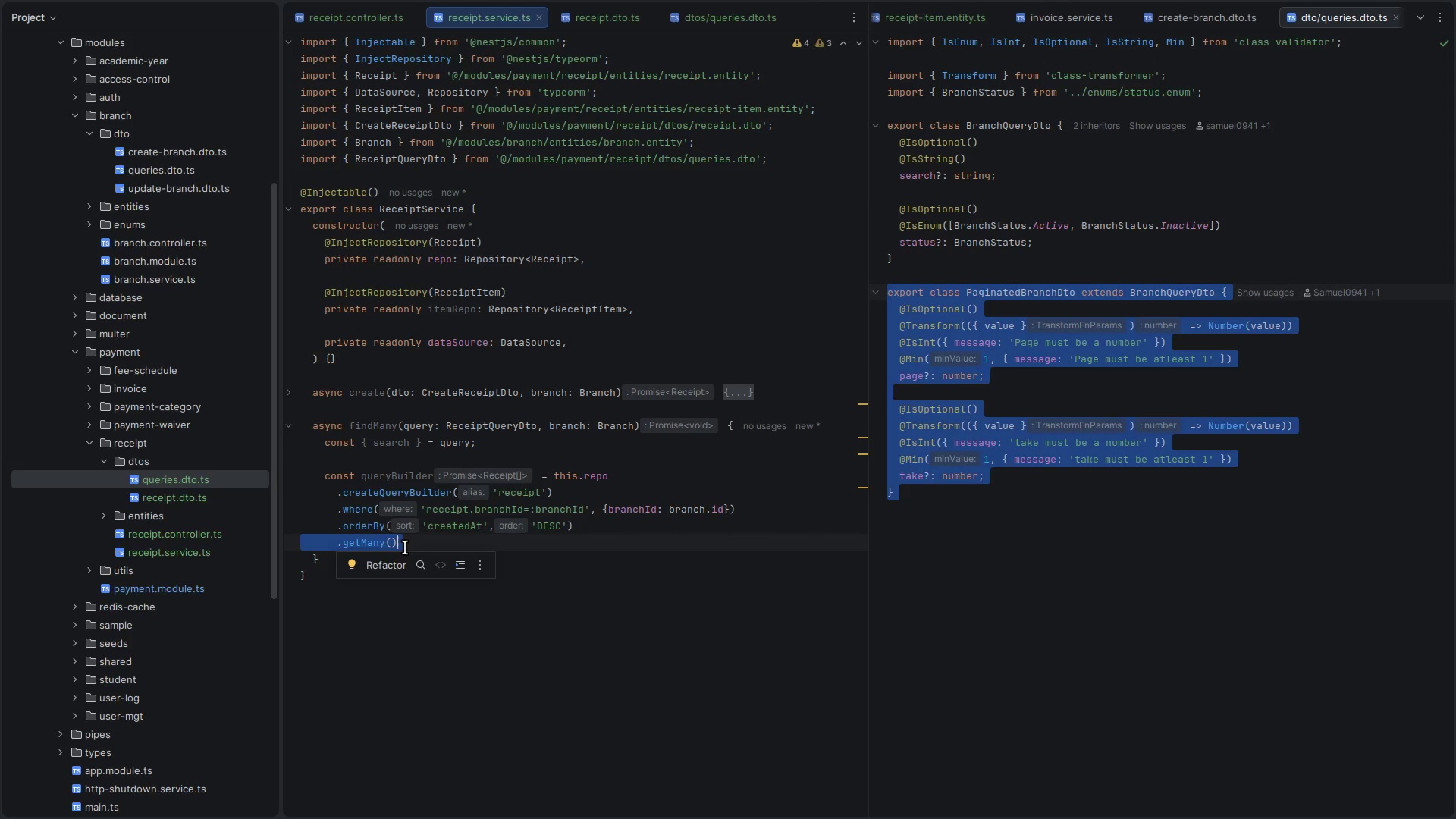 
key(Backspace)
 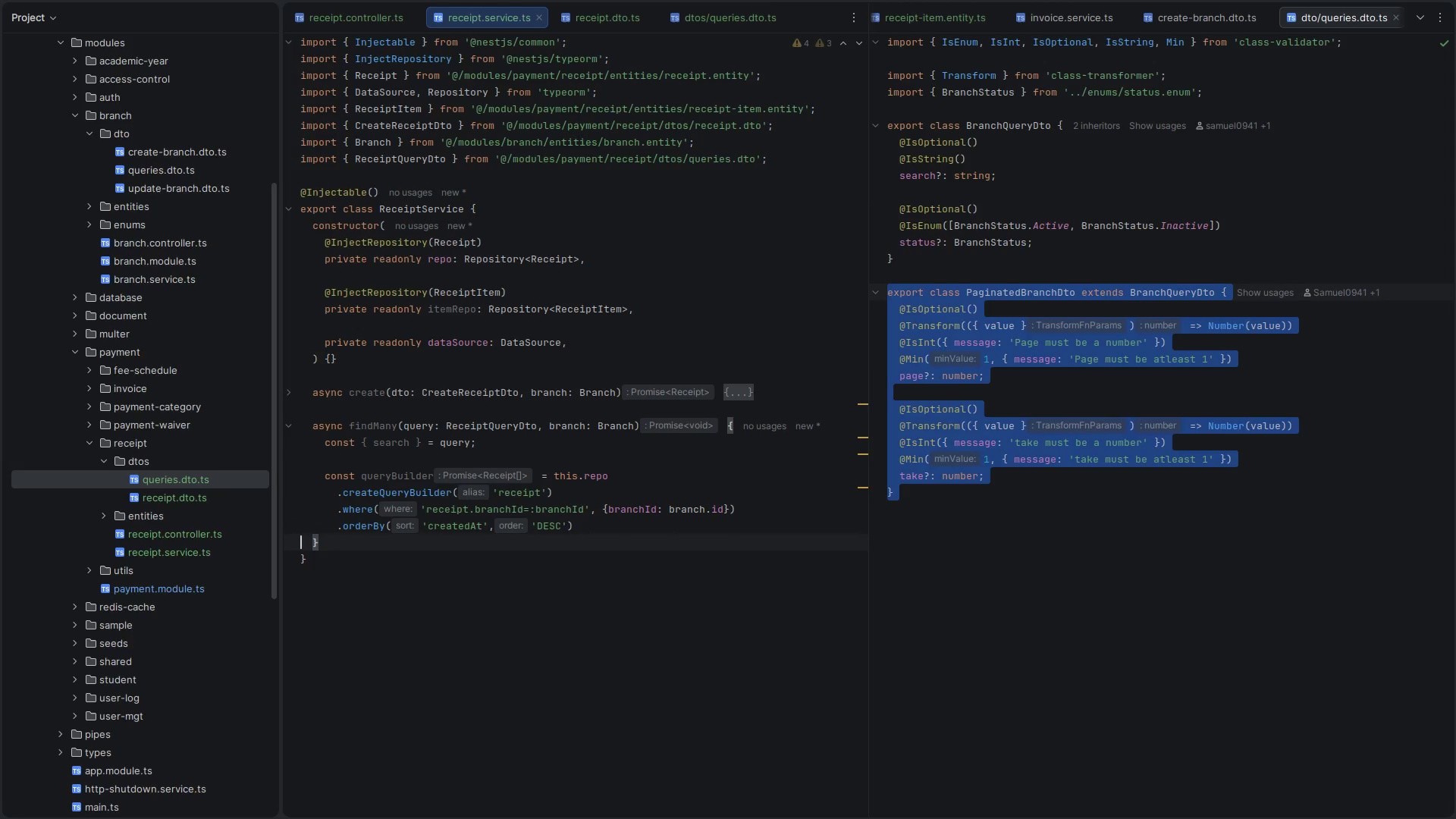 
key(Control+ControlLeft)
 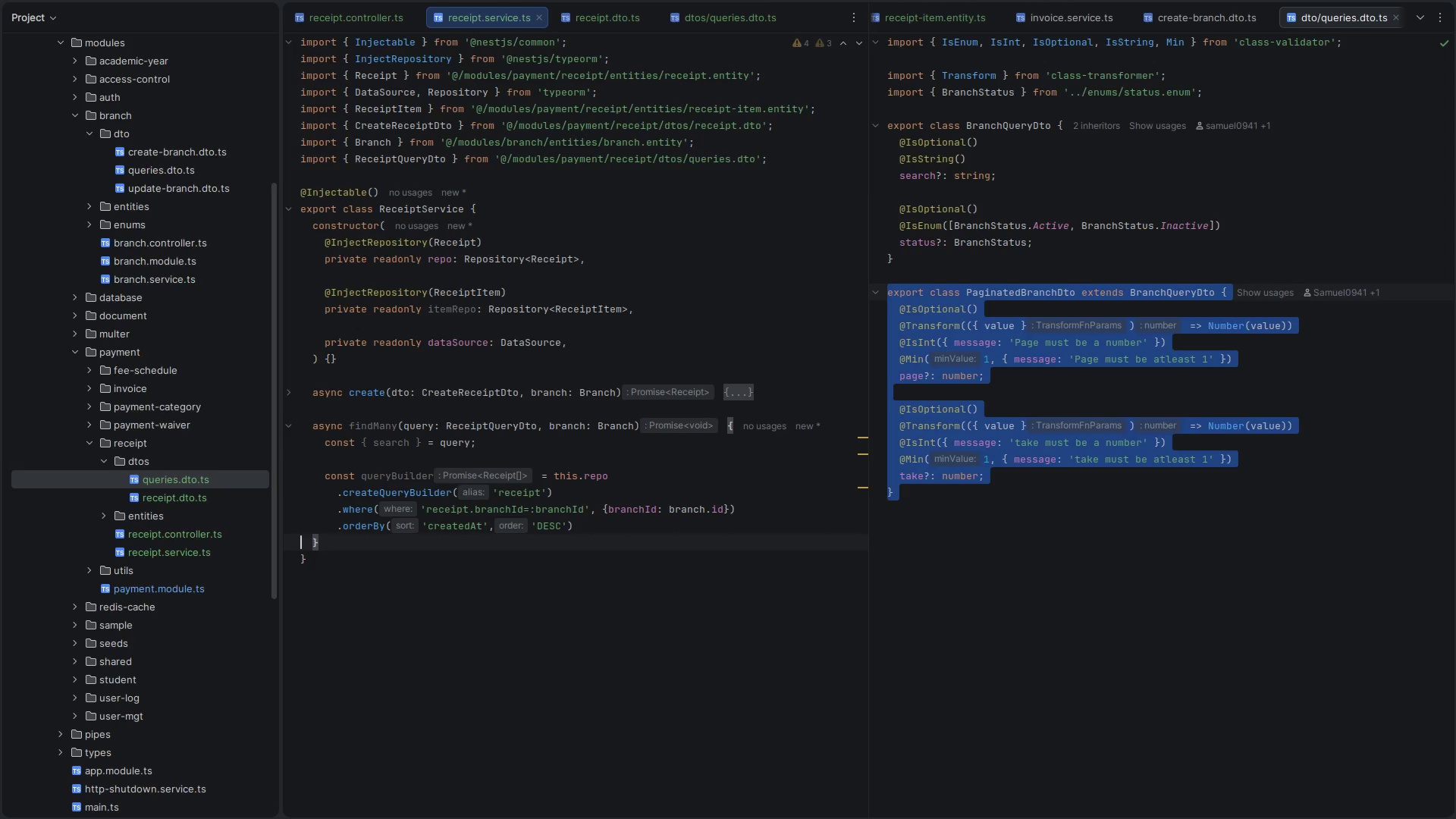 
key(Control+Z)
 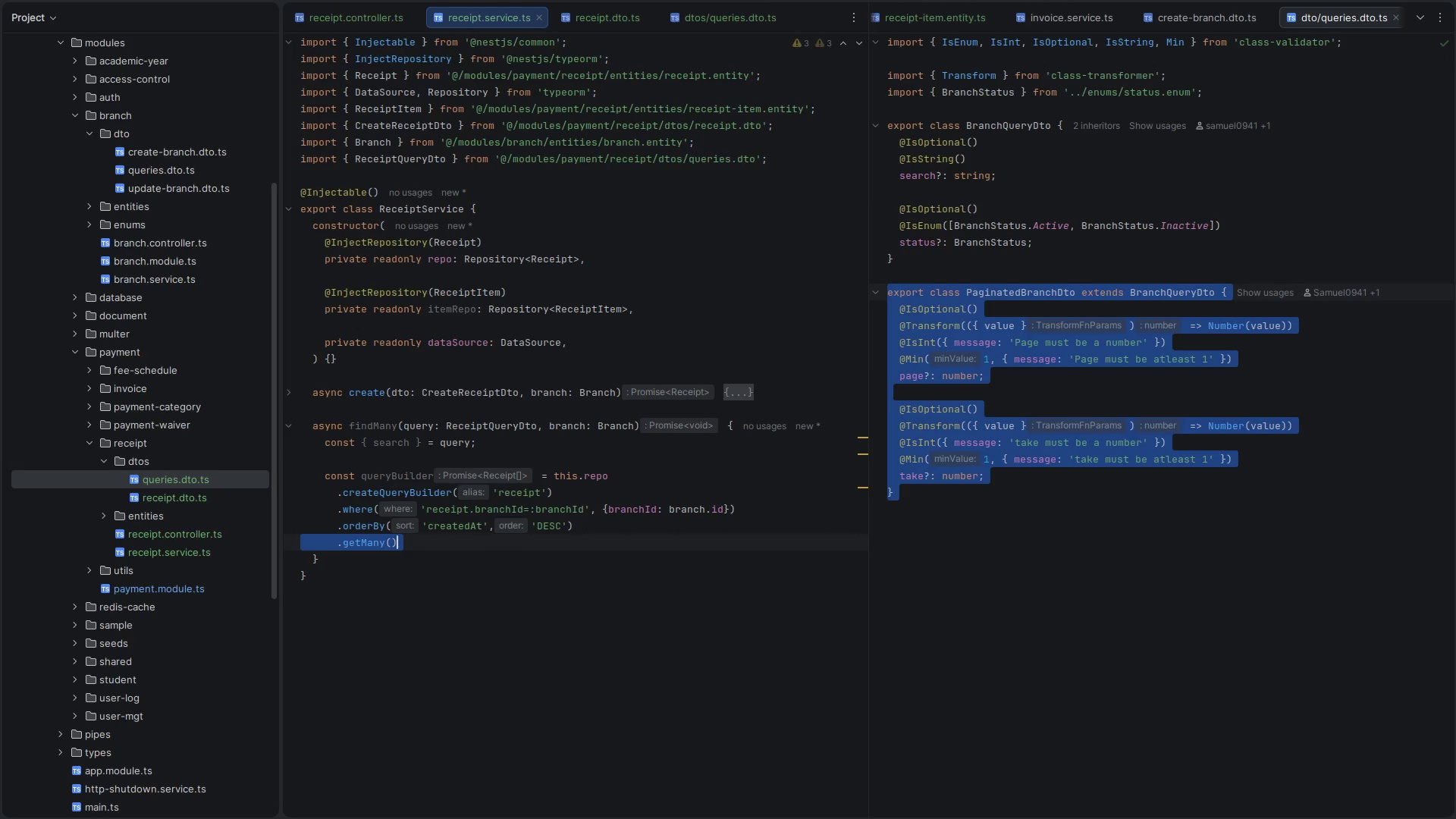 
key(Shift+ArrowUp)
 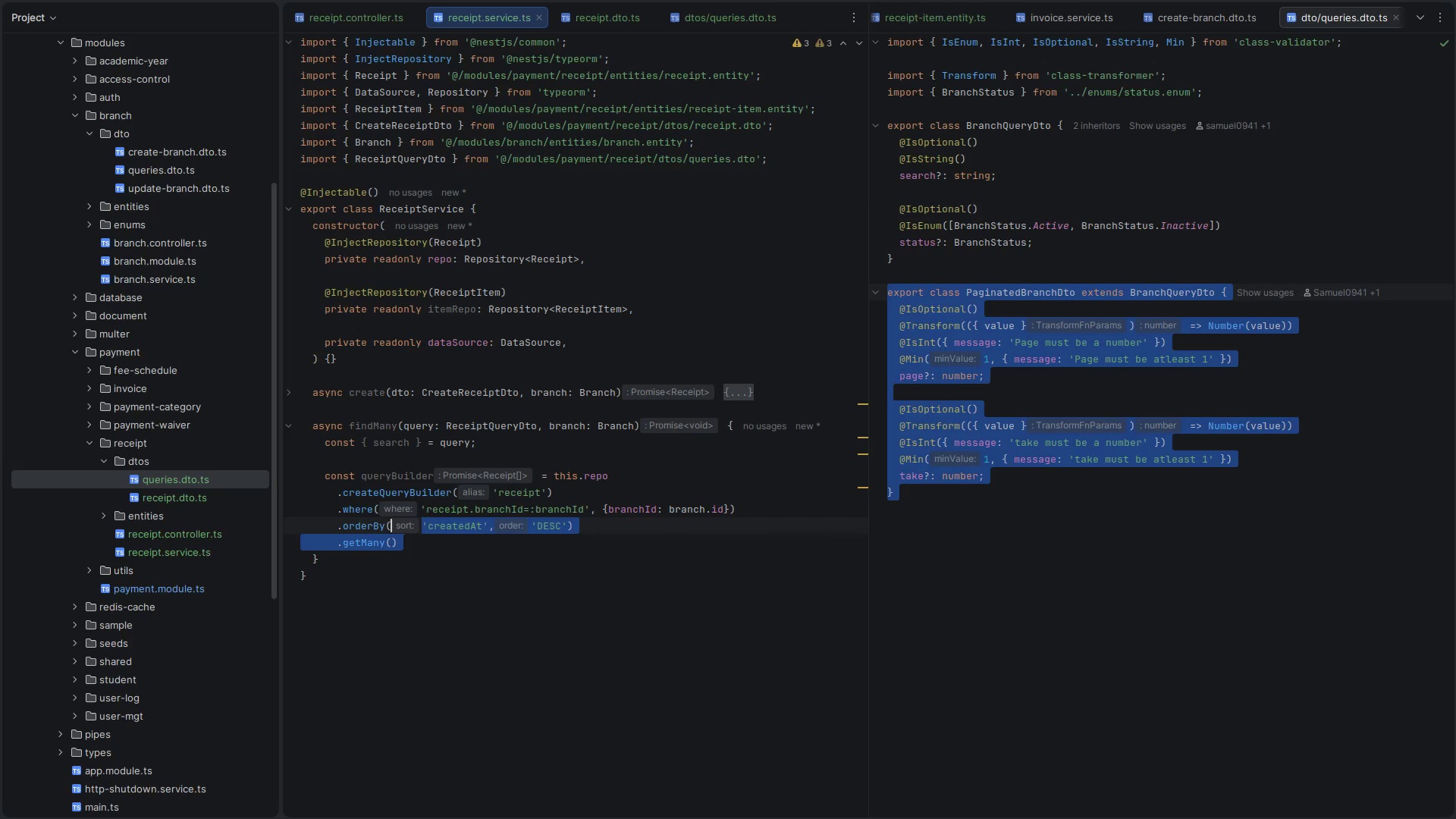 
hold_key(key=ArrowLeft, duration=0.34)
 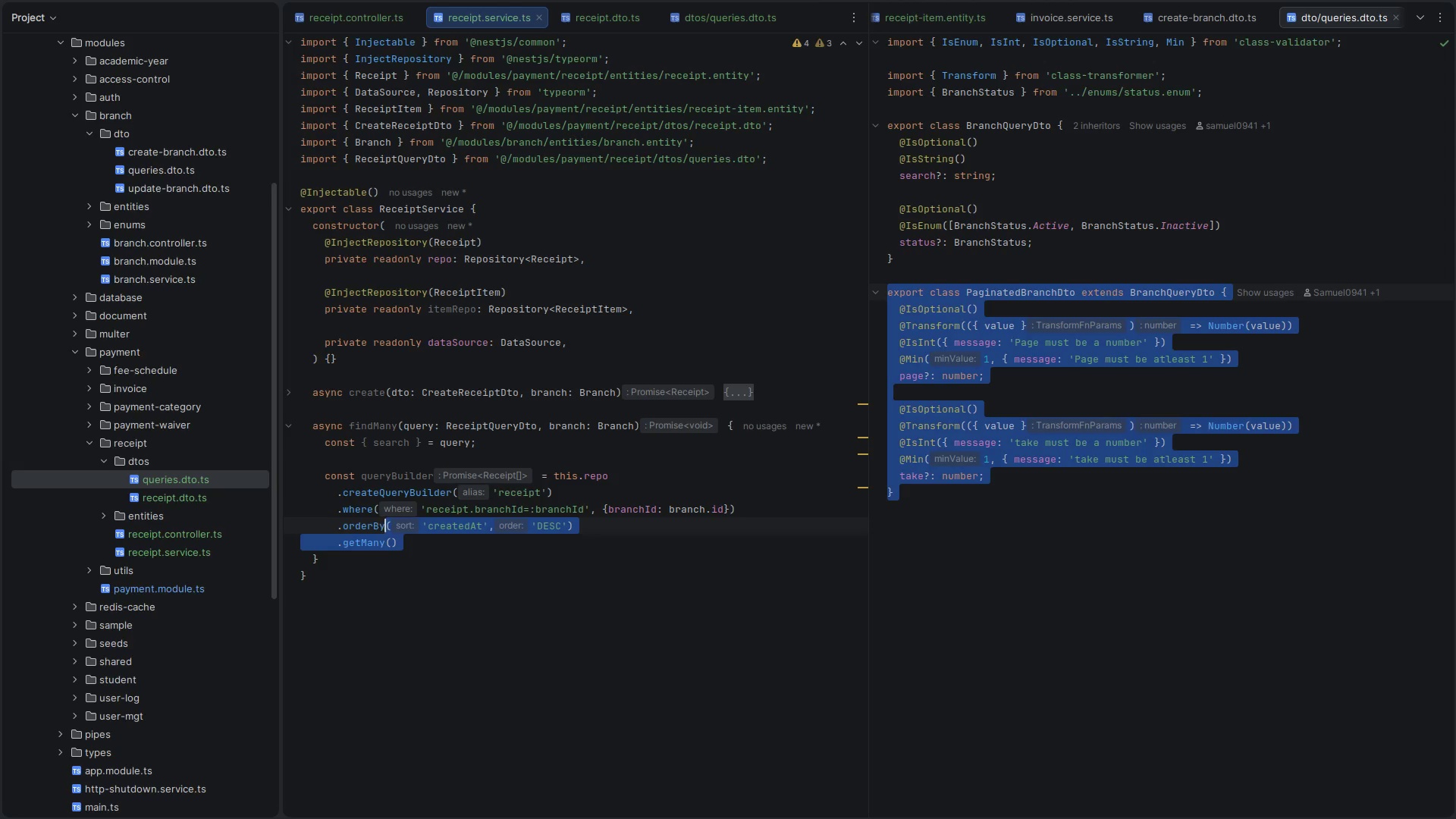 
key(Shift+ArrowLeft)
 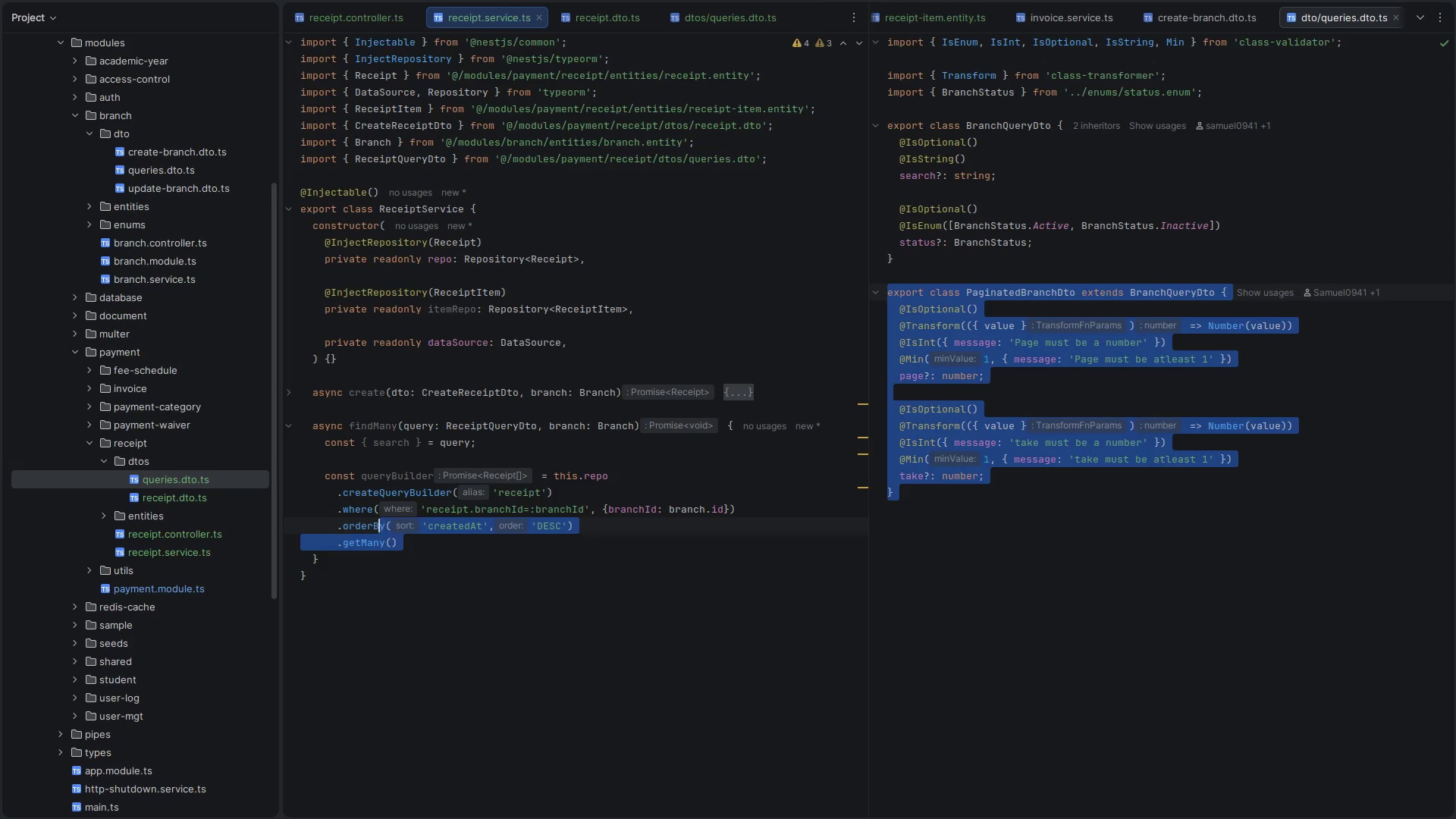 
key(Shift+ArrowLeft)
 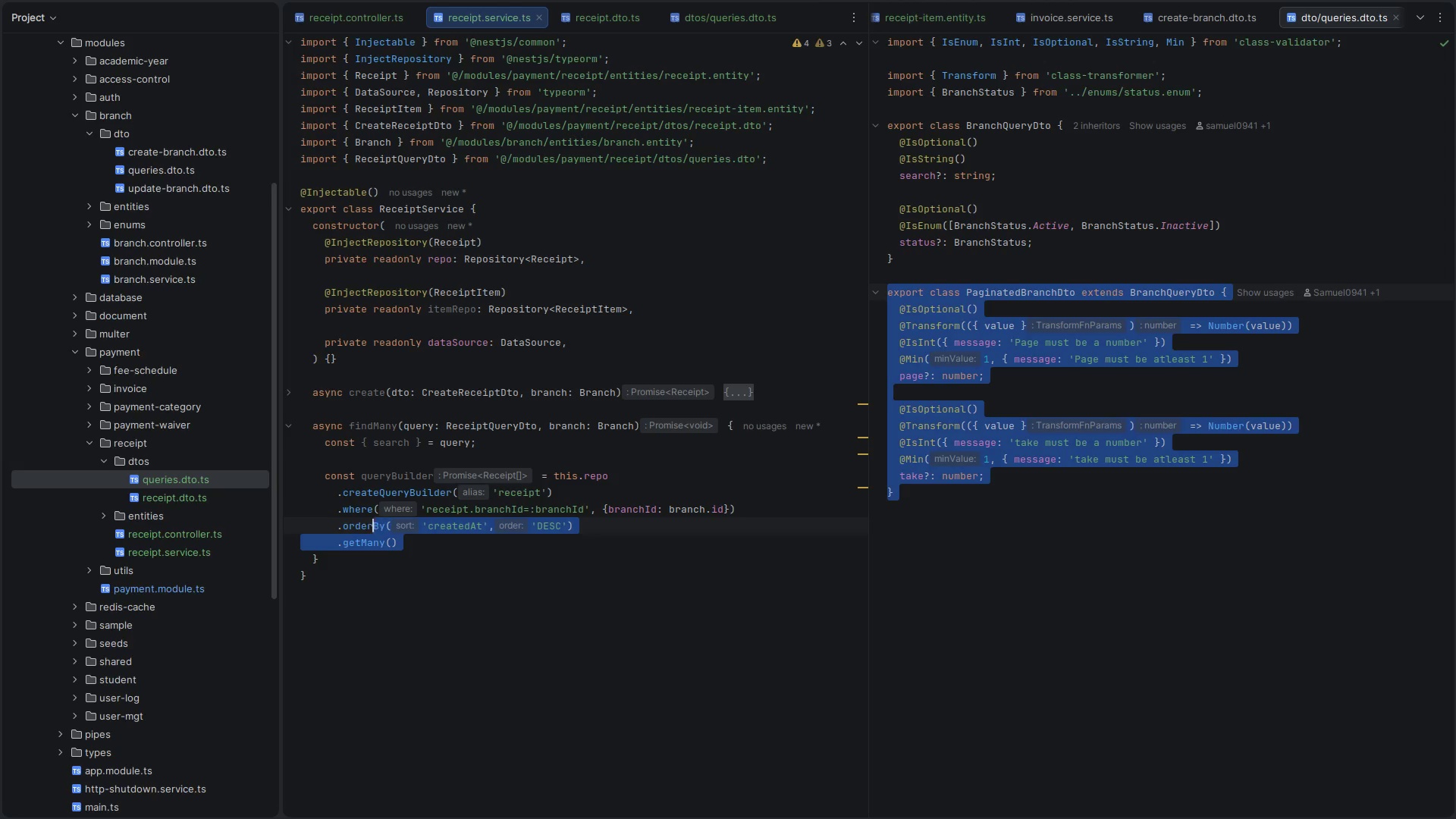 
key(Shift+ArrowLeft)
 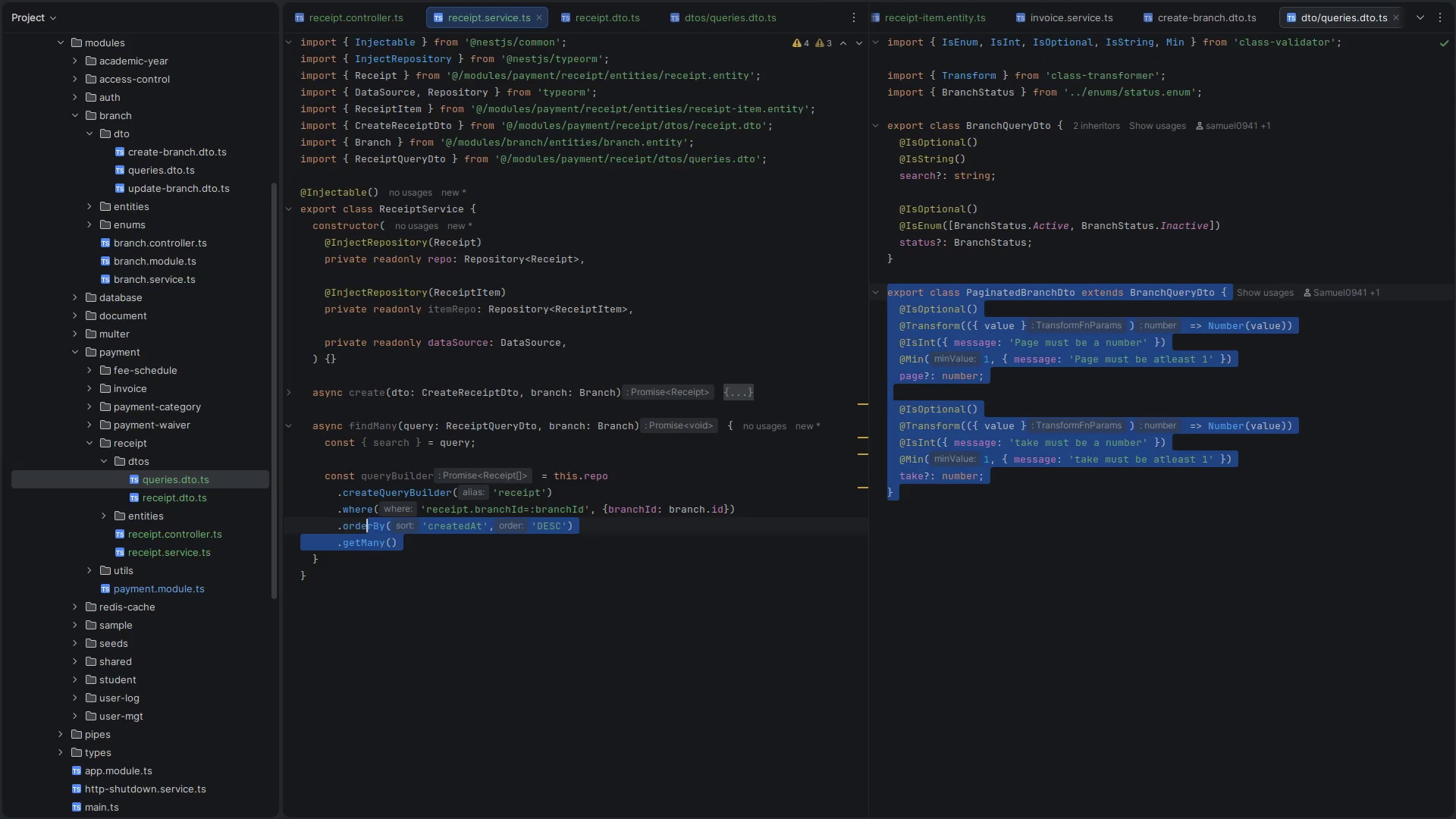 
key(Shift+ArrowLeft)
 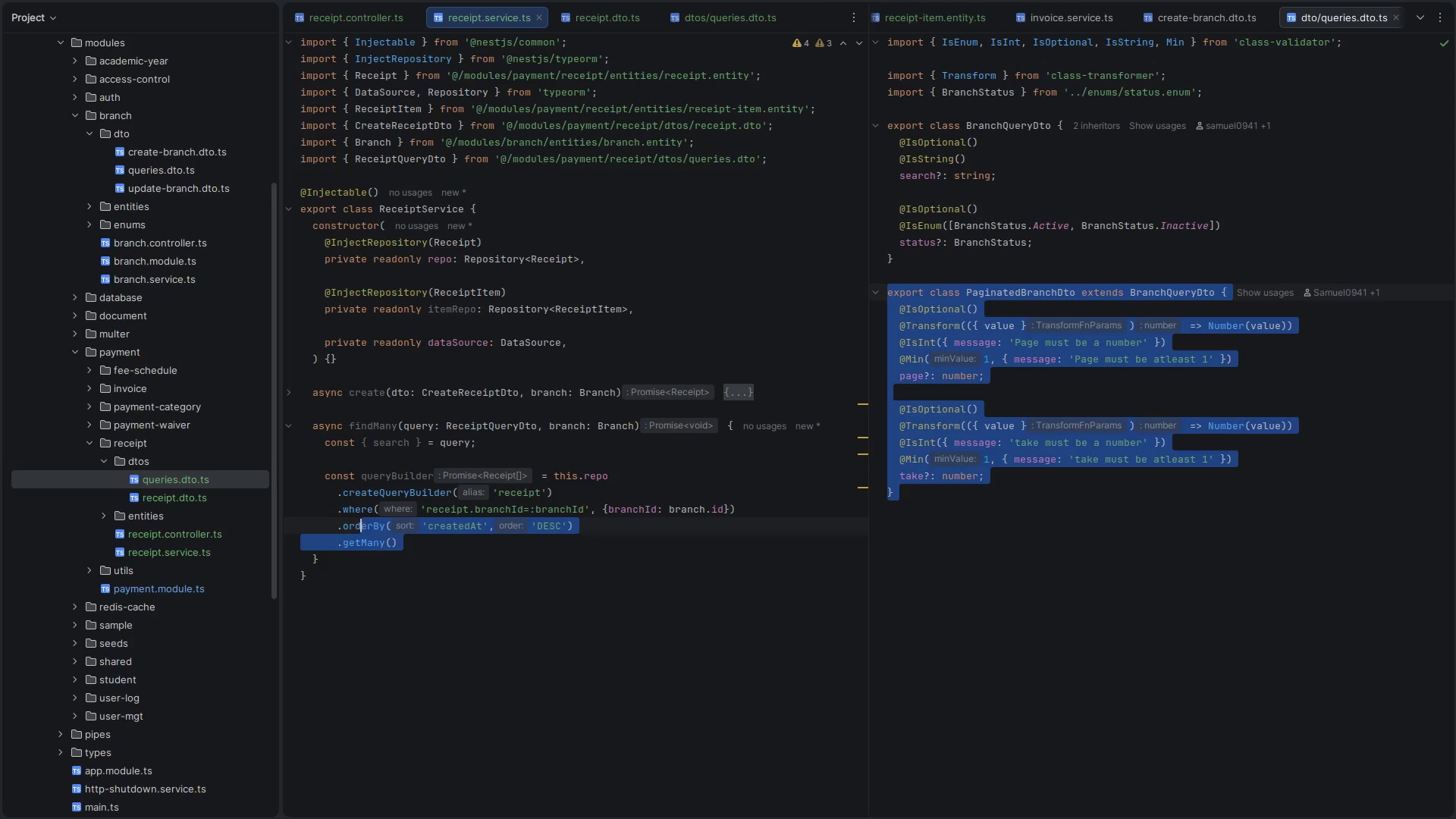 
key(Shift+ArrowLeft)
 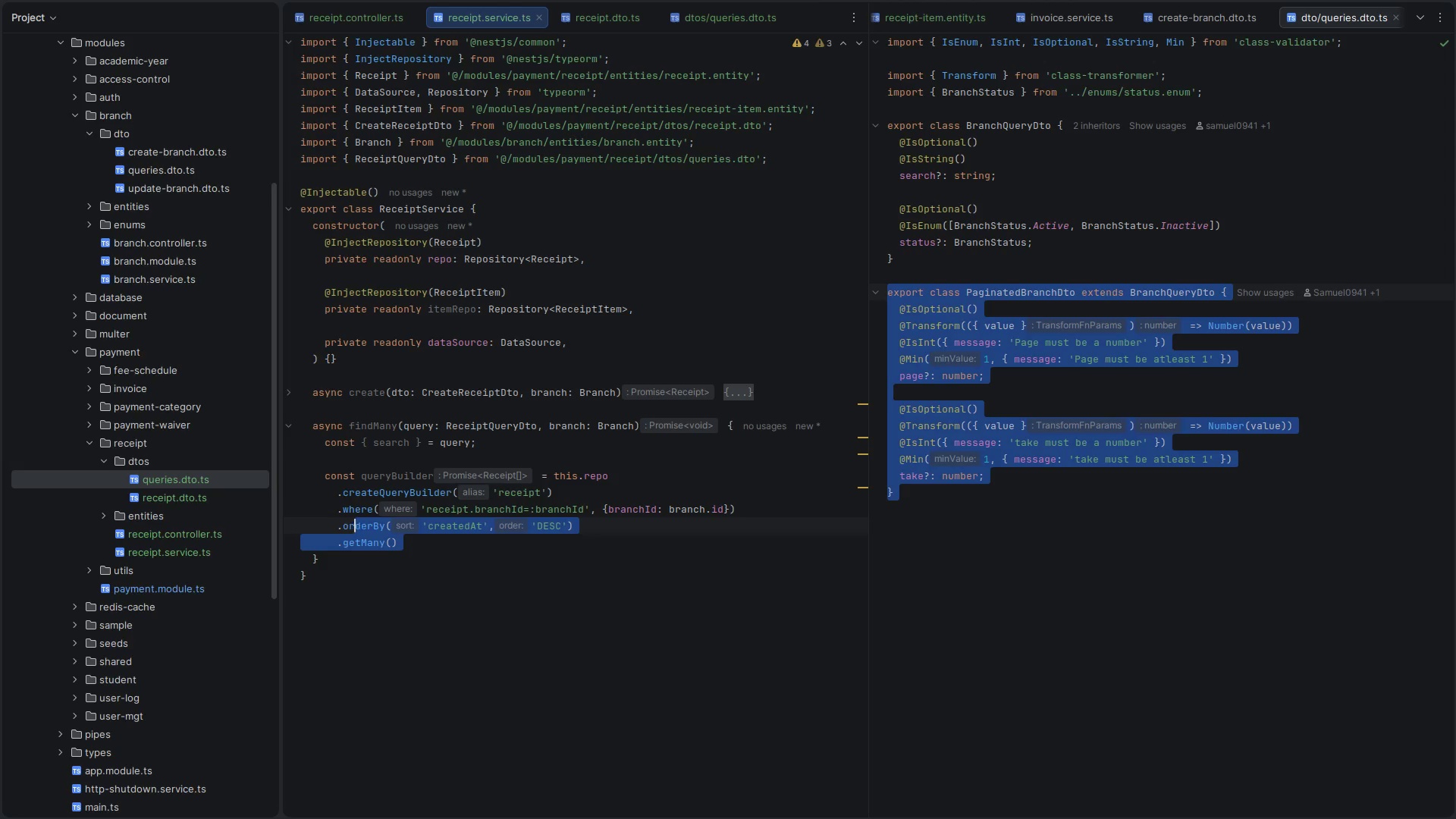 
key(Shift+ArrowLeft)
 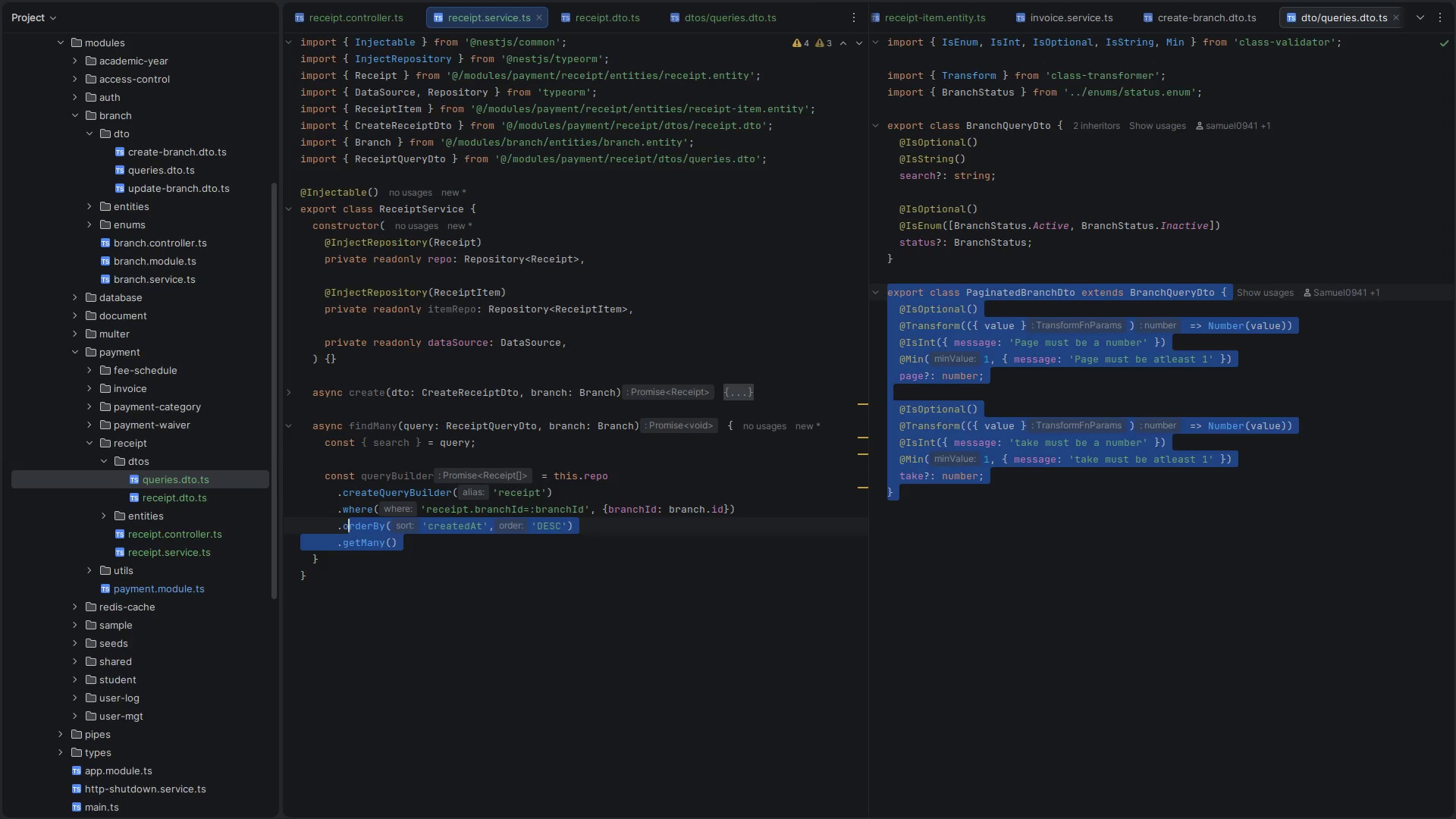 
key(Shift+ArrowLeft)
 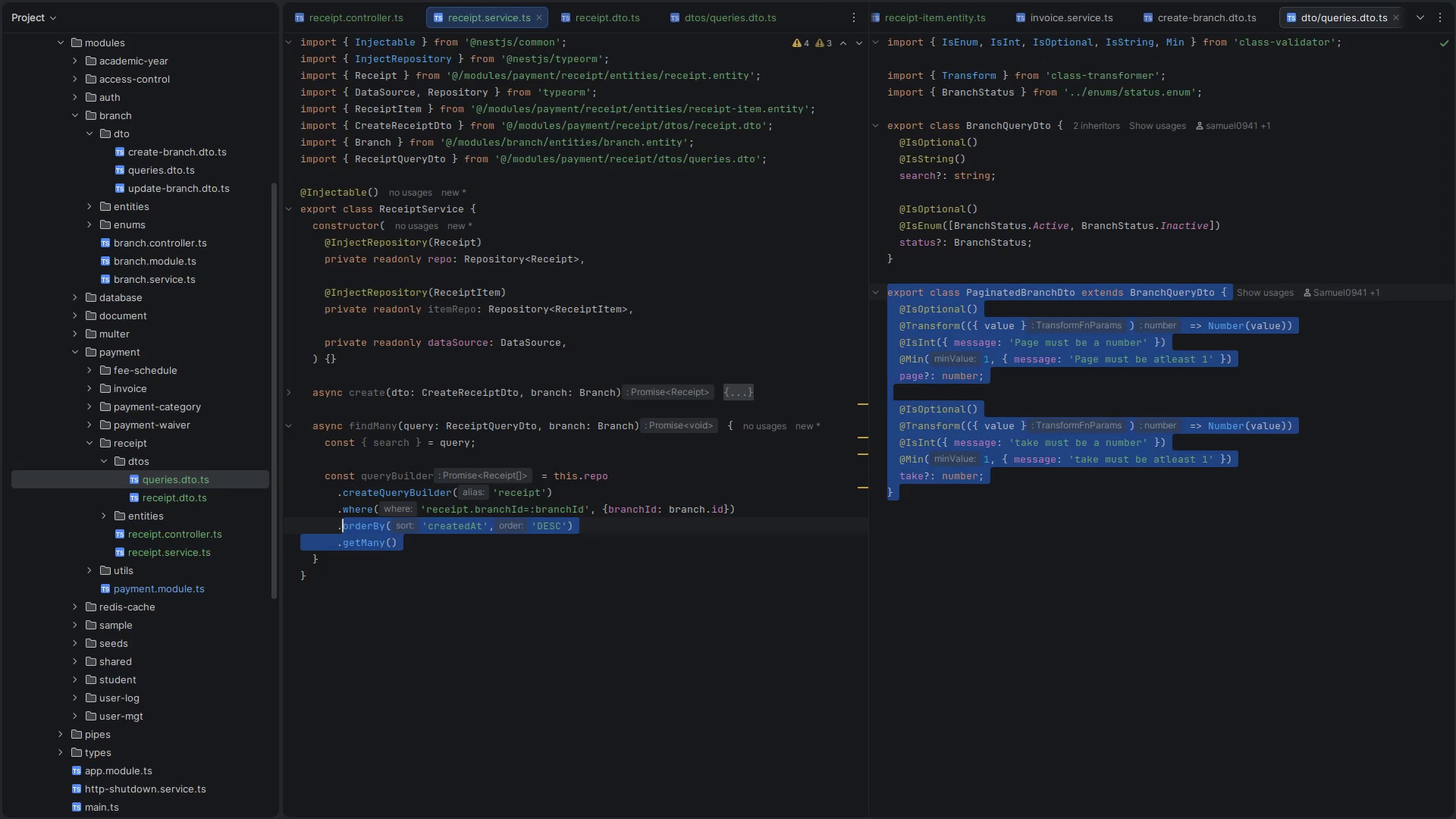 
key(Shift+ArrowLeft)
 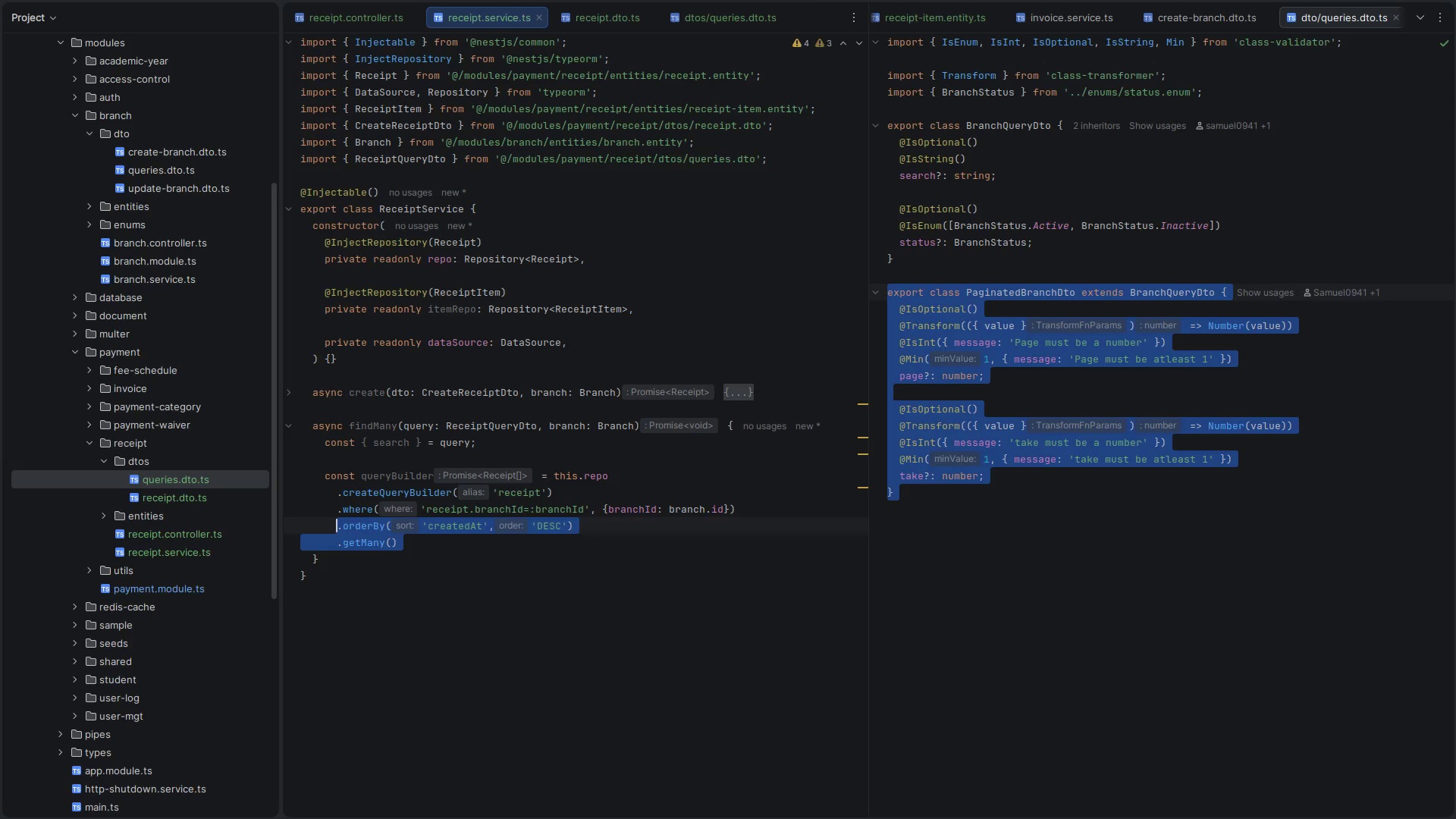 
key(Control+Shift+ControlLeft)
 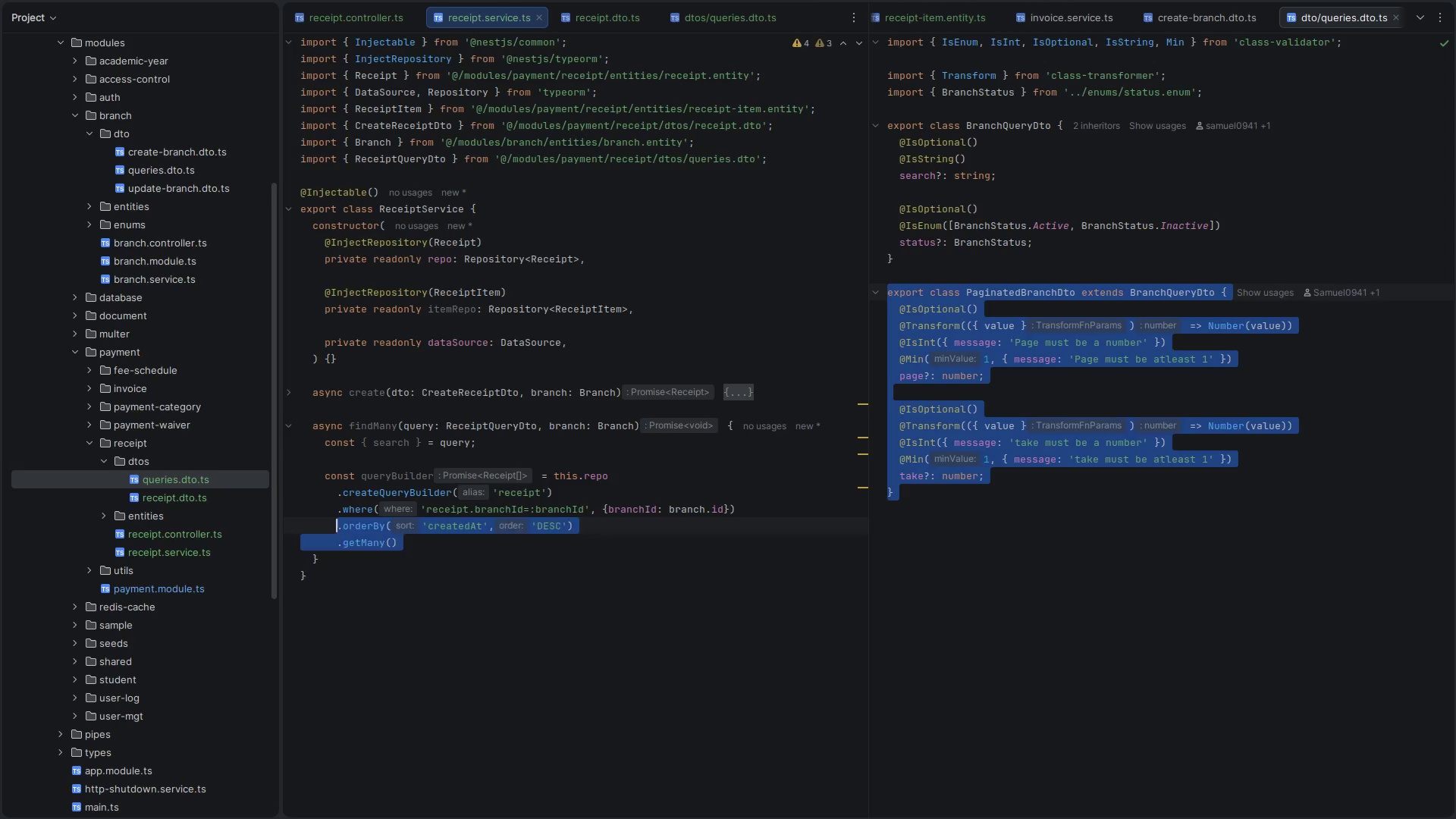 
key(Control+X)
 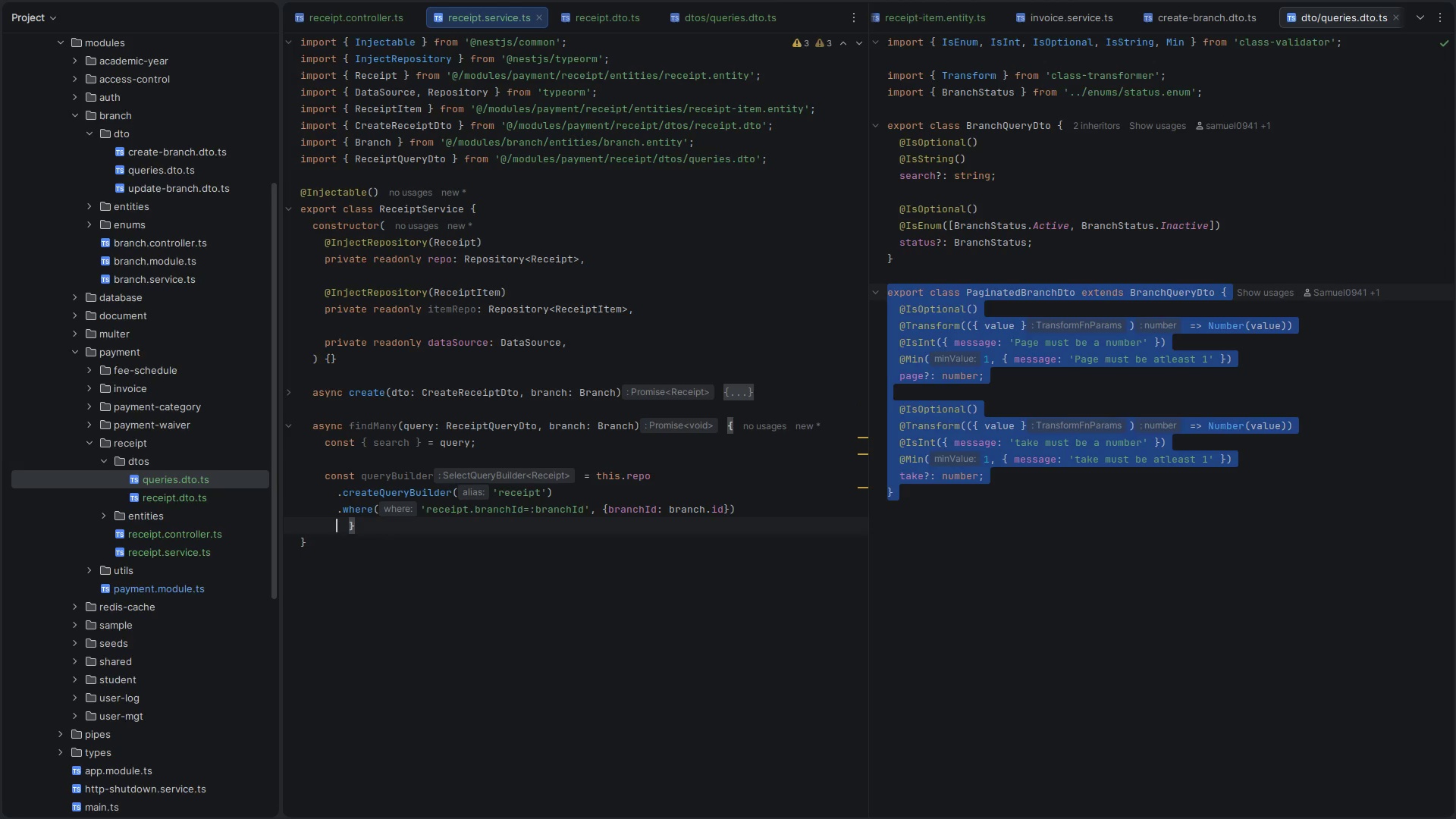 
key(Enter)
 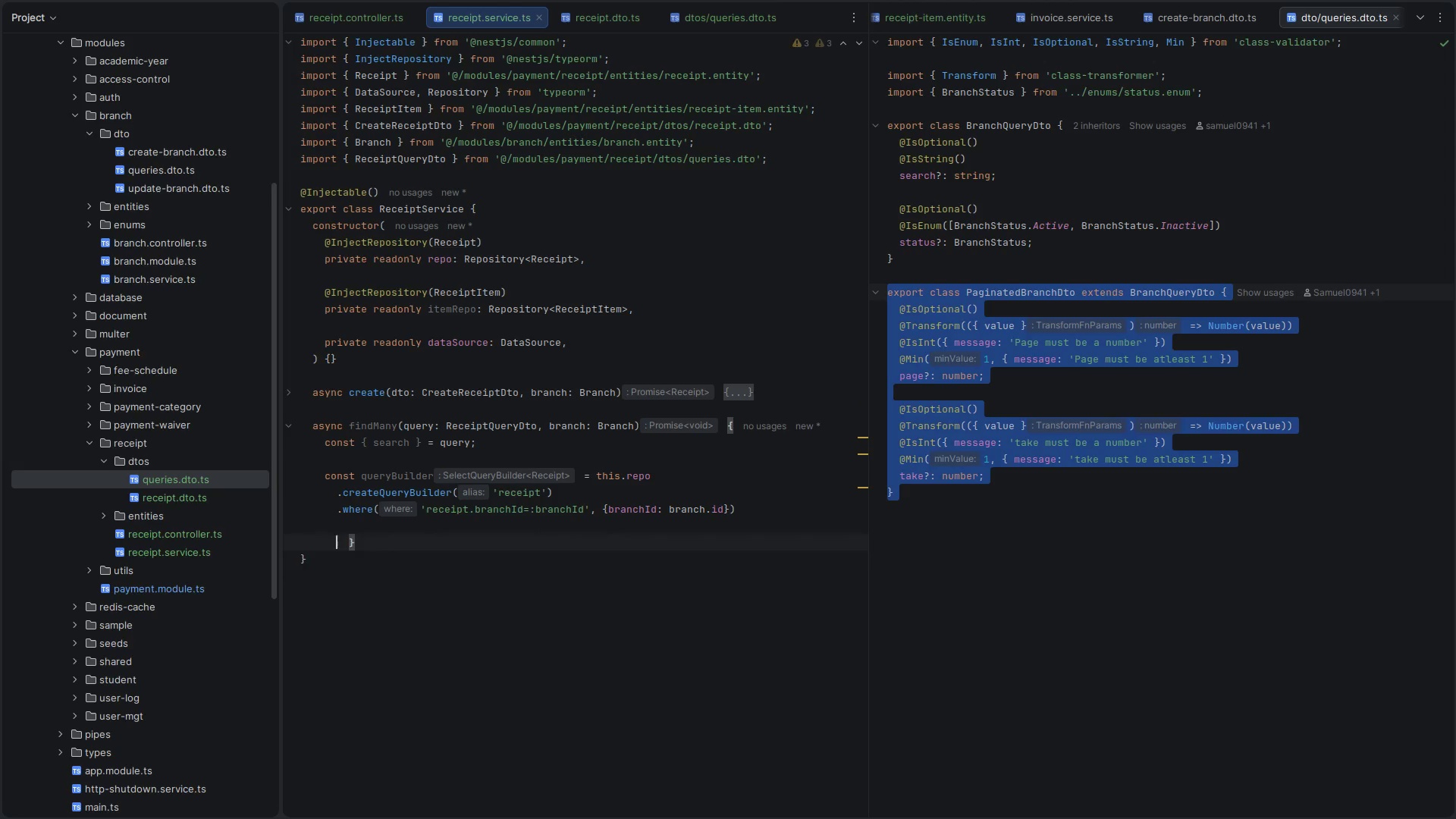 
key(Enter)
 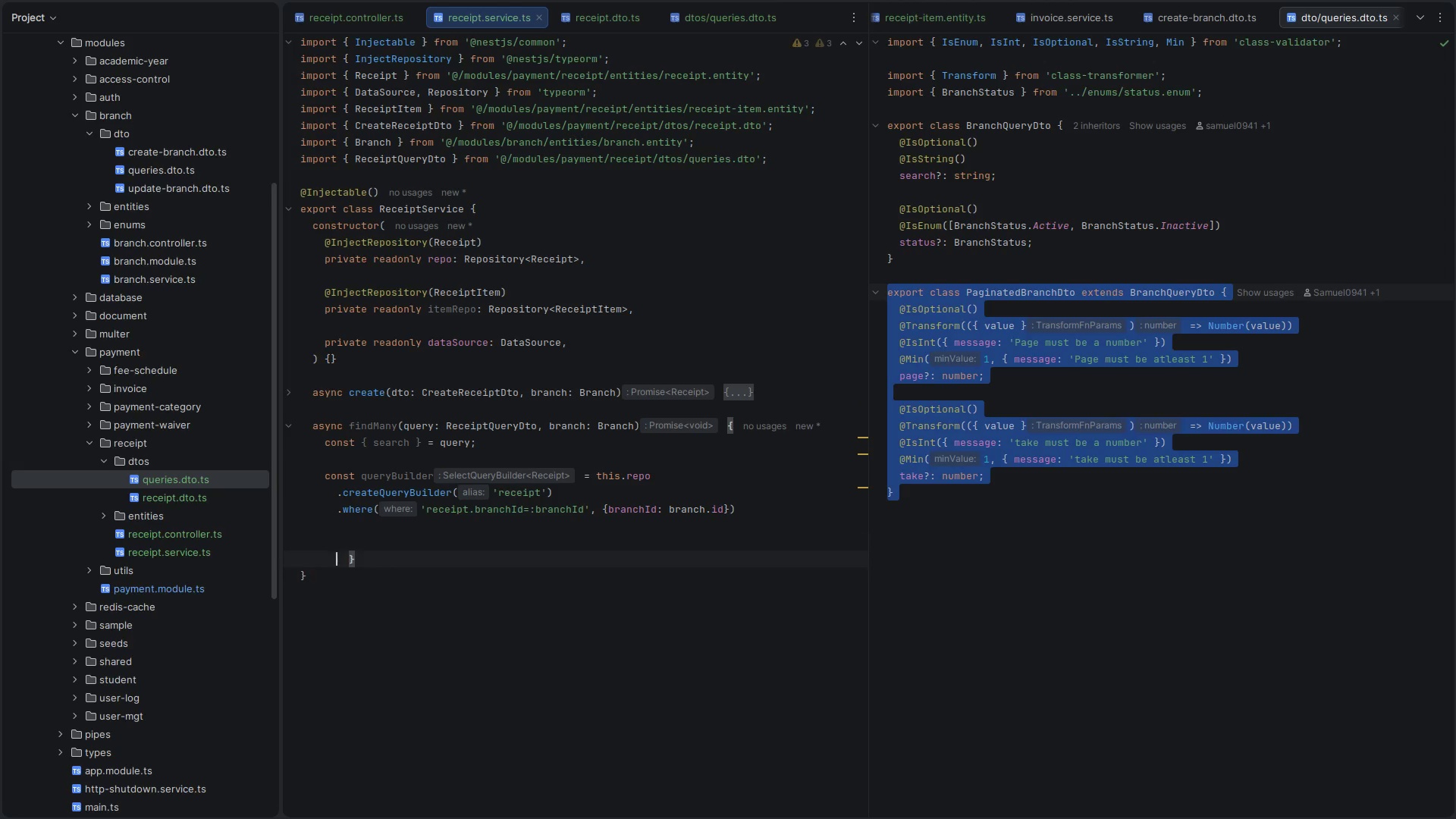 
key(Enter)
 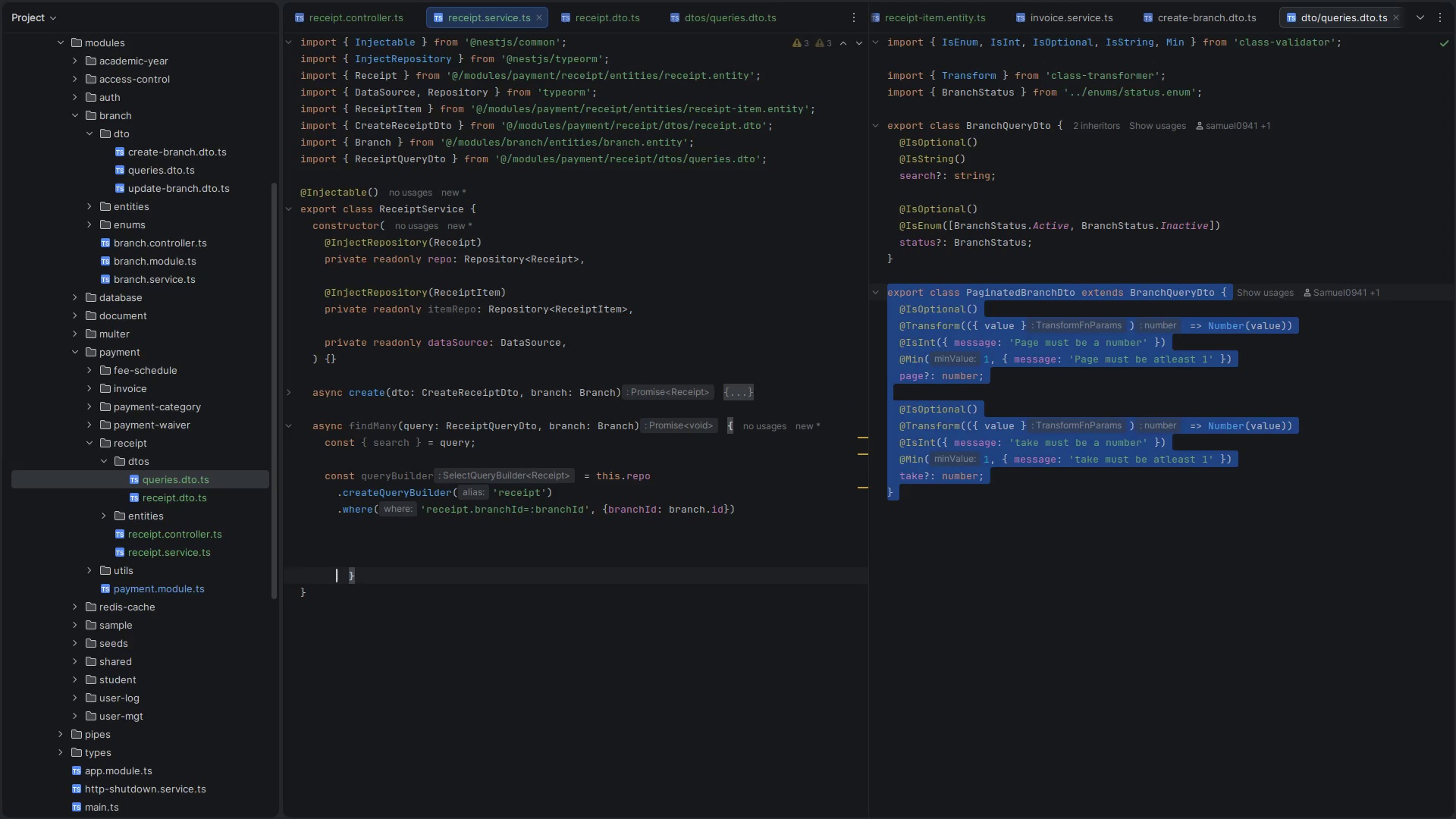 
key(Enter)
 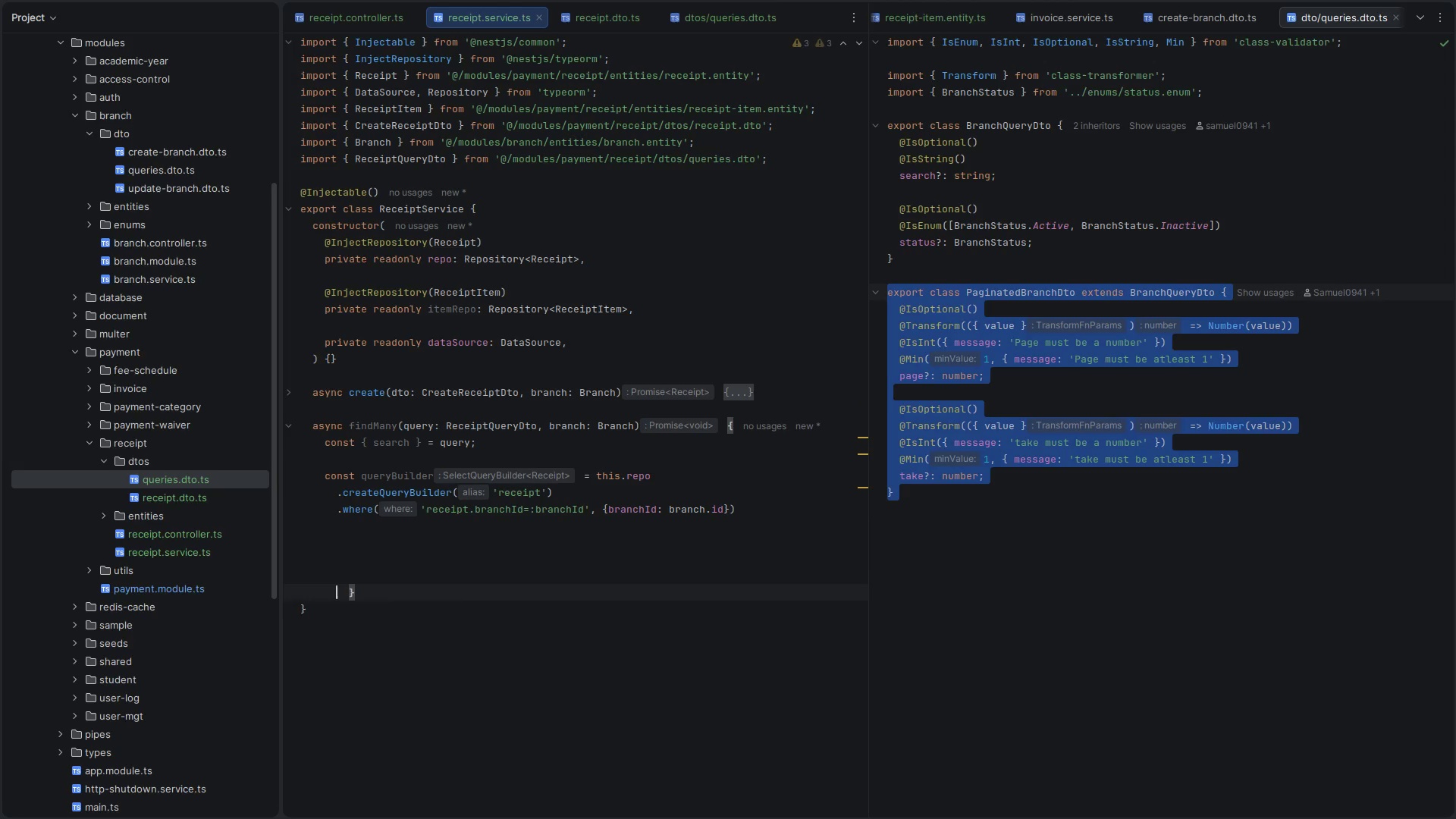 
key(Enter)
 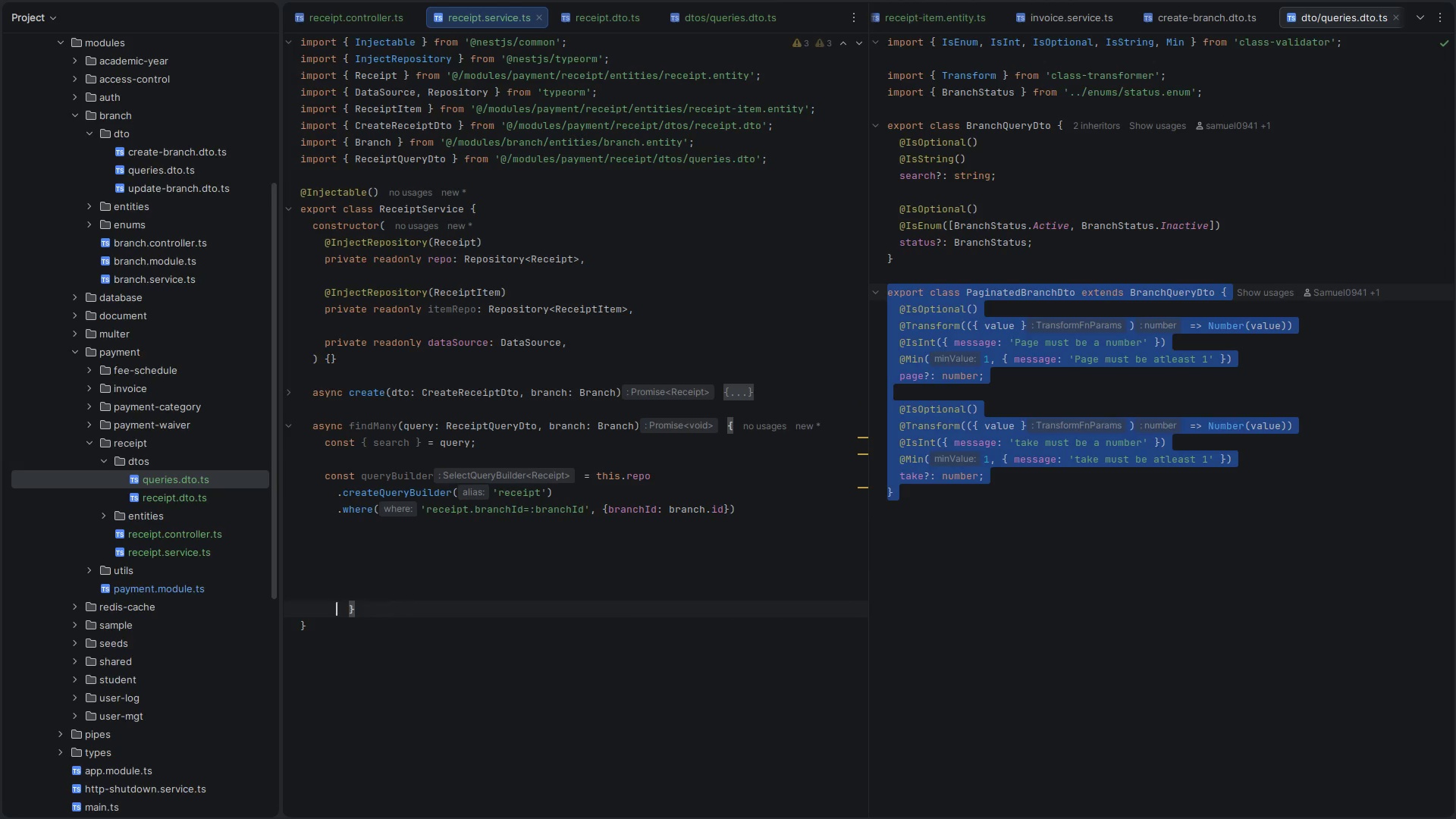 
key(ArrowUp)
 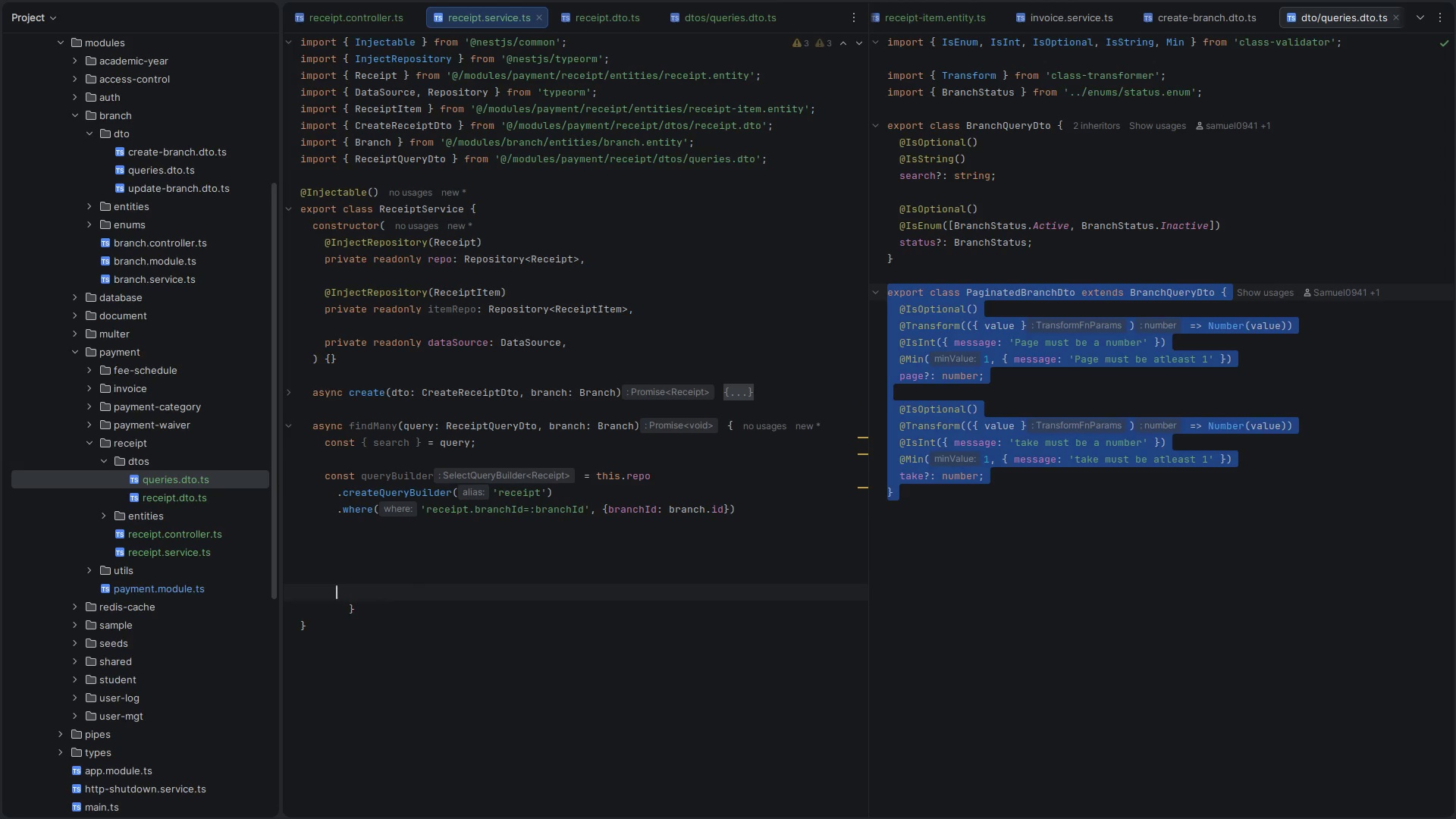 
key(ArrowUp)
 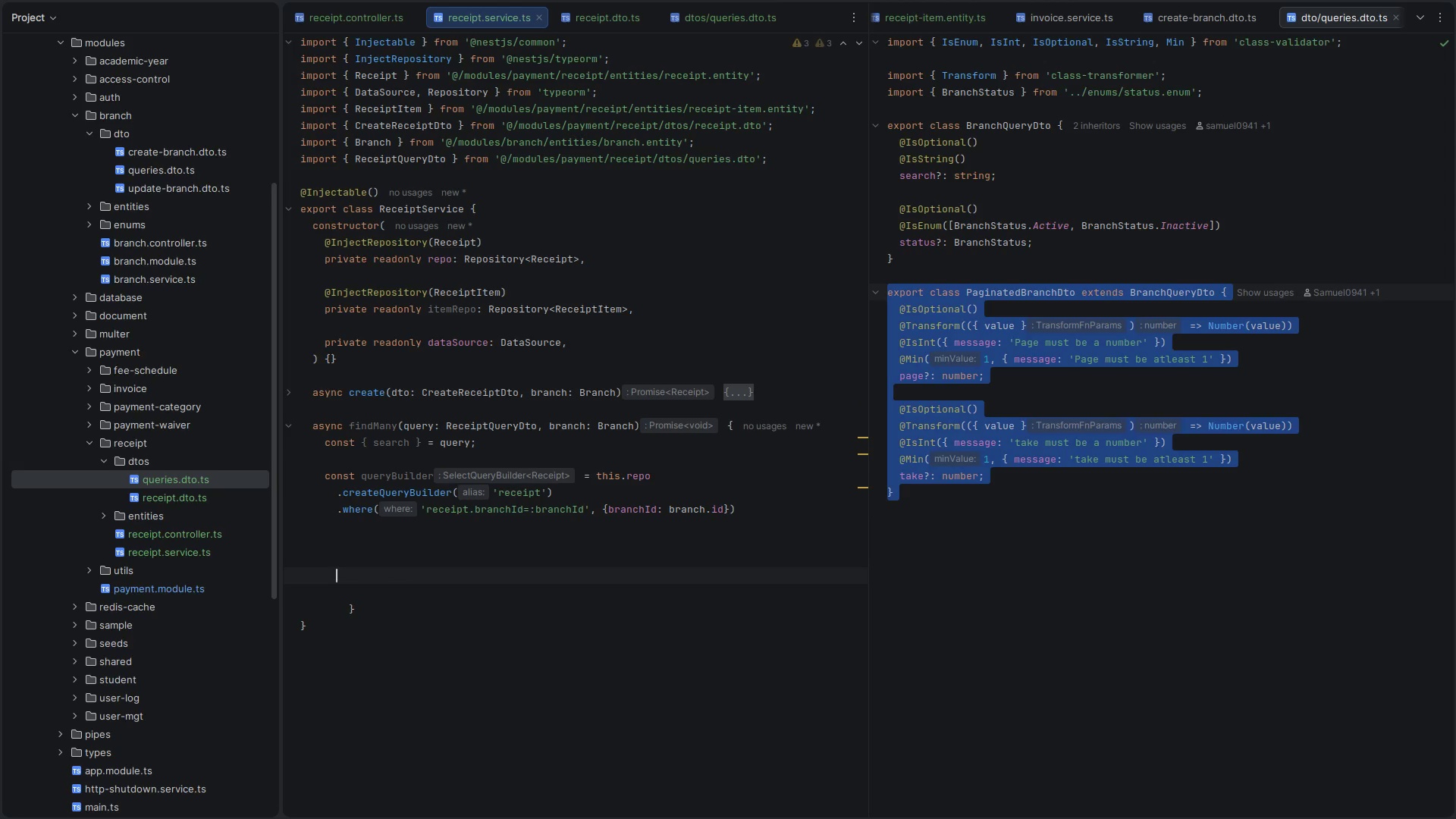 
type(return )
 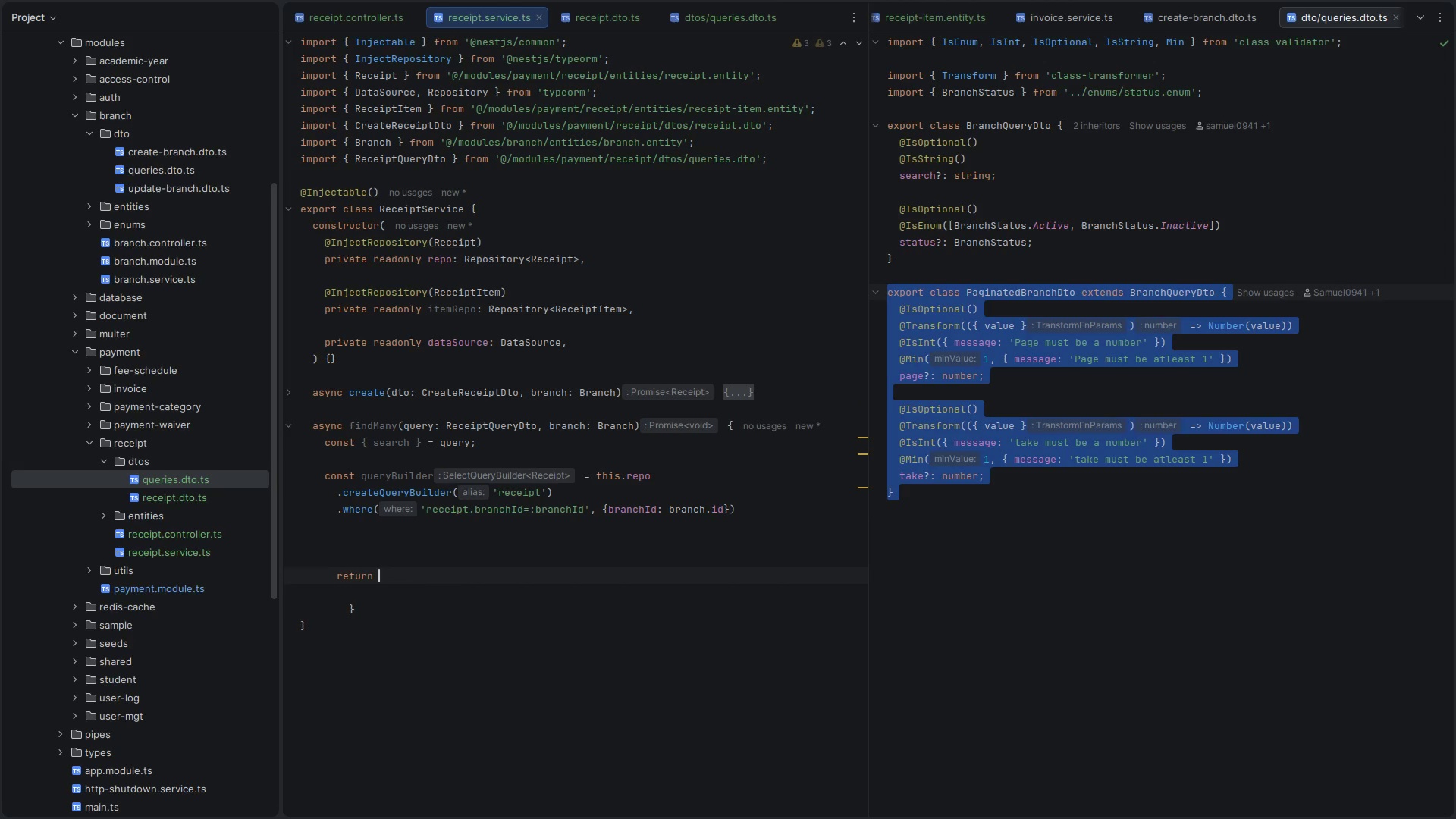 
key(Control+V)
 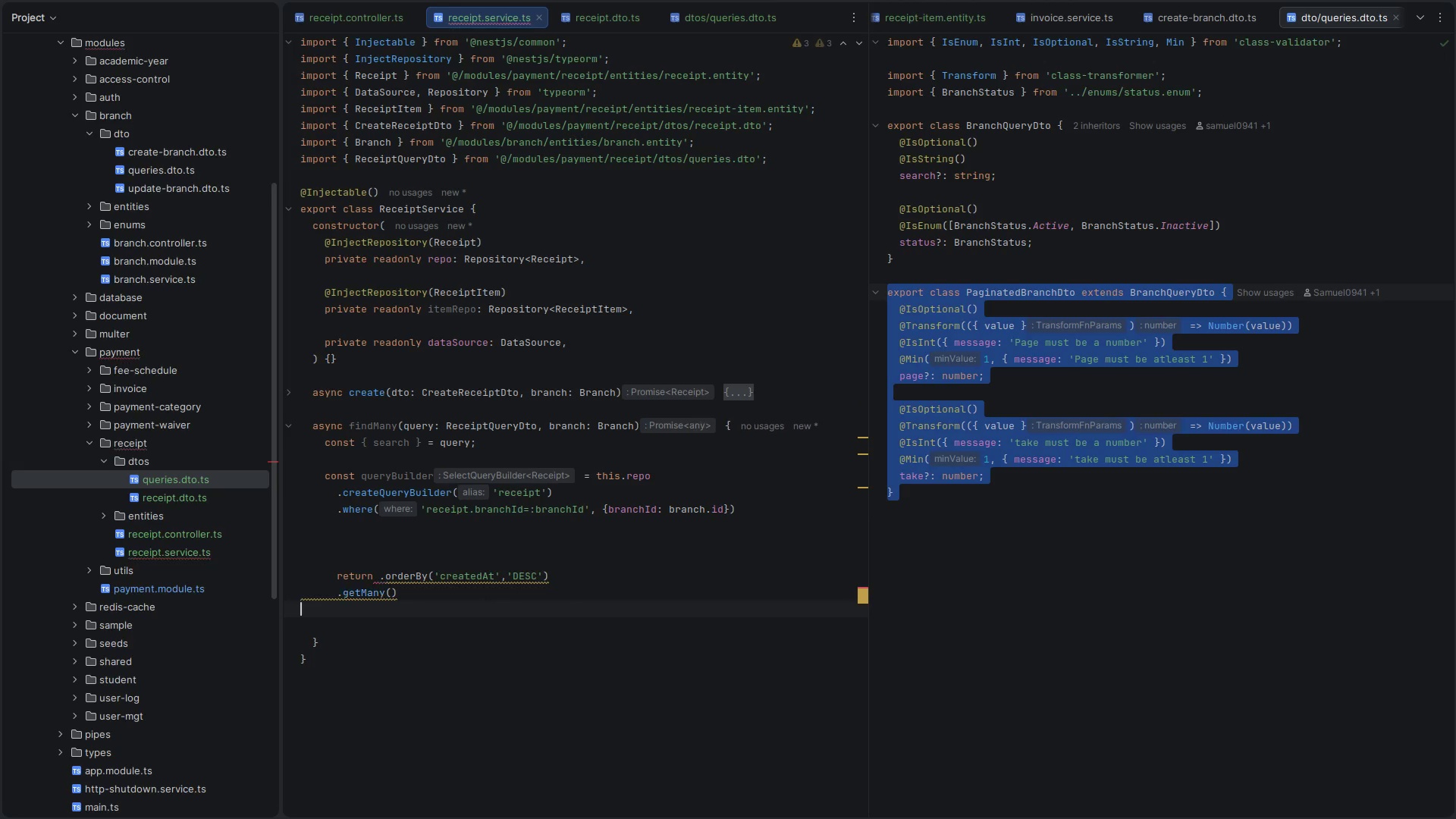 
key(Control+ControlLeft)
 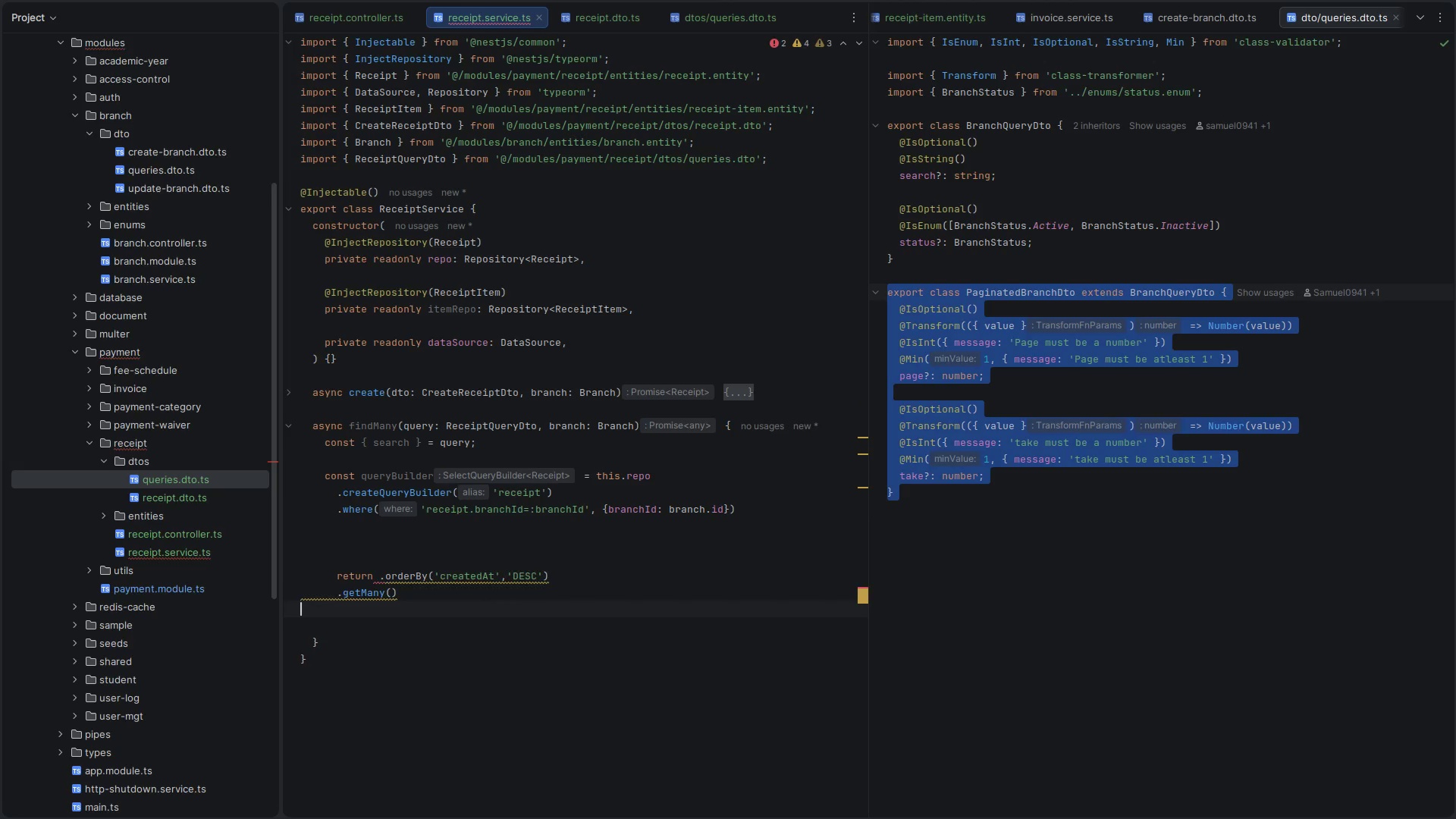 
key(Control+Z)
 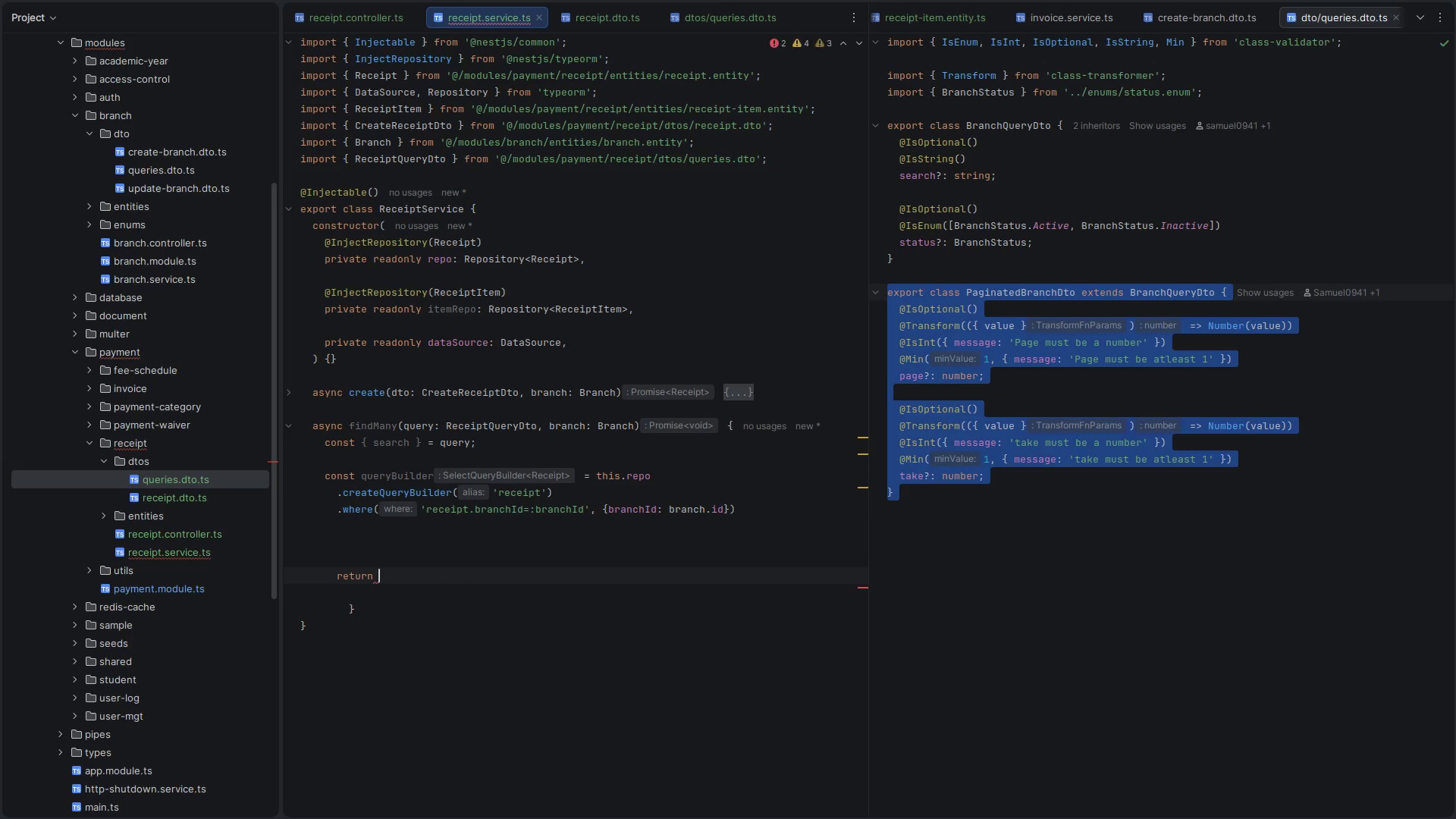 
type(querb)
 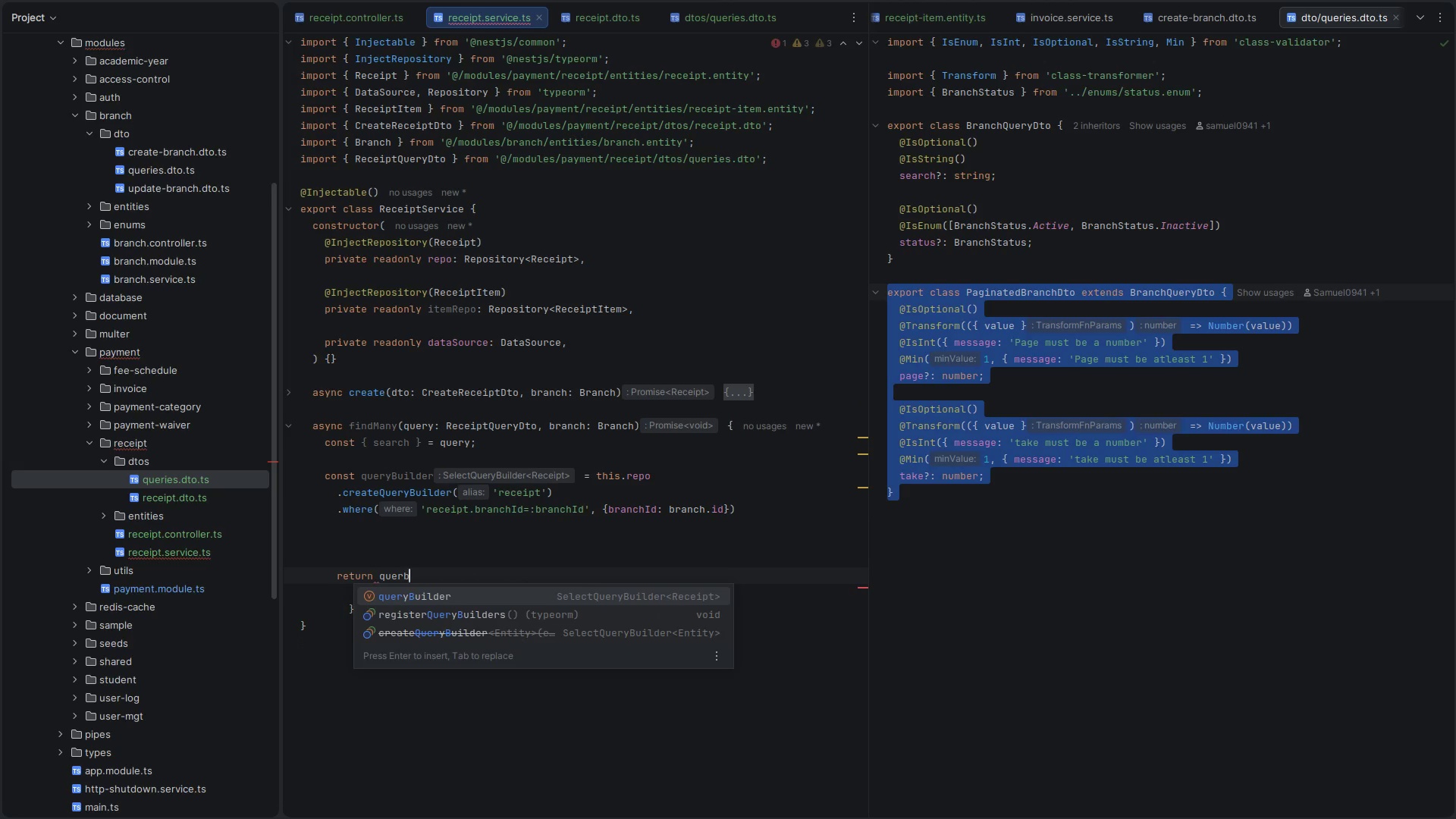 
key(Enter)
 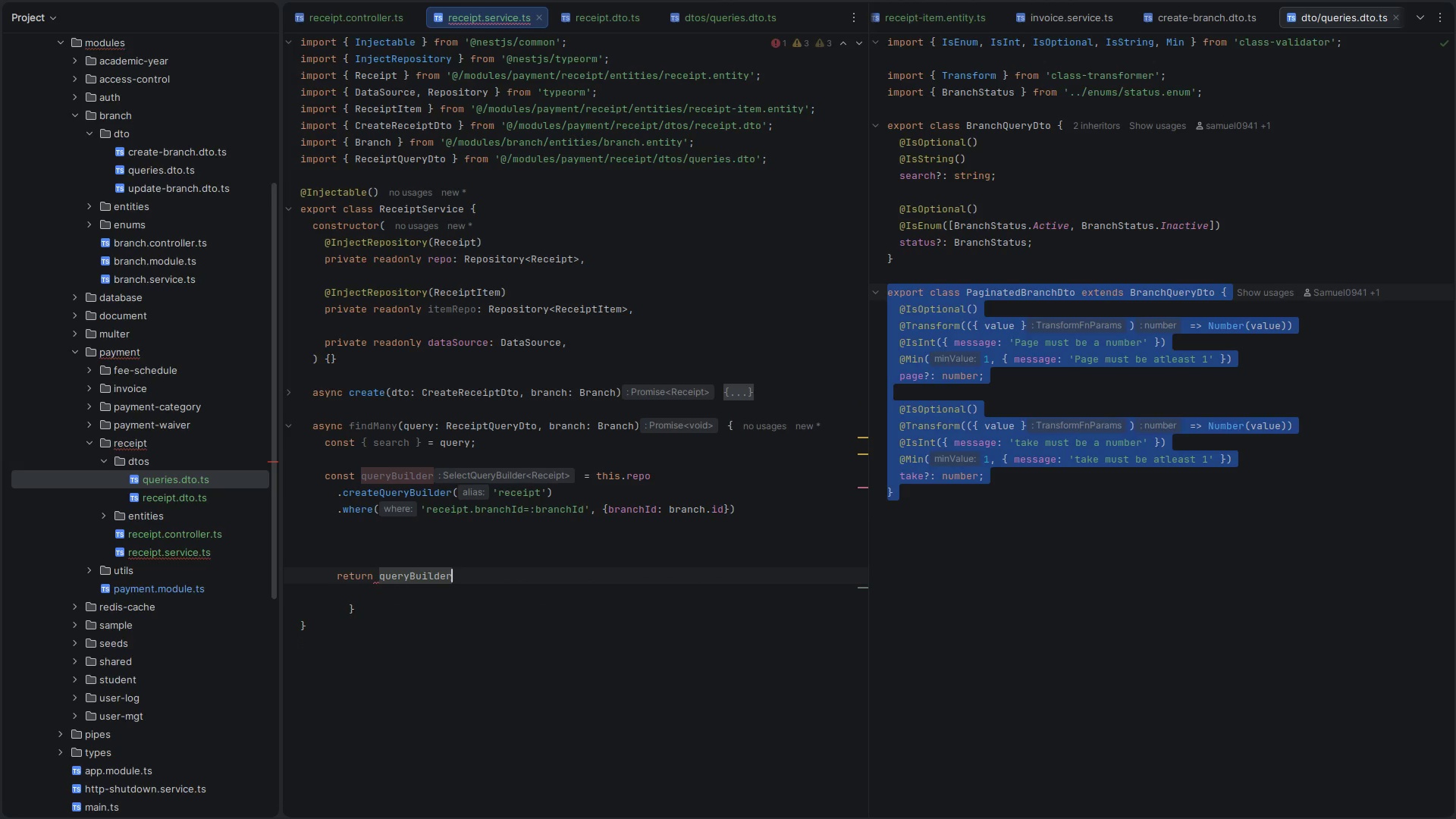 
key(Period)
 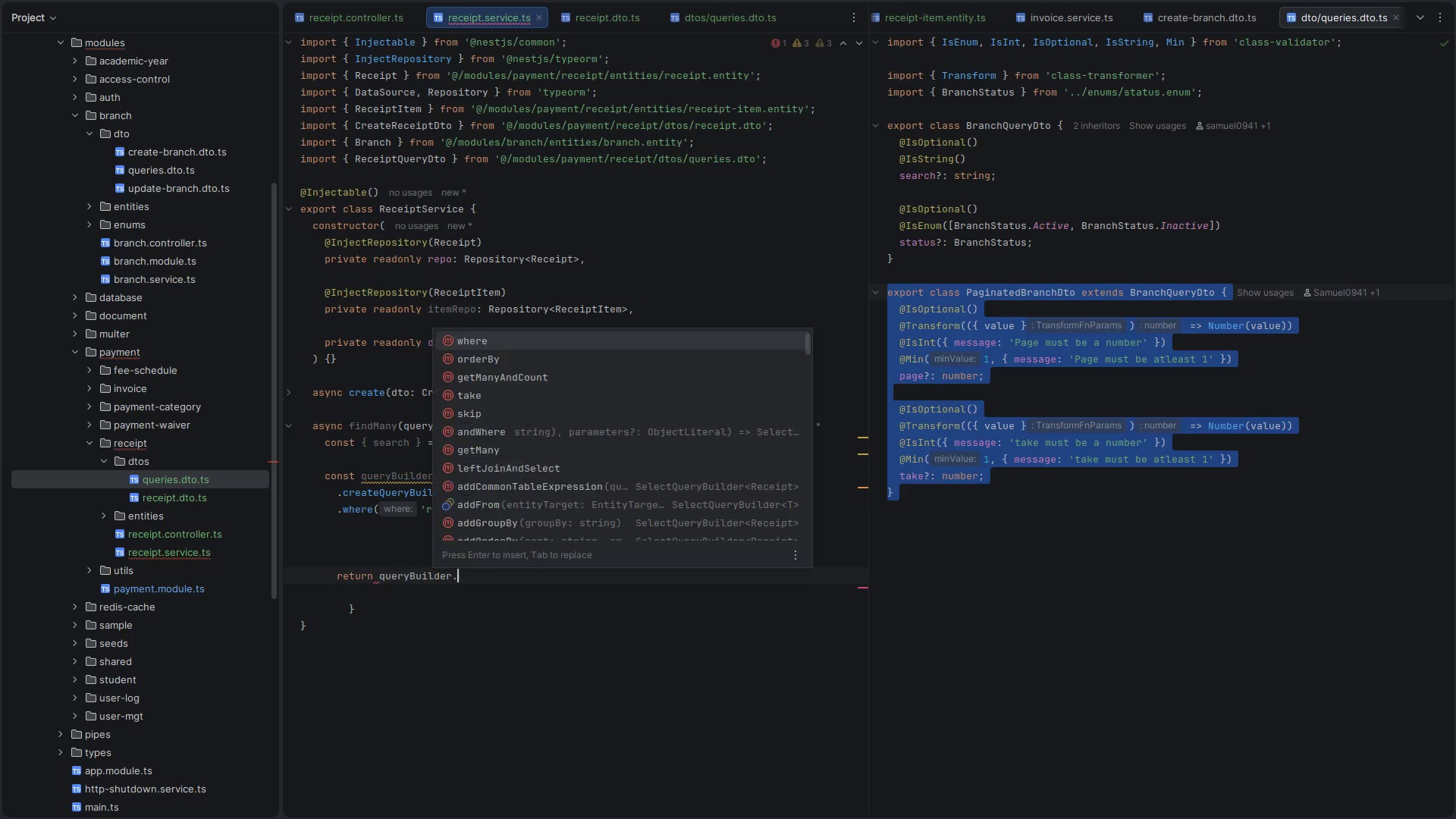 
key(Control+V)
 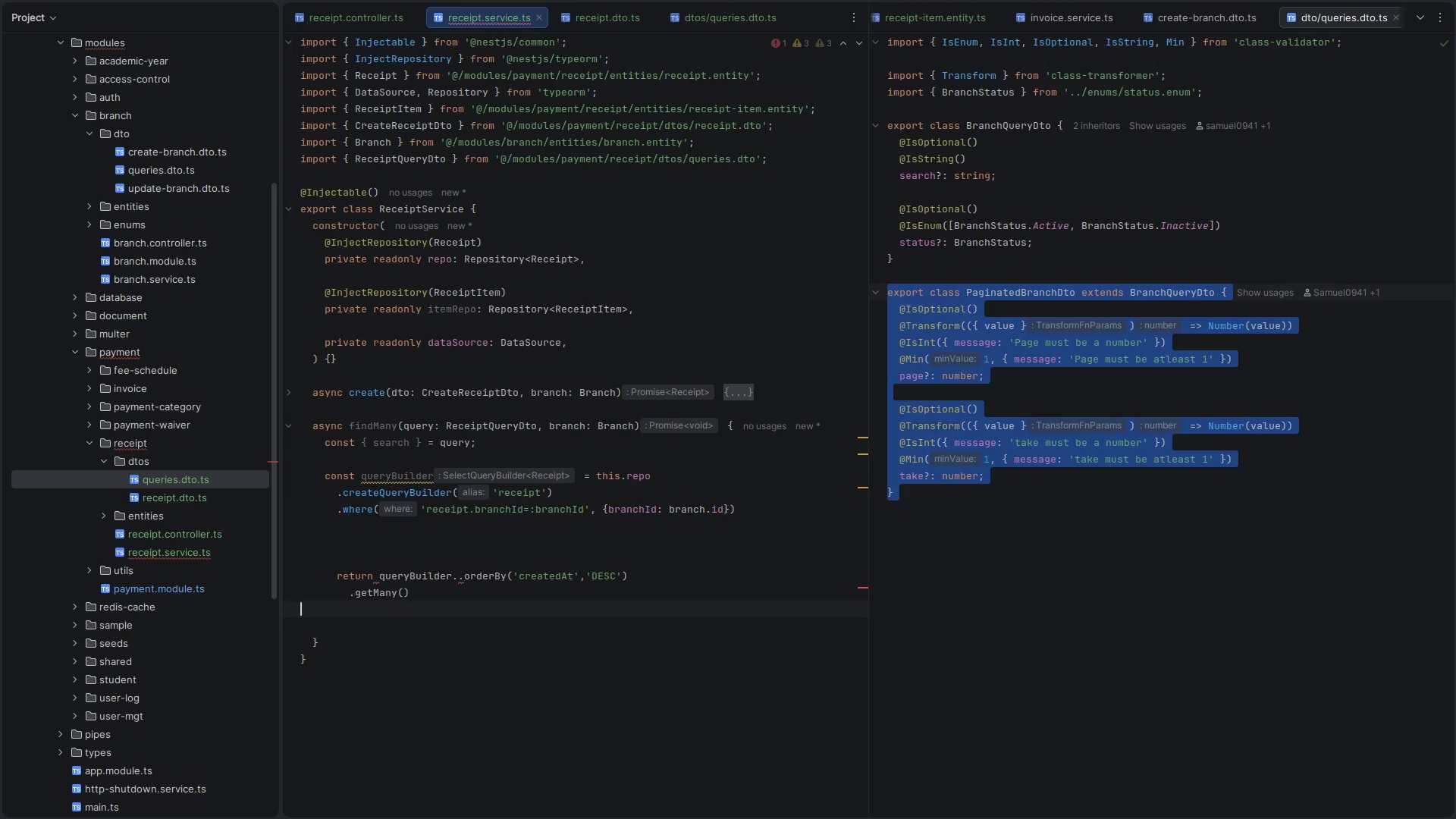 
key(Control+Z)
 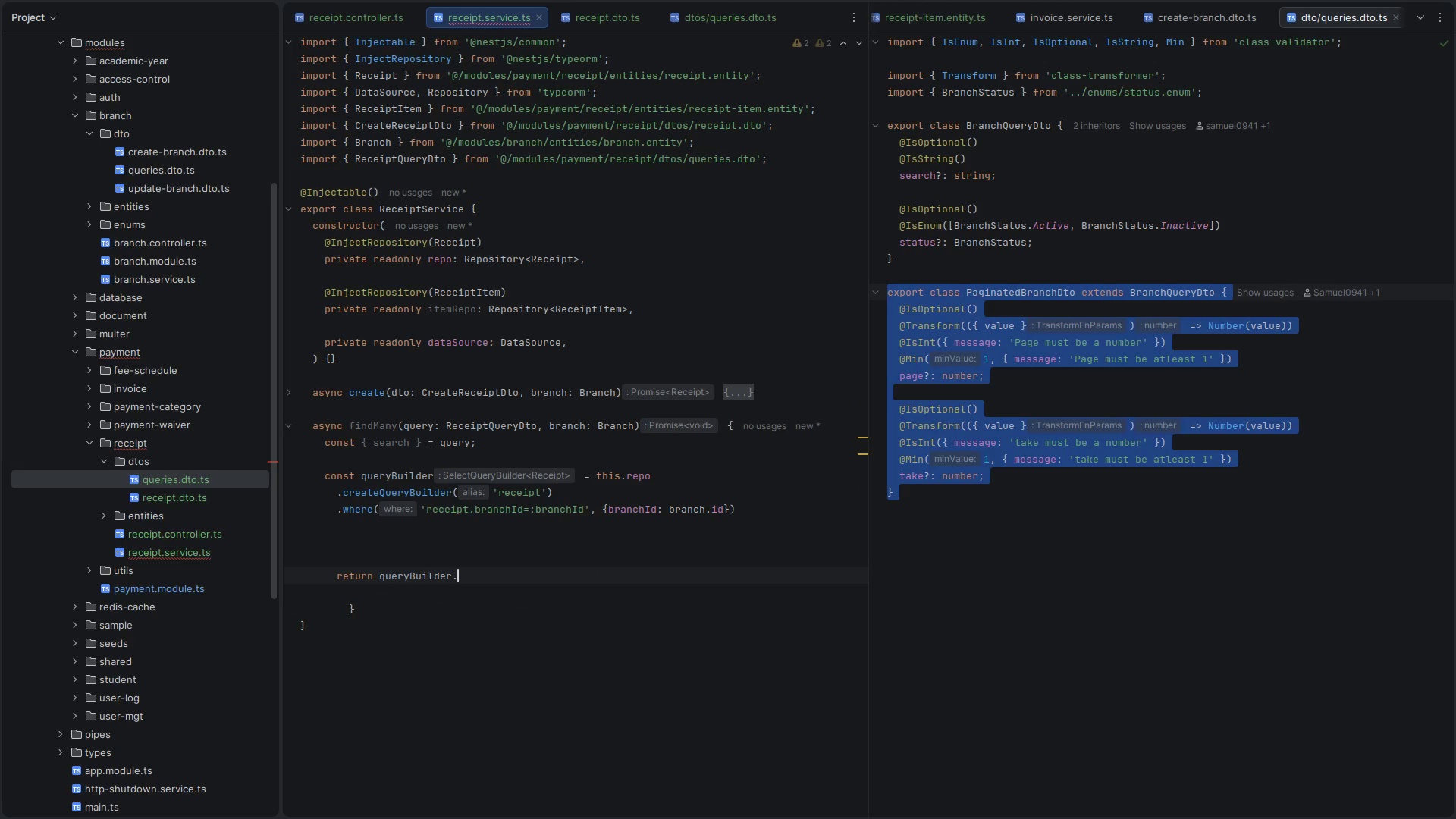 
key(Backspace)
 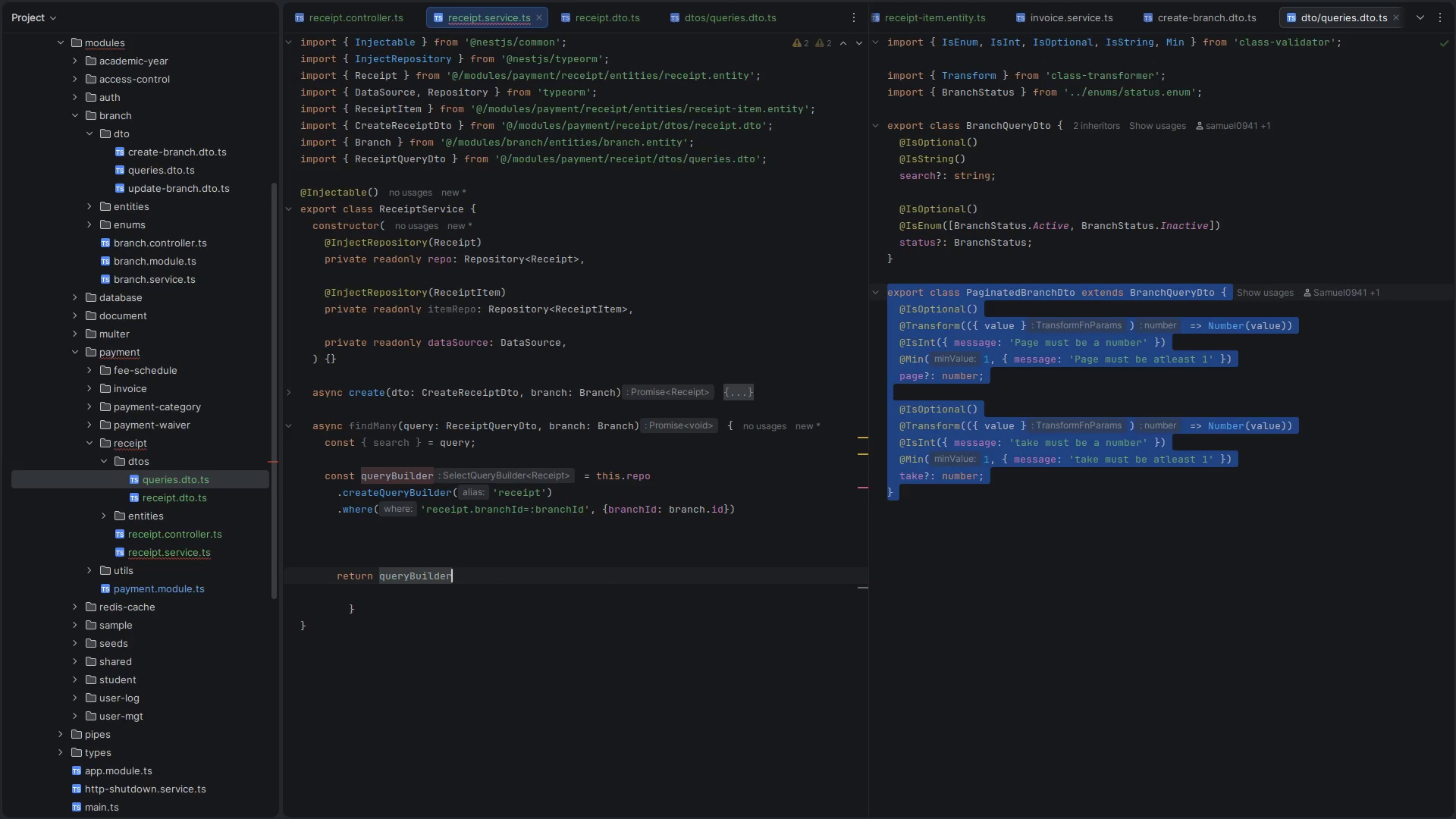 
key(Control+V)
 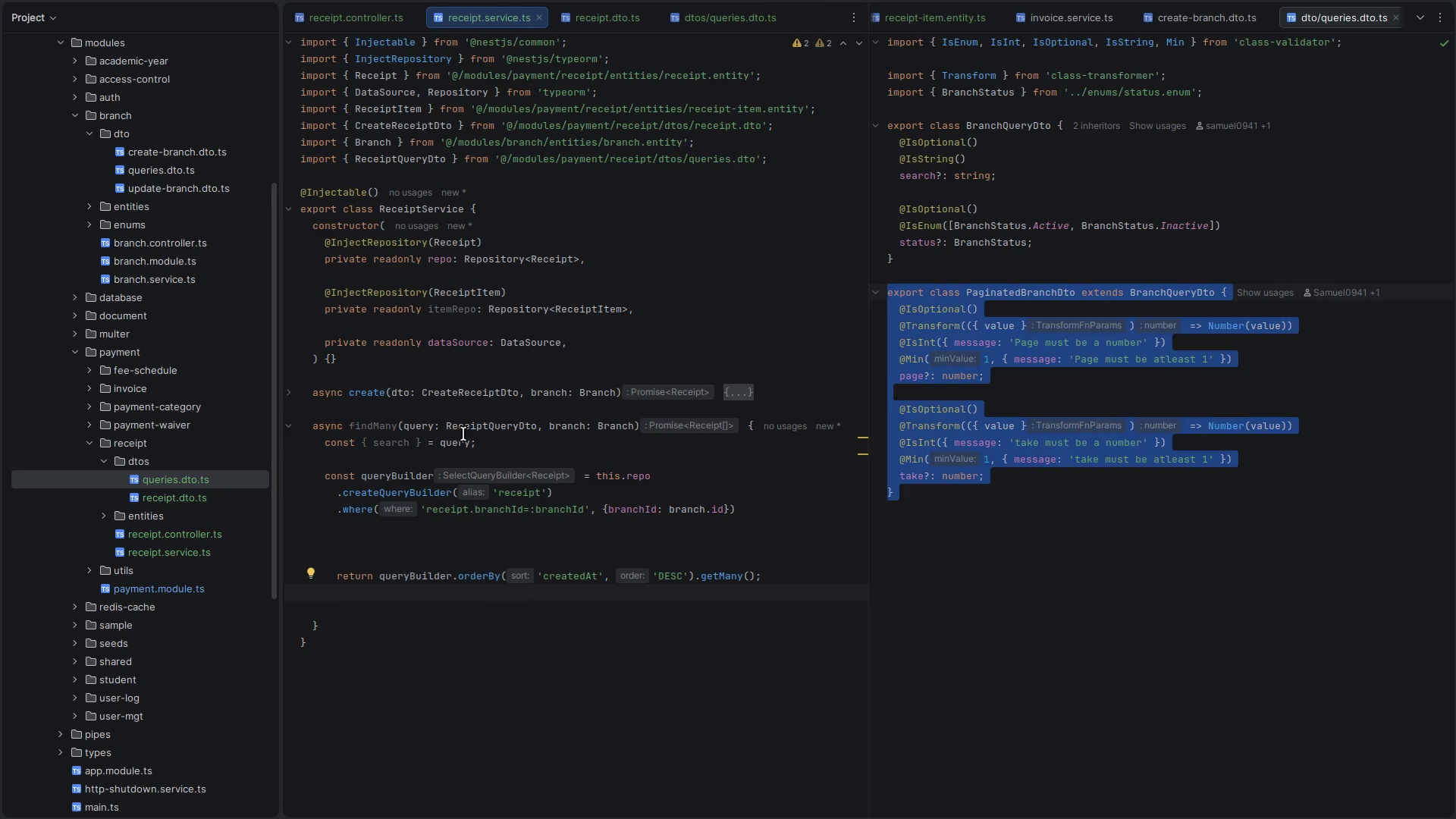 
scroll: coordinate [357, 431], scroll_direction: down, amount: 2.0
 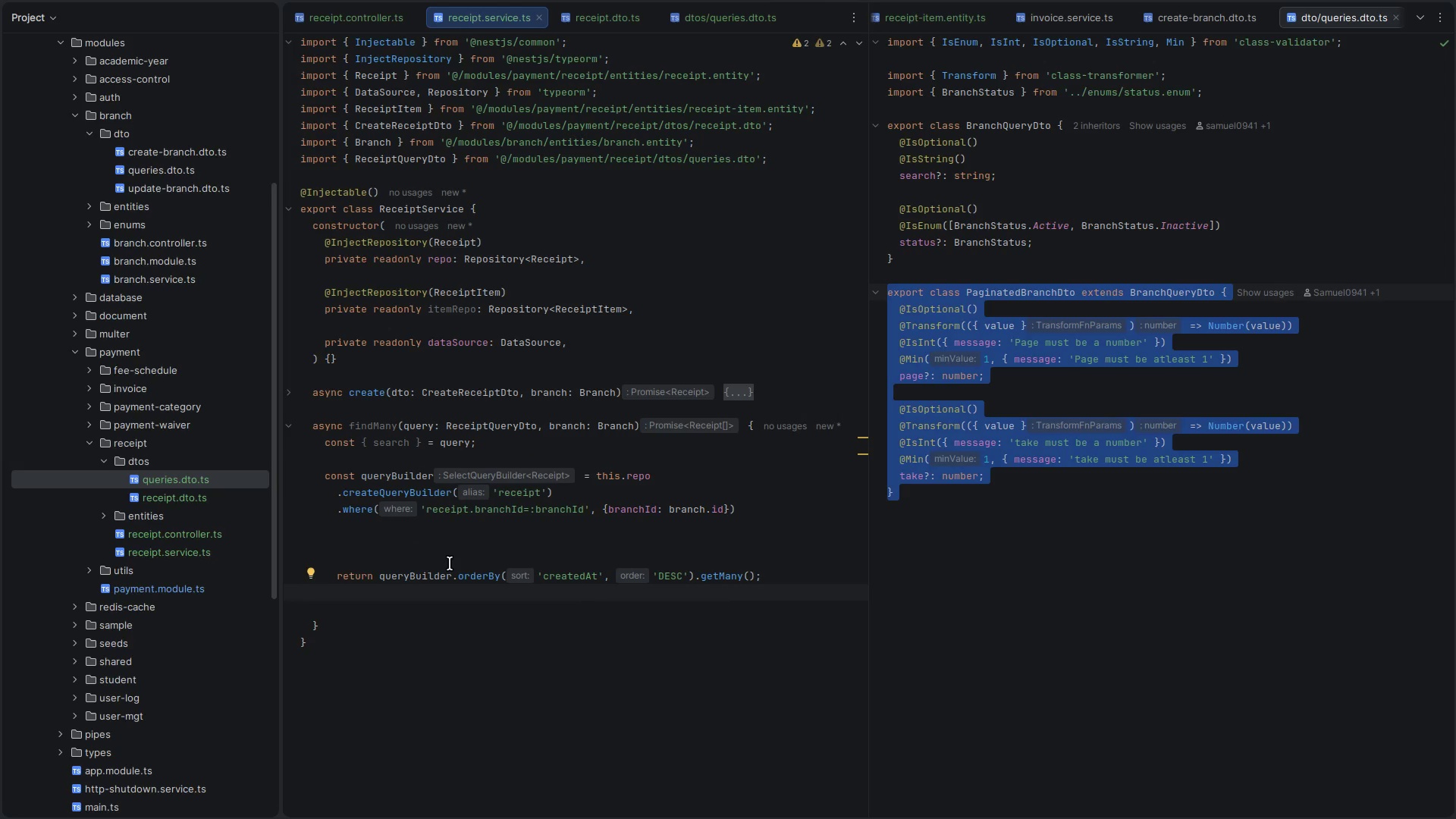 
left_click([408, 530])
 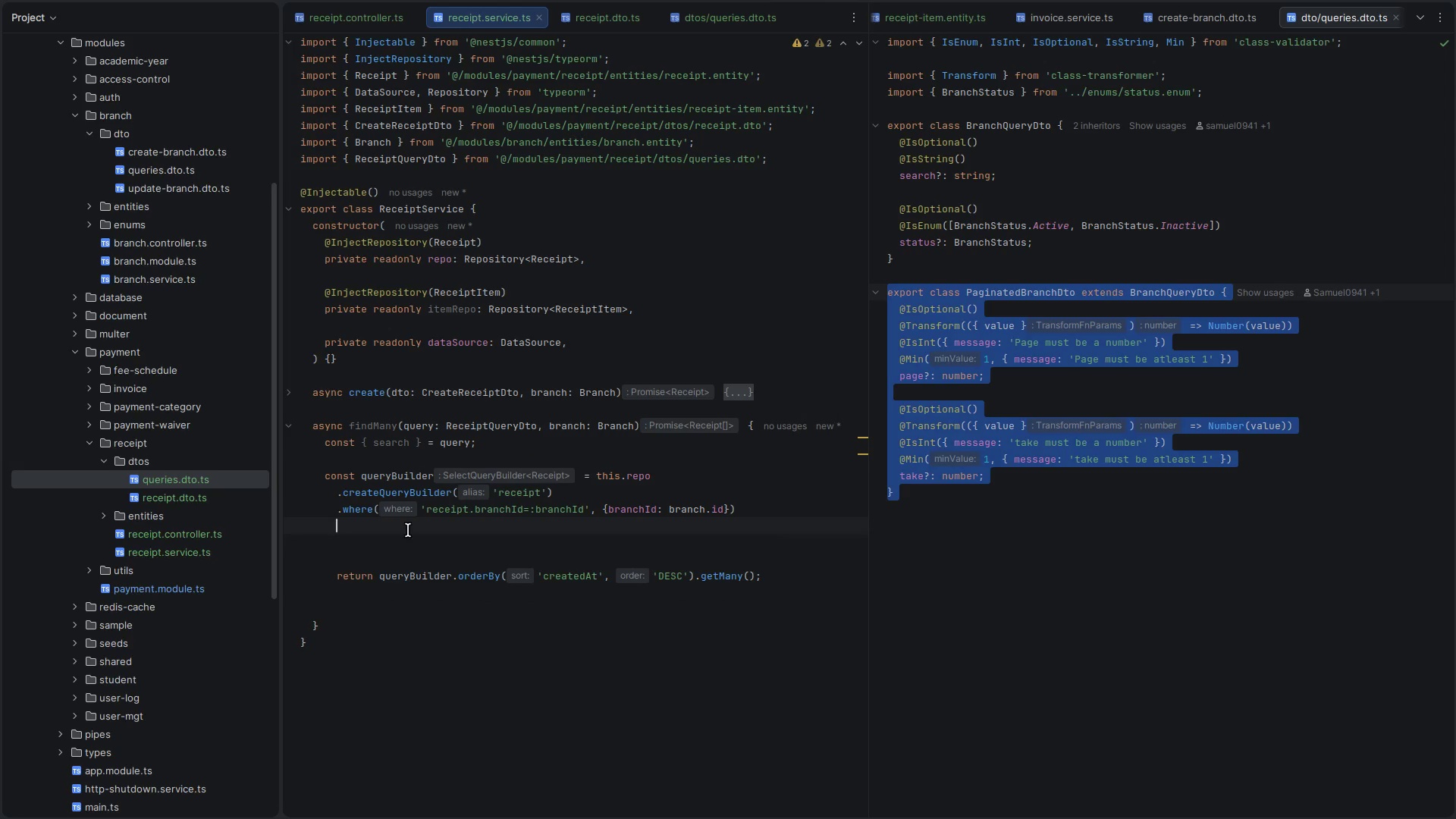 
key(Enter)
 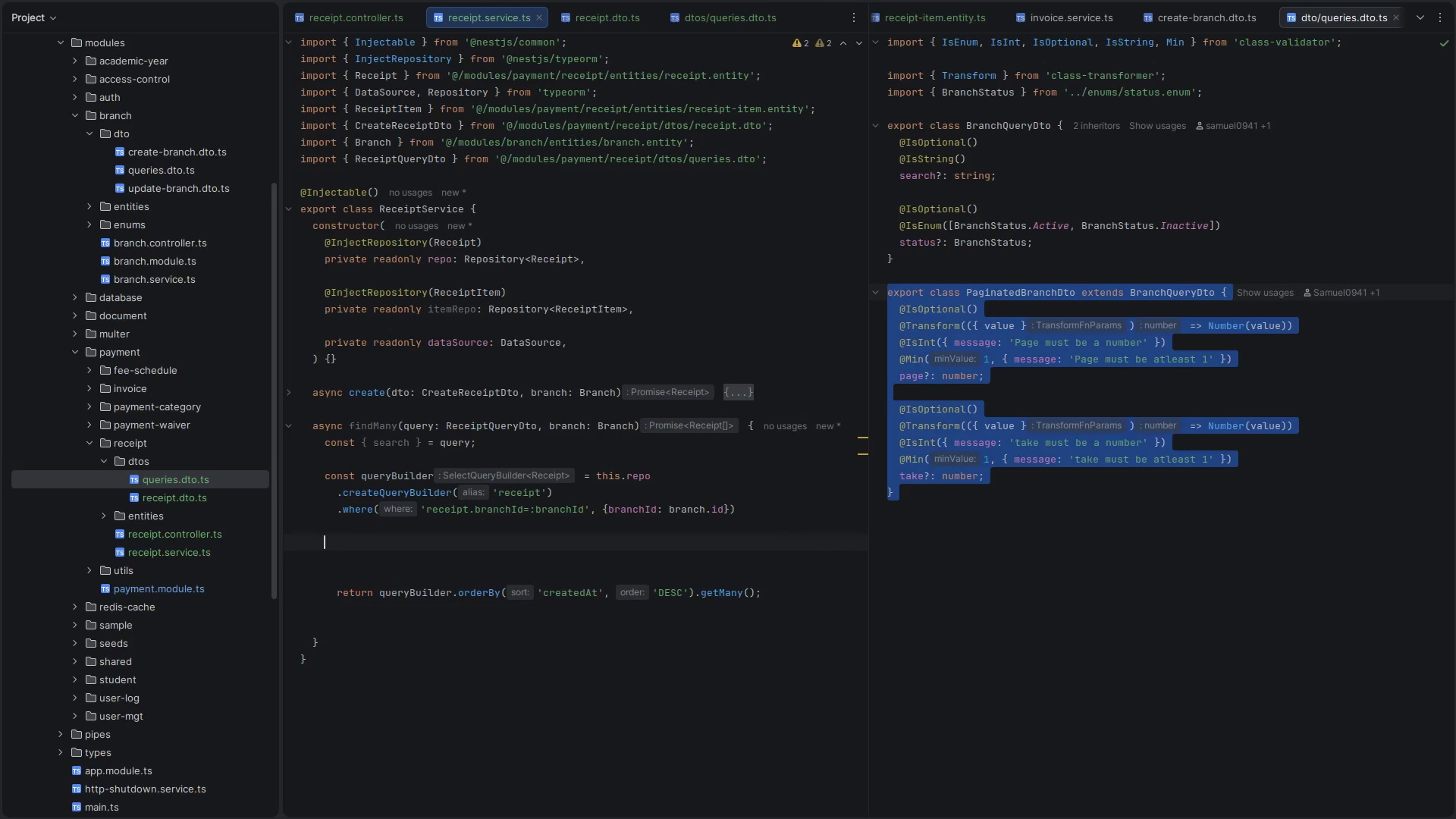 
key(Enter)
 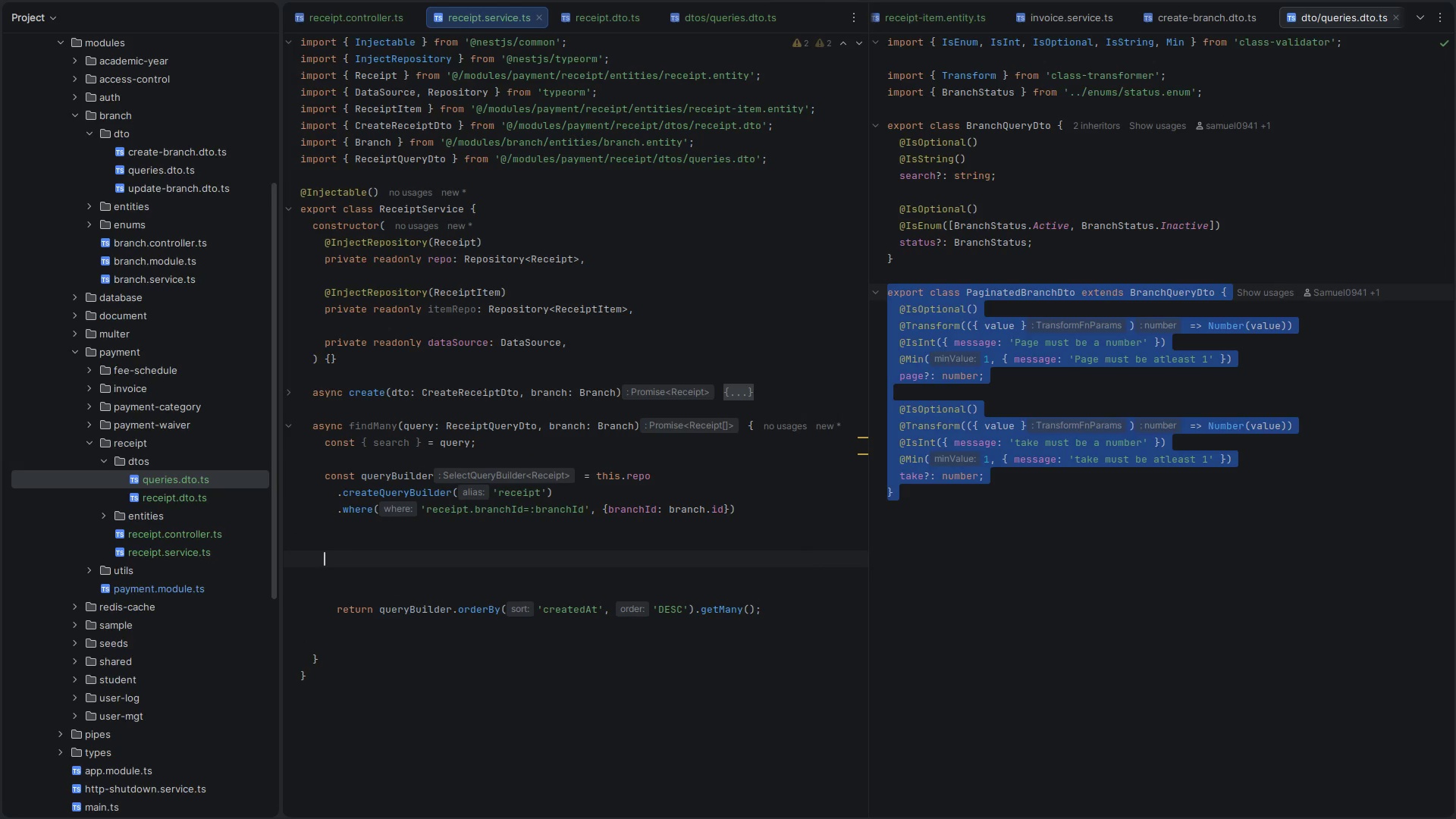 
type(if(sea)
 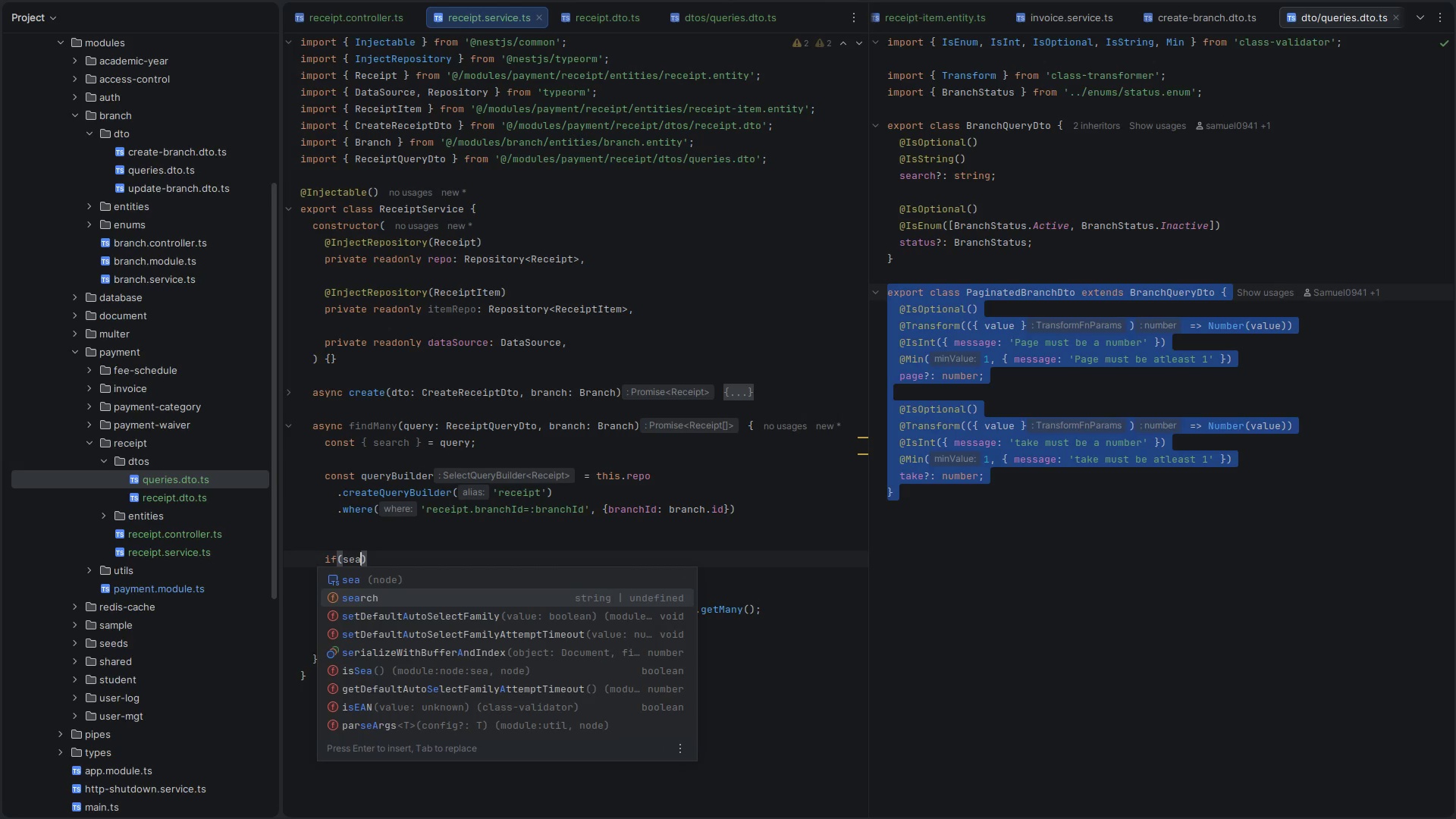 
key(Enter)
 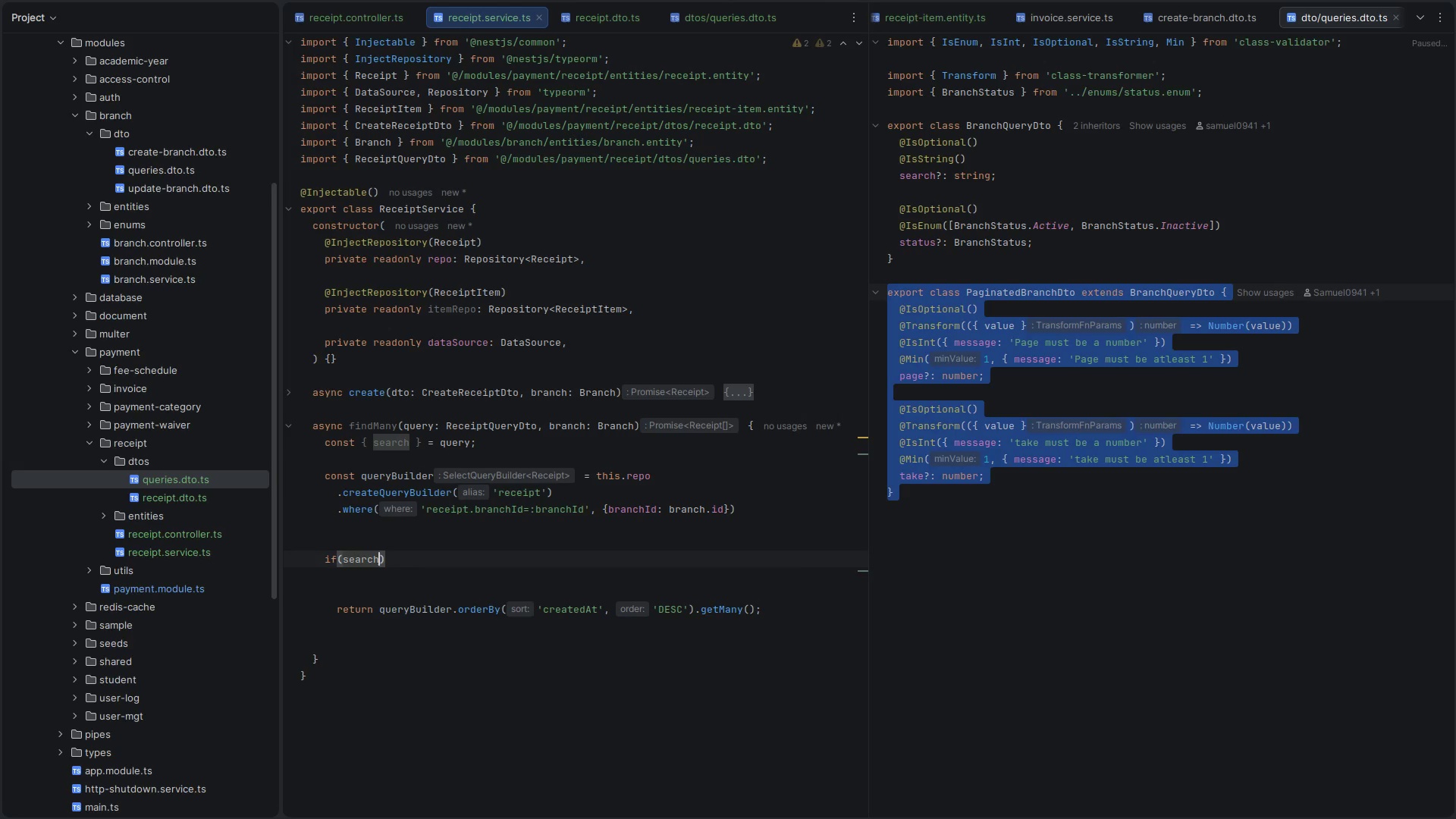 
key(ArrowRight)
 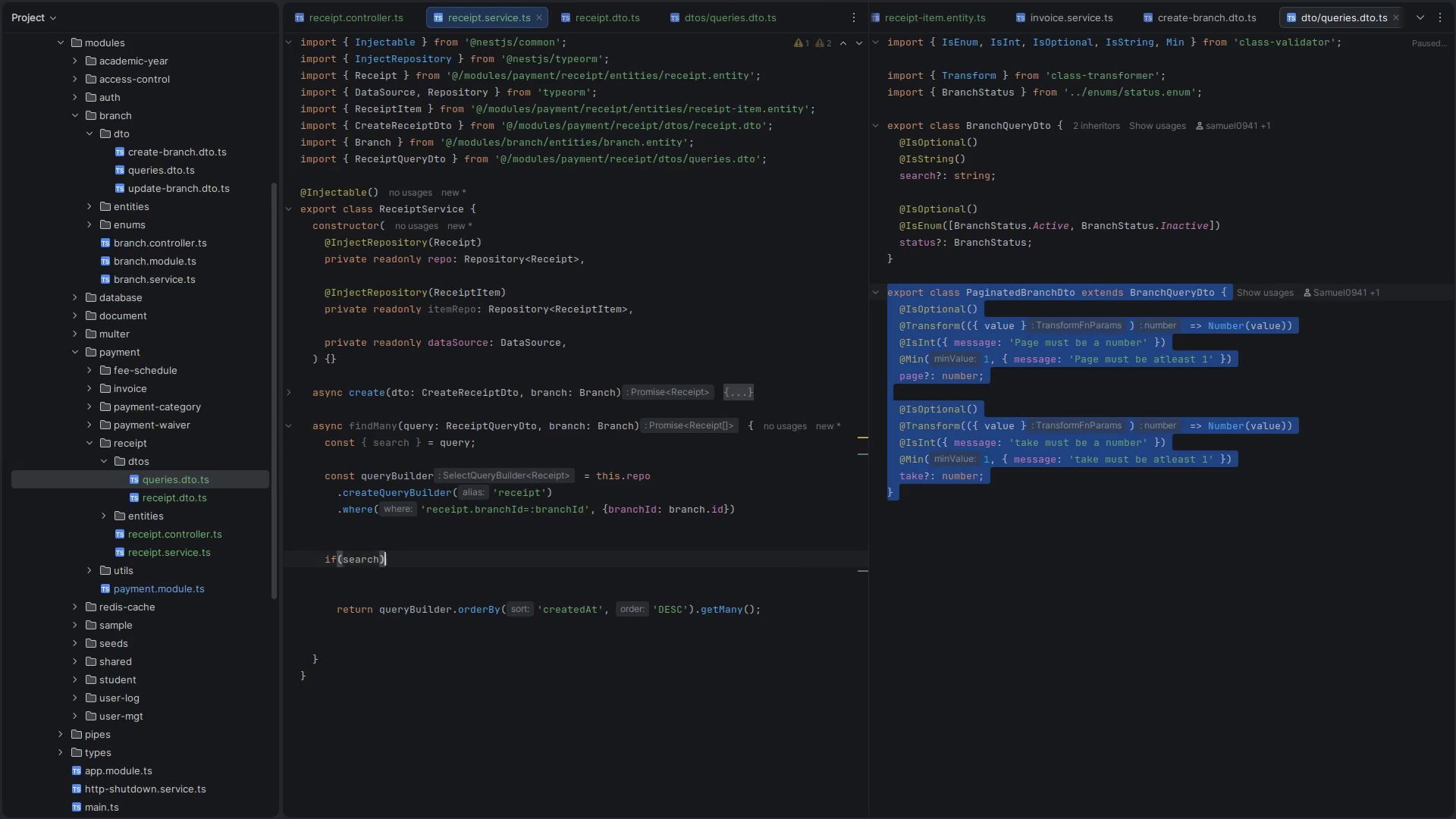 
key(Space)
 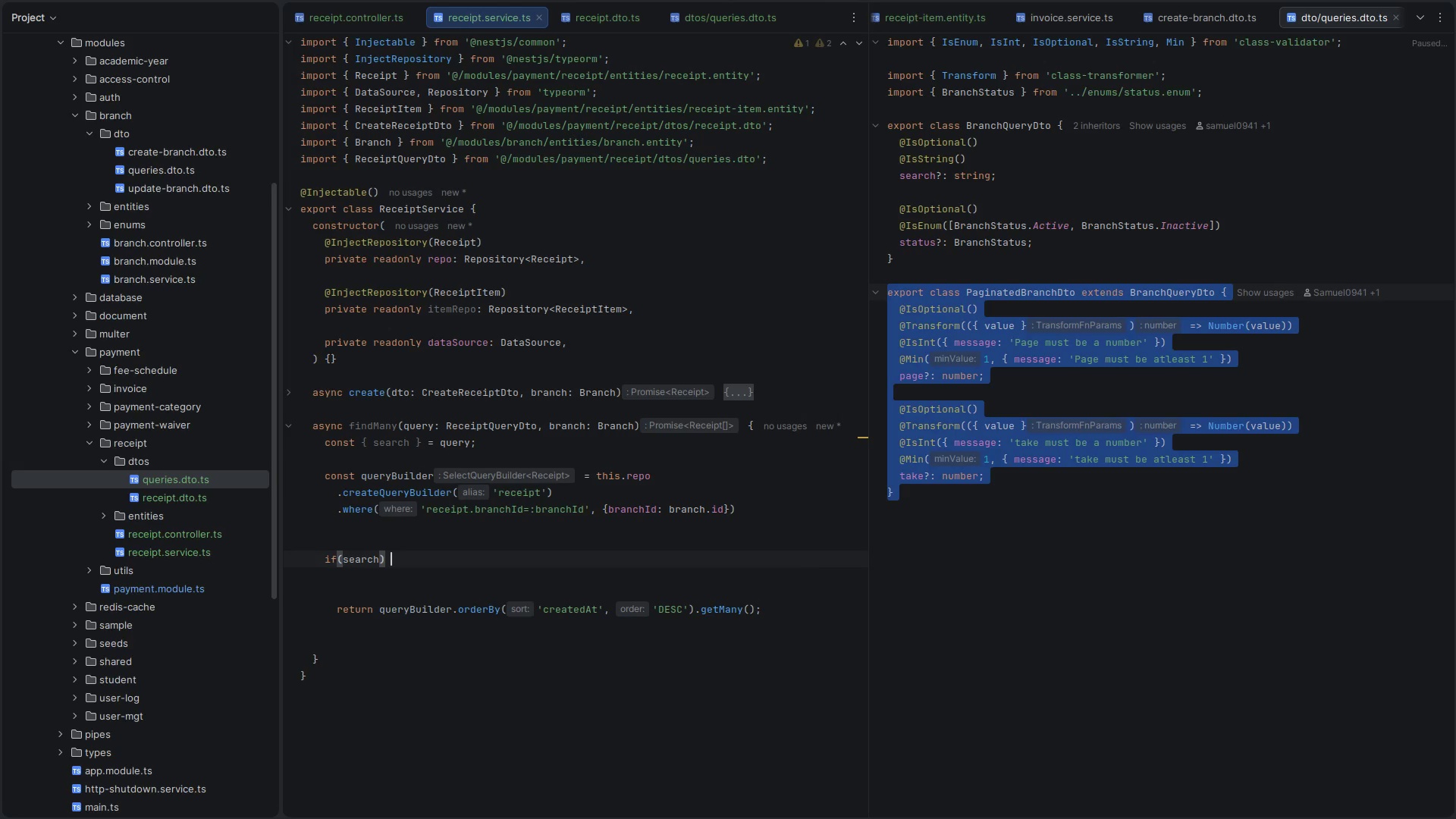 
key(Shift+ShiftLeft)
 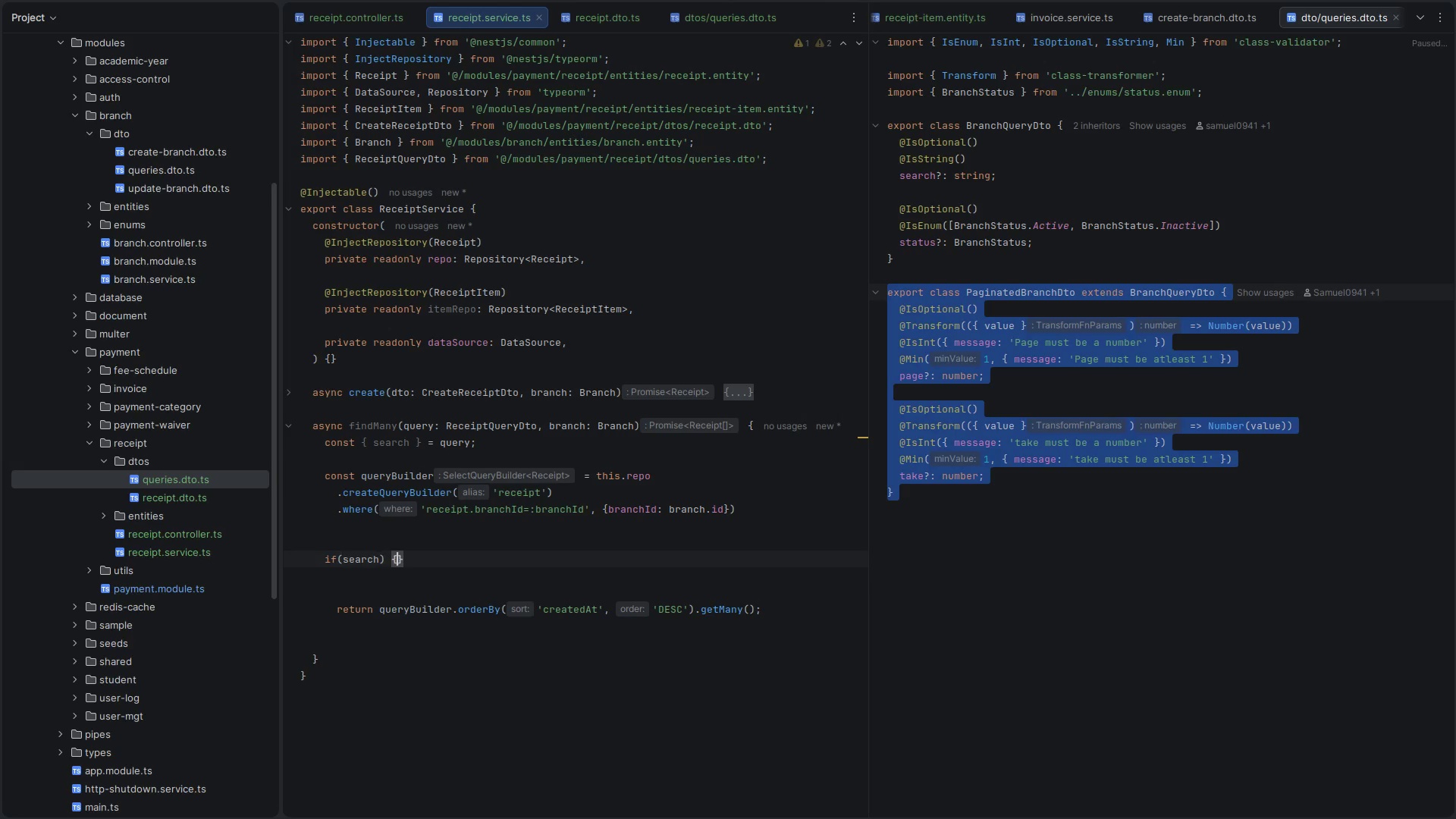 
key(Shift+BracketLeft)
 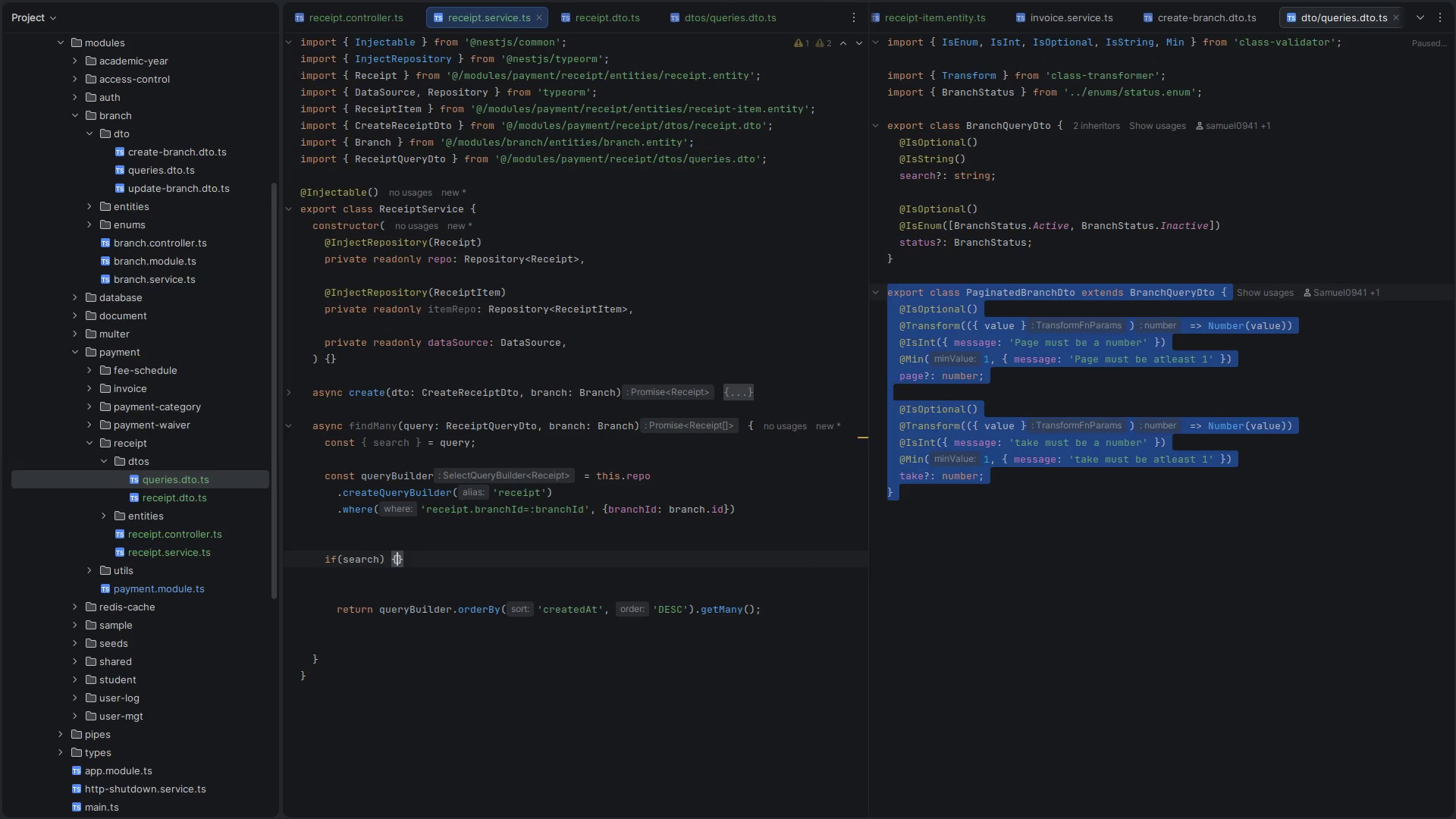 
key(Enter)
 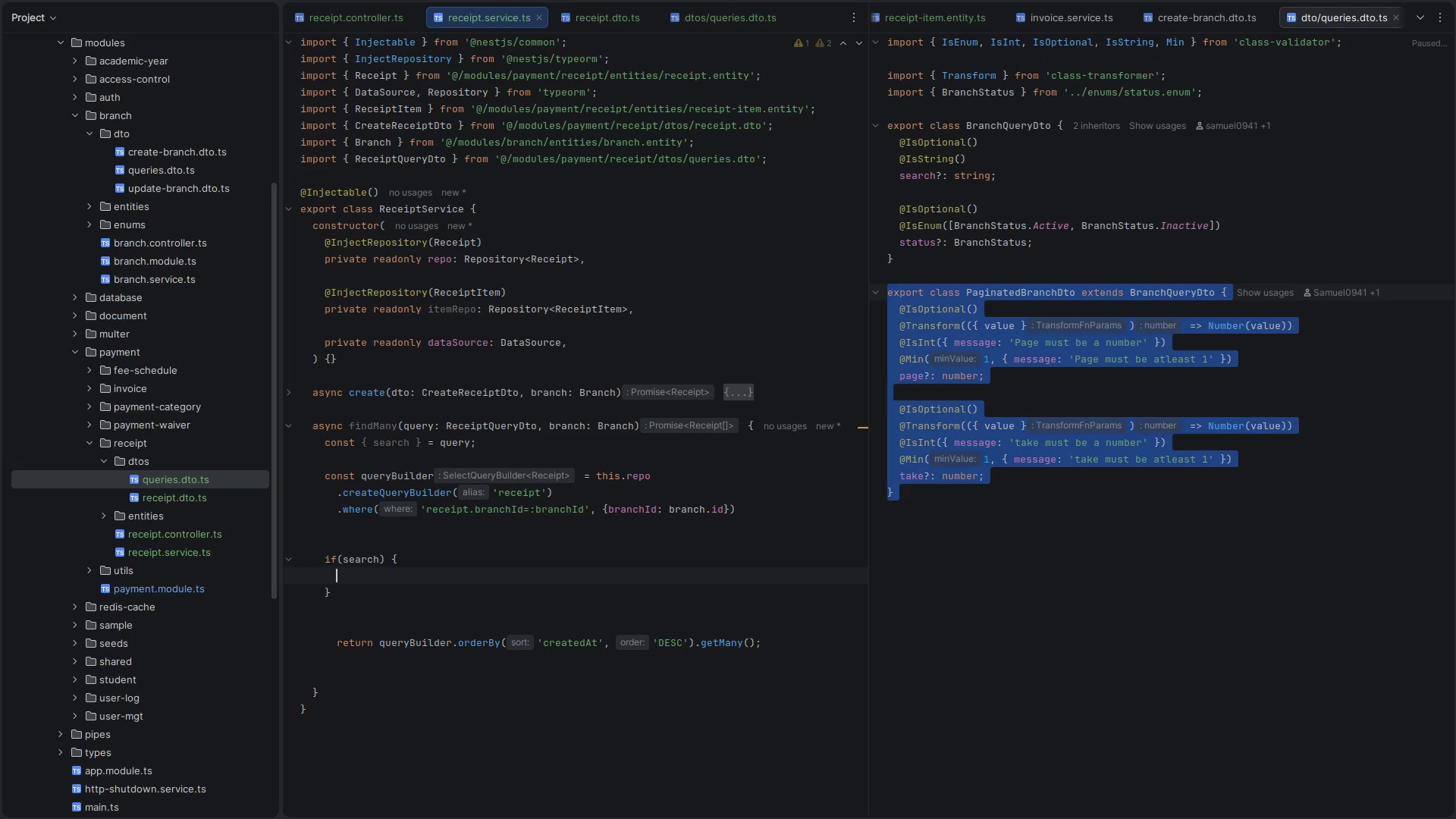 
type(qu)
 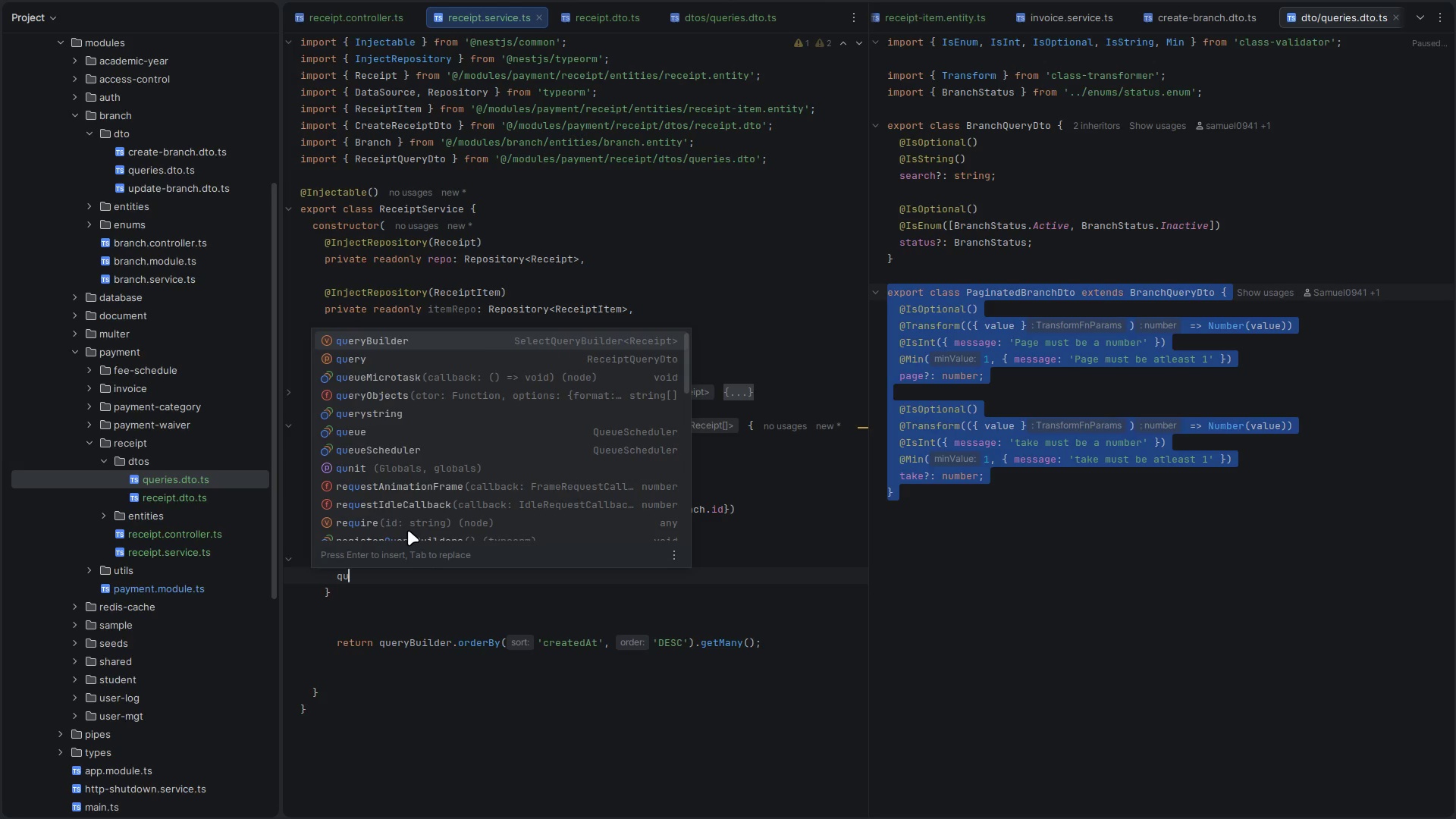 
key(Enter)
 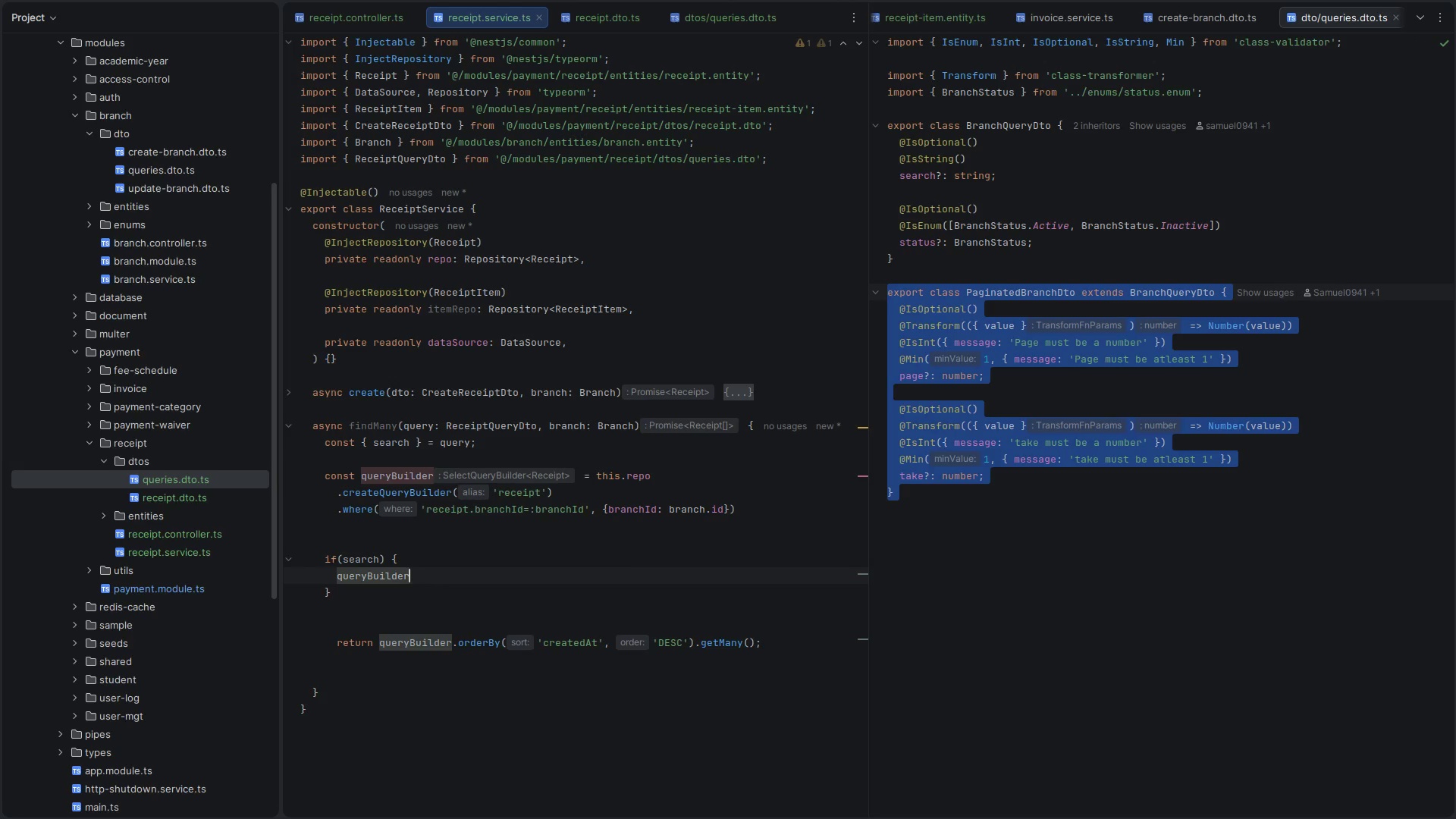 
type(.andw)
 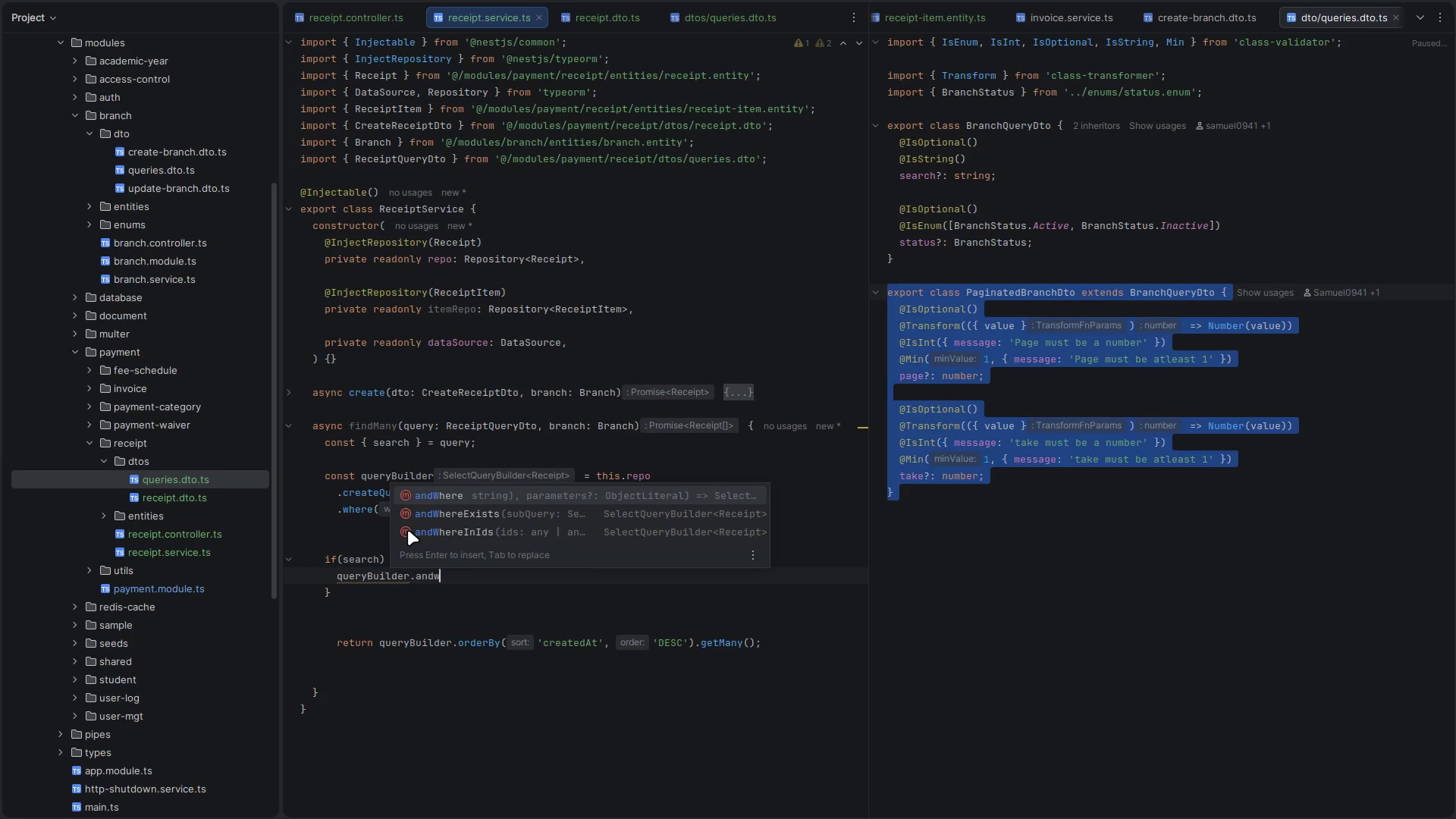 
key(Enter)
 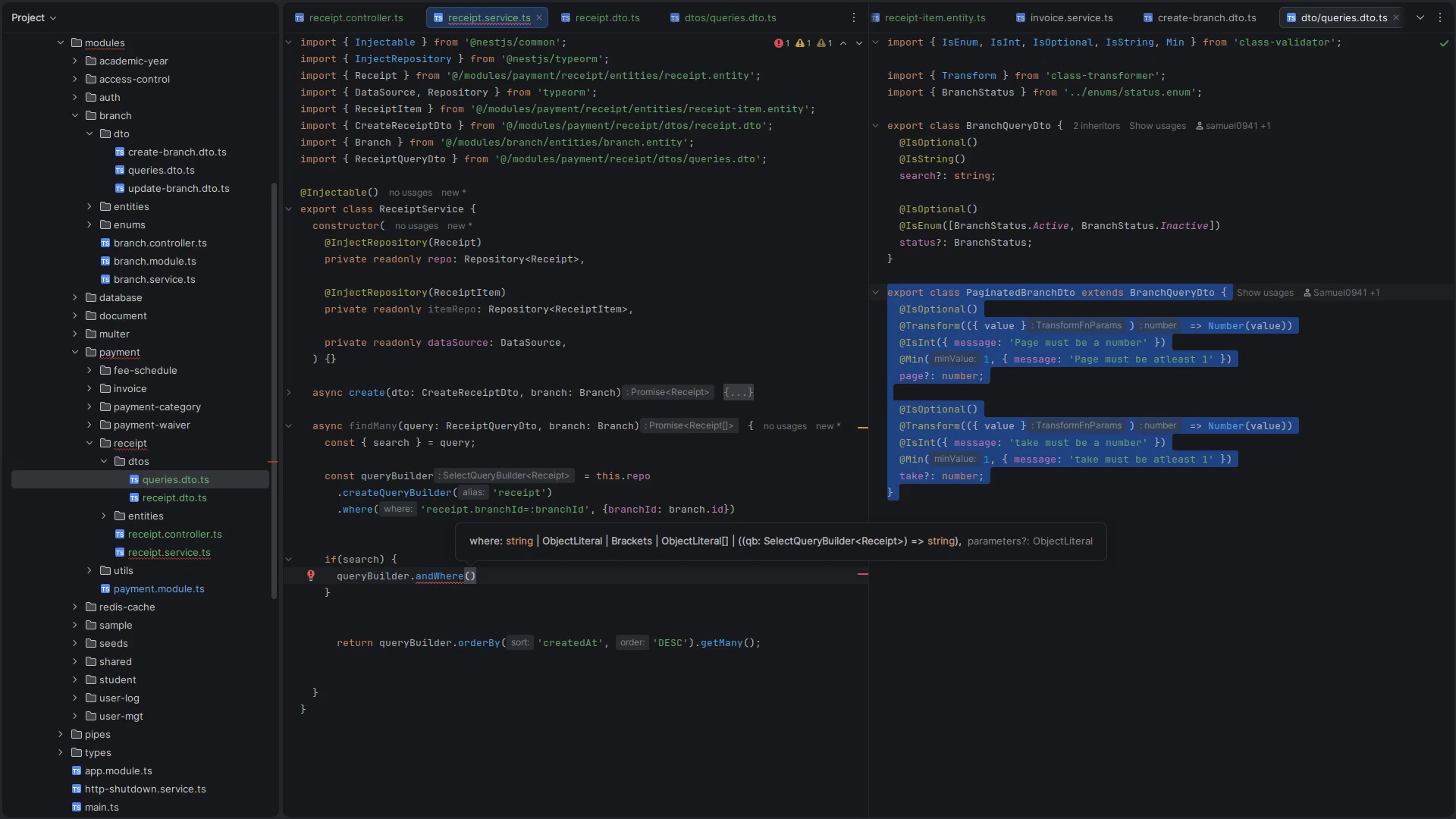 
type(new Branck)
key(Backspace)
key(Backspace)
key(Backspace)
type(ck)
 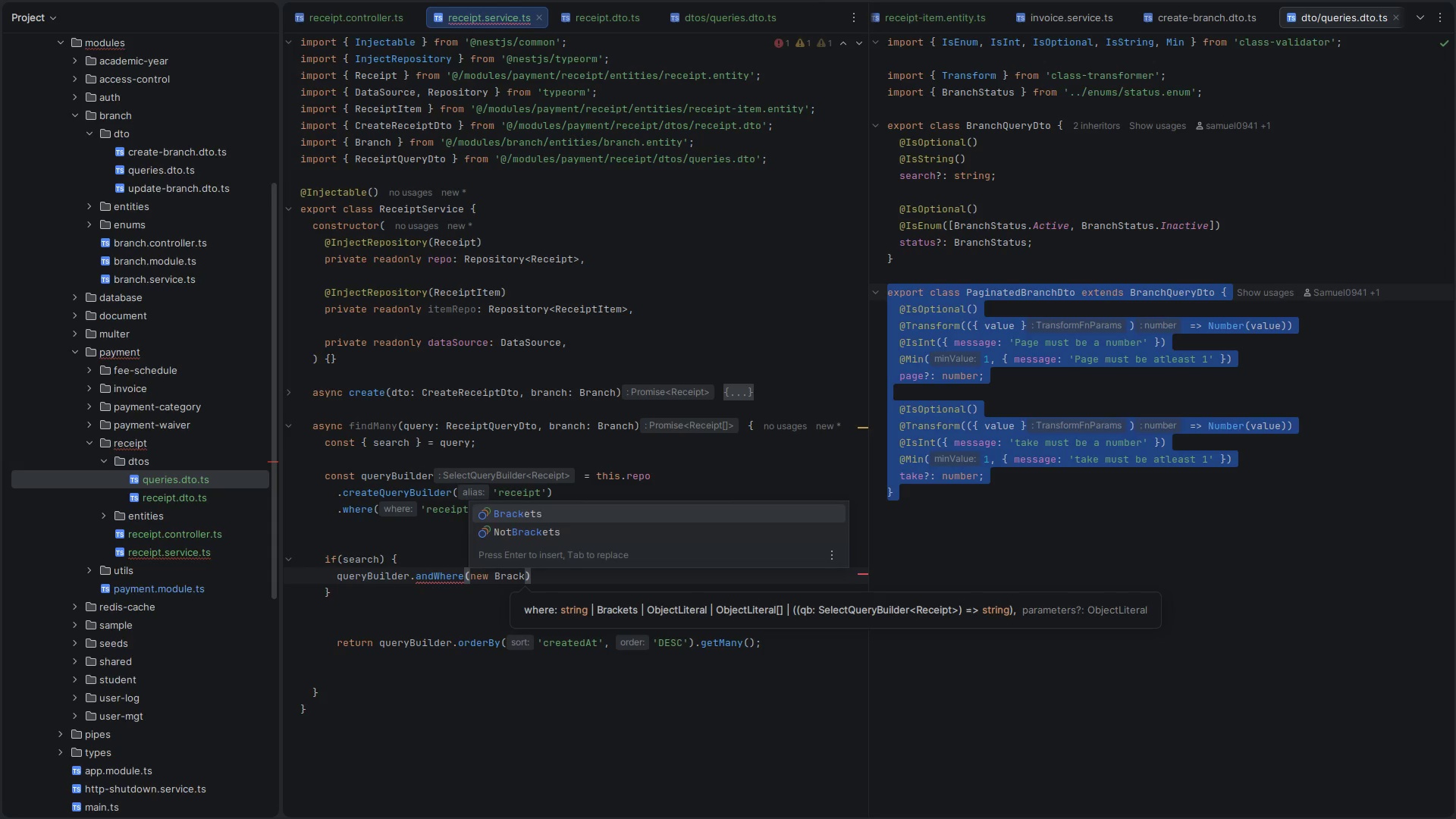 
key(Enter)
 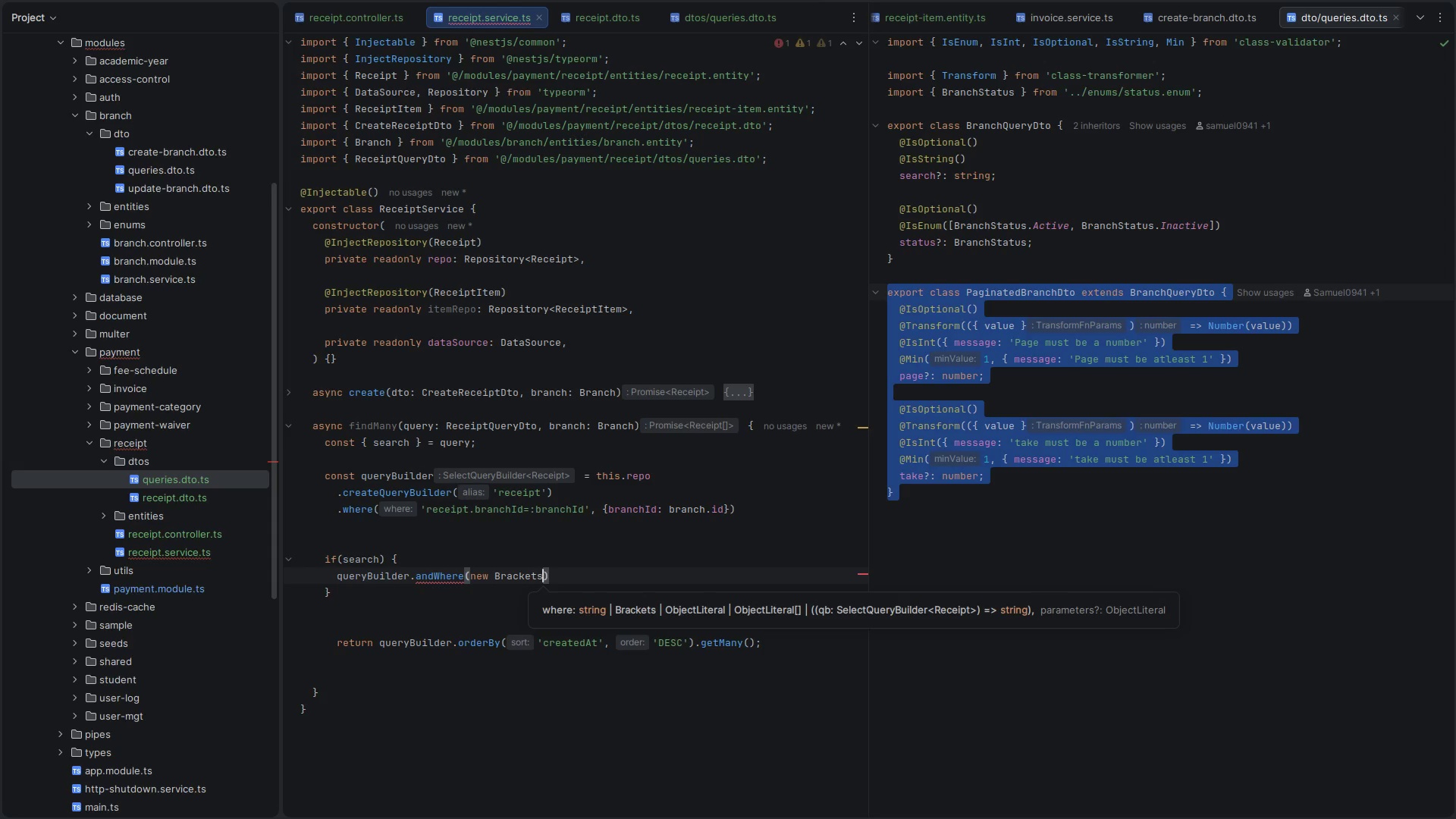 
type((qb)
 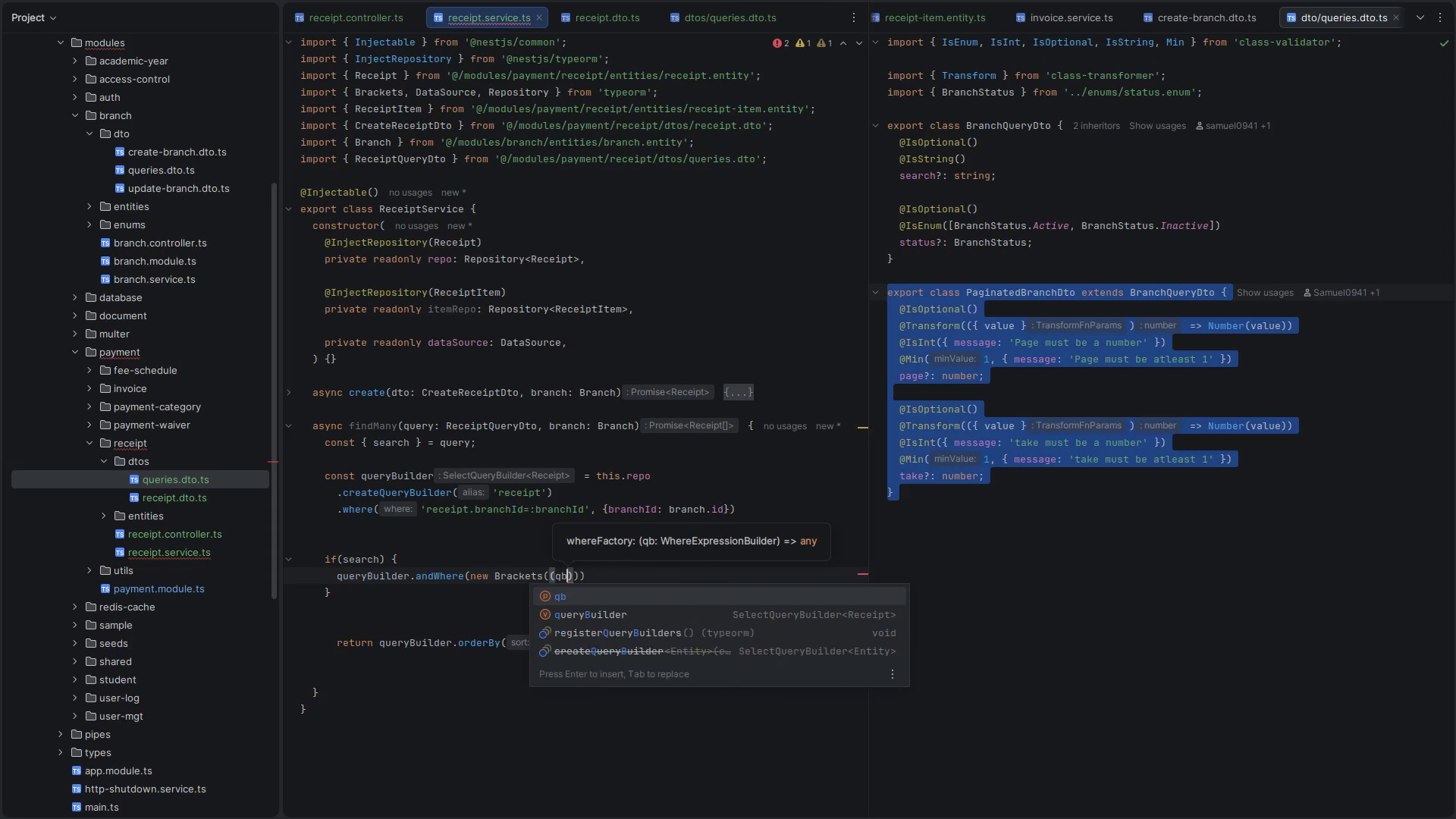 
key(ArrowRight)
 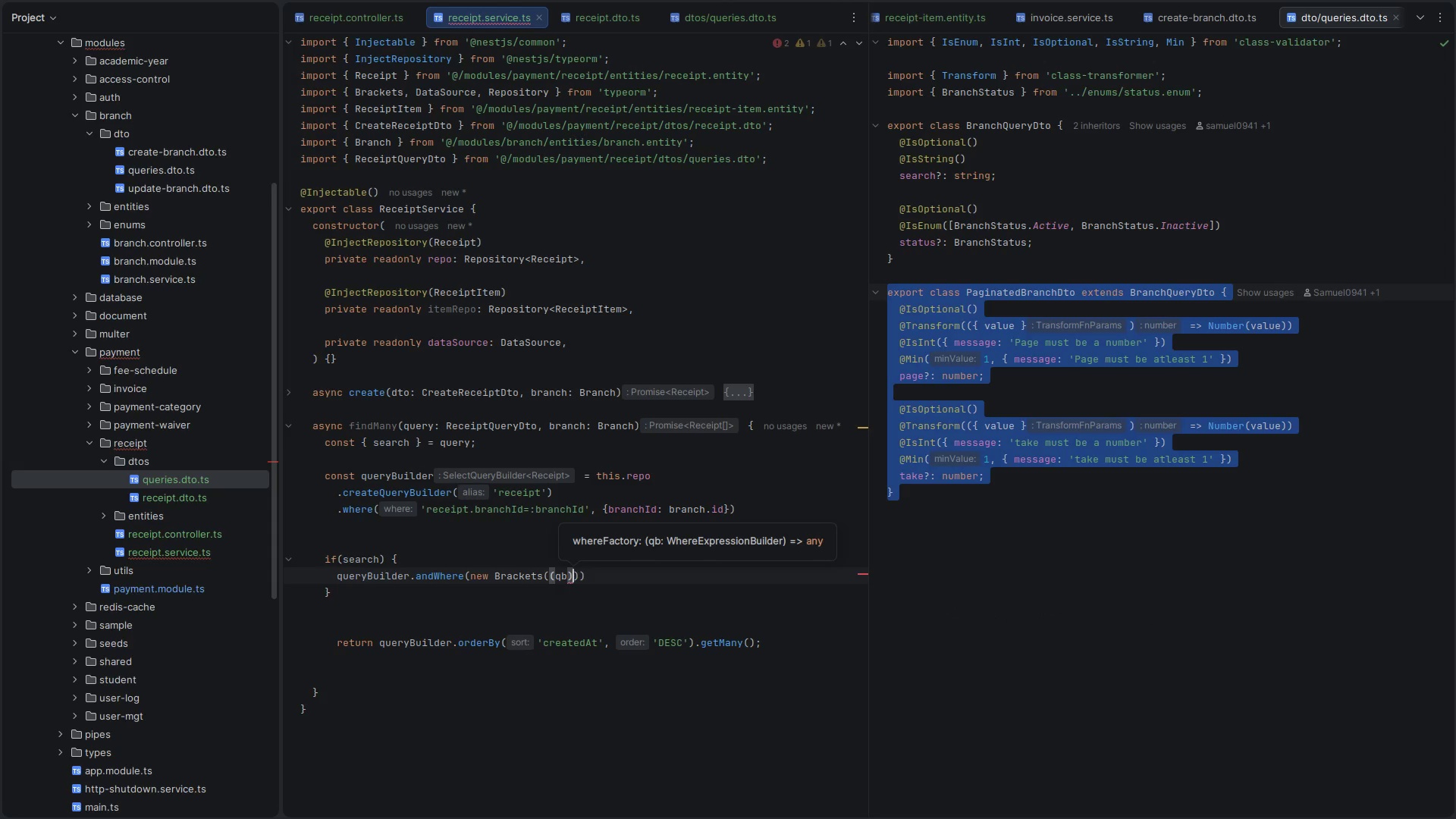 
key(Space)
 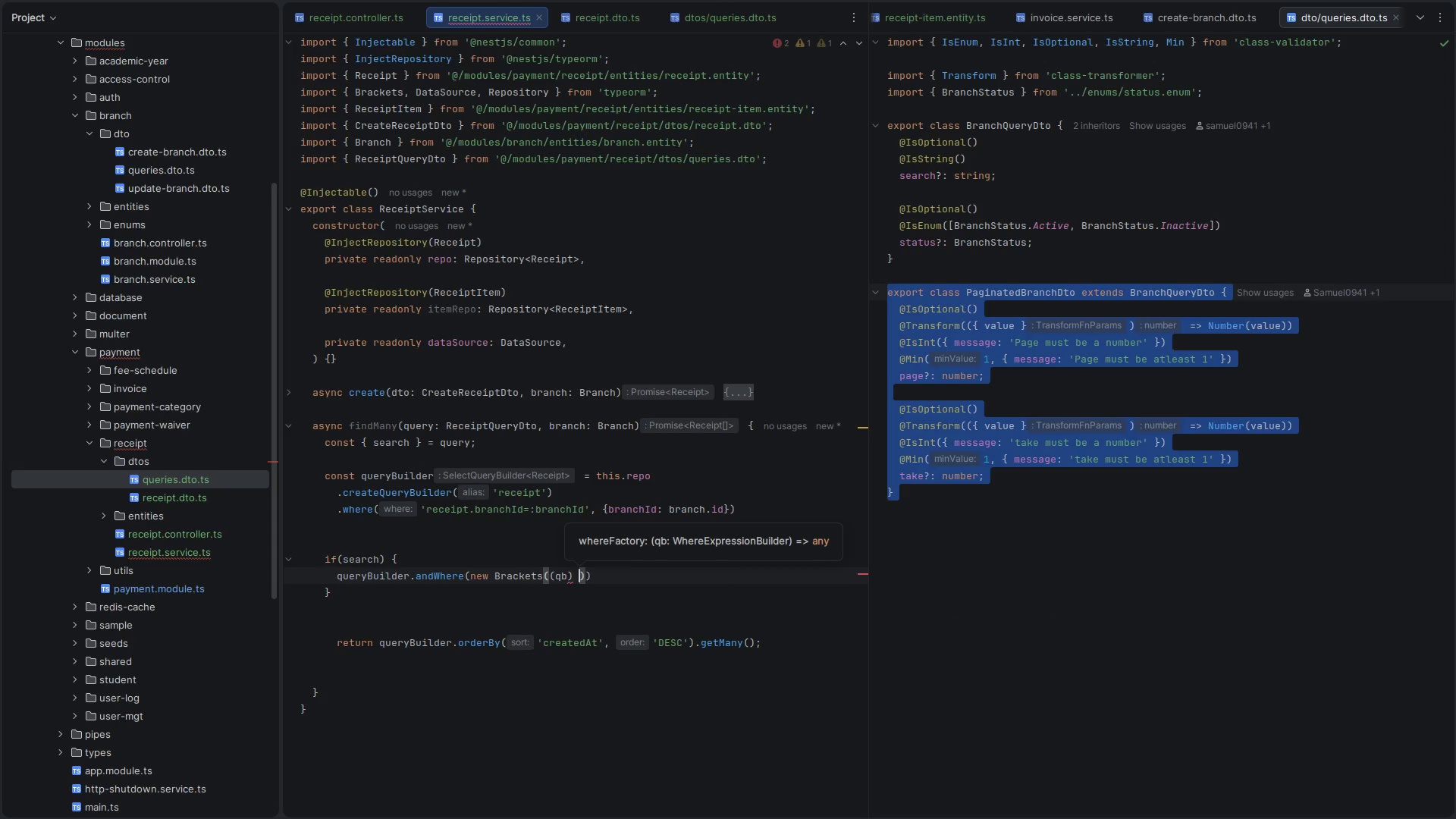 
key(Equal)
 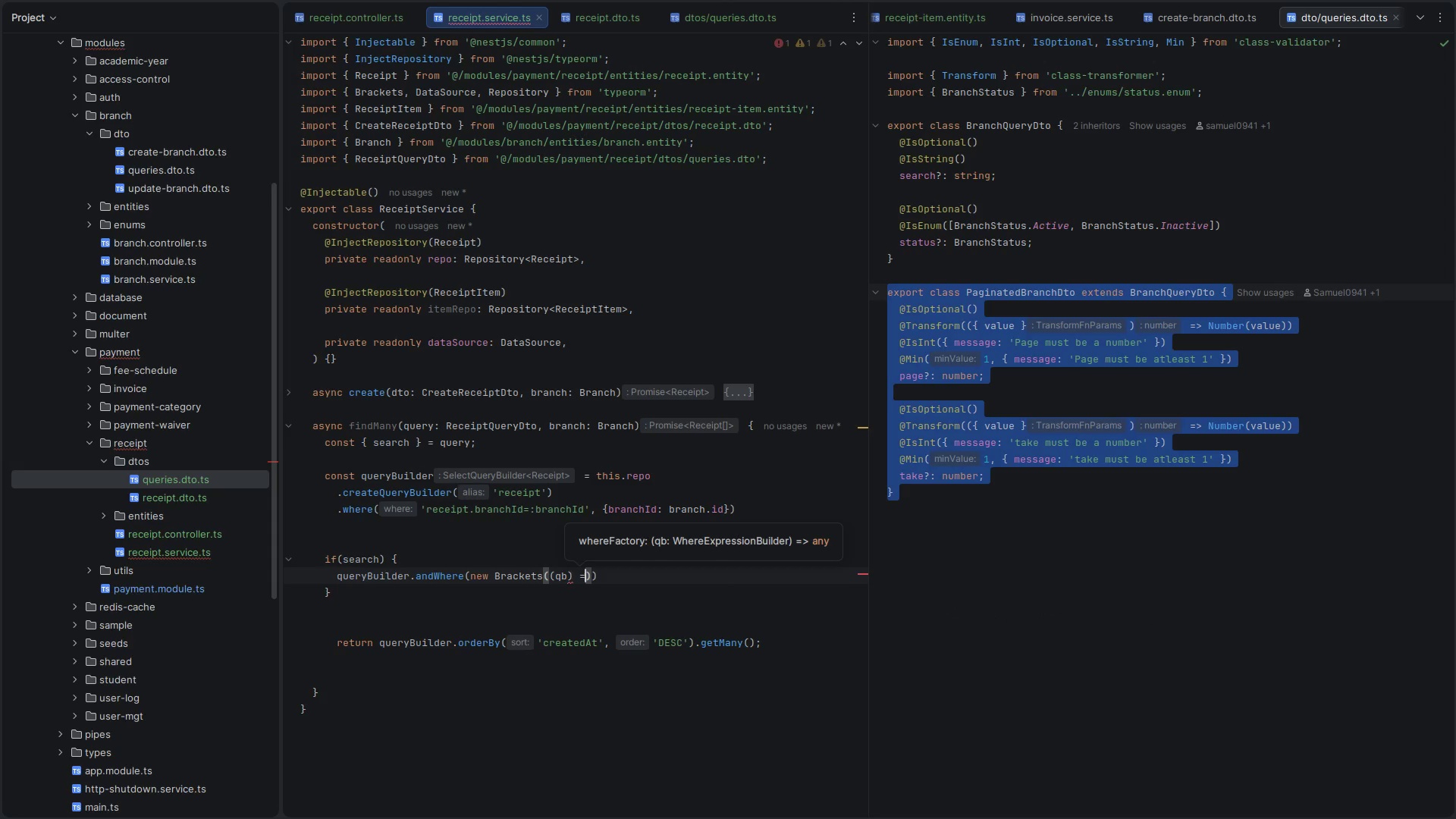 
key(Shift+Period)
 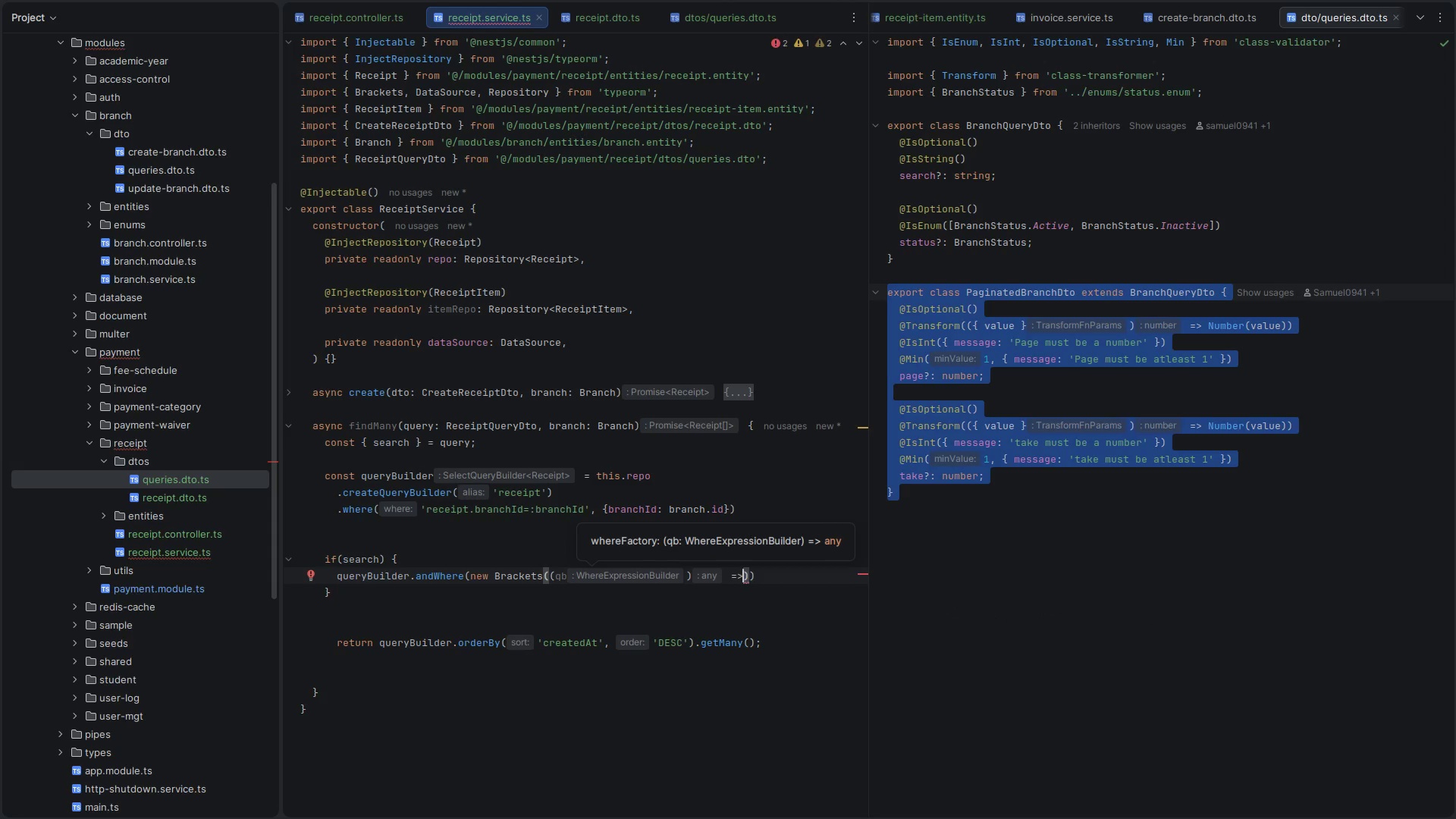 
type( ab)
key(Backspace)
key(Backspace)
type(qb.and)
 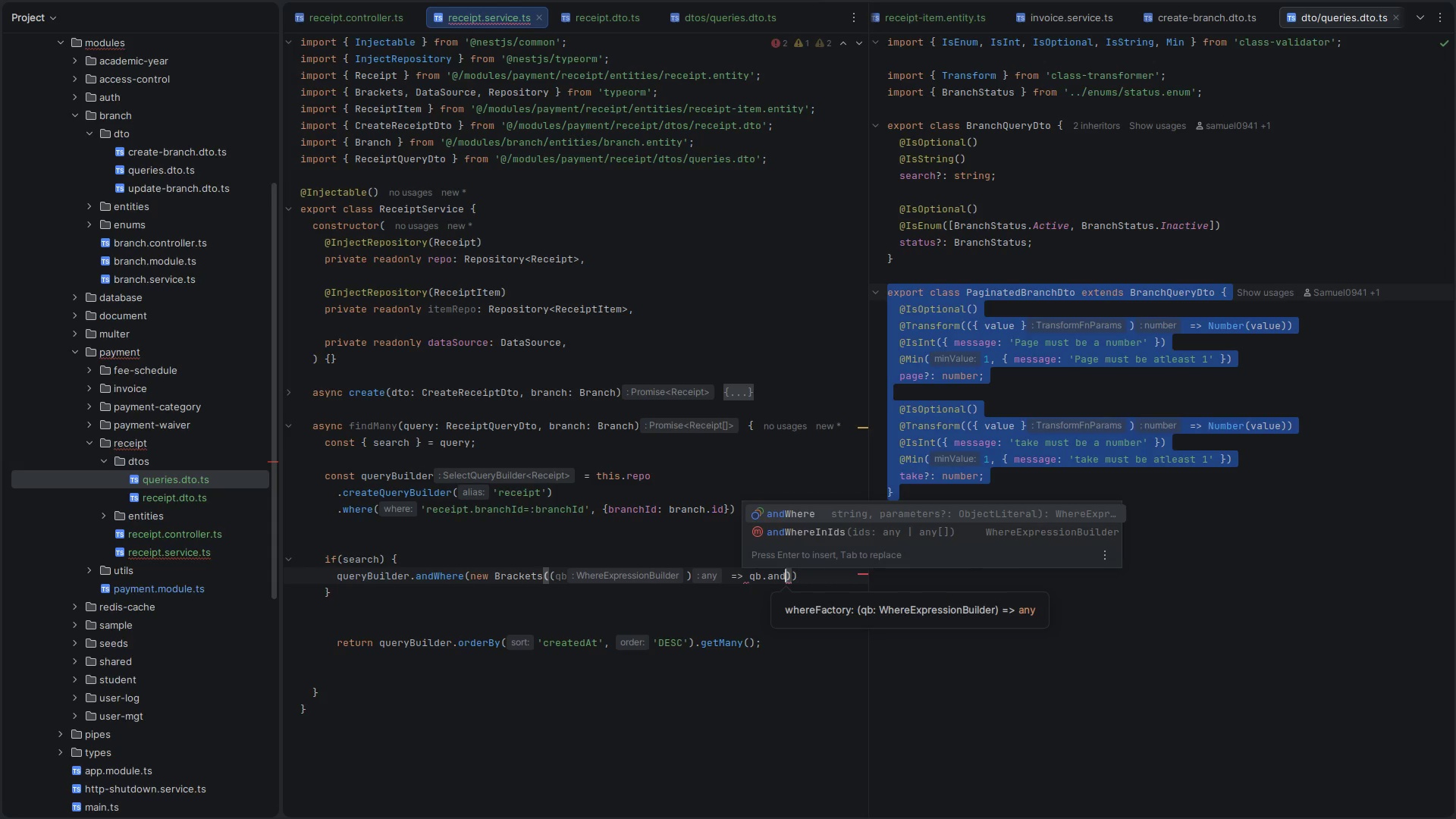 
key(Backspace)
 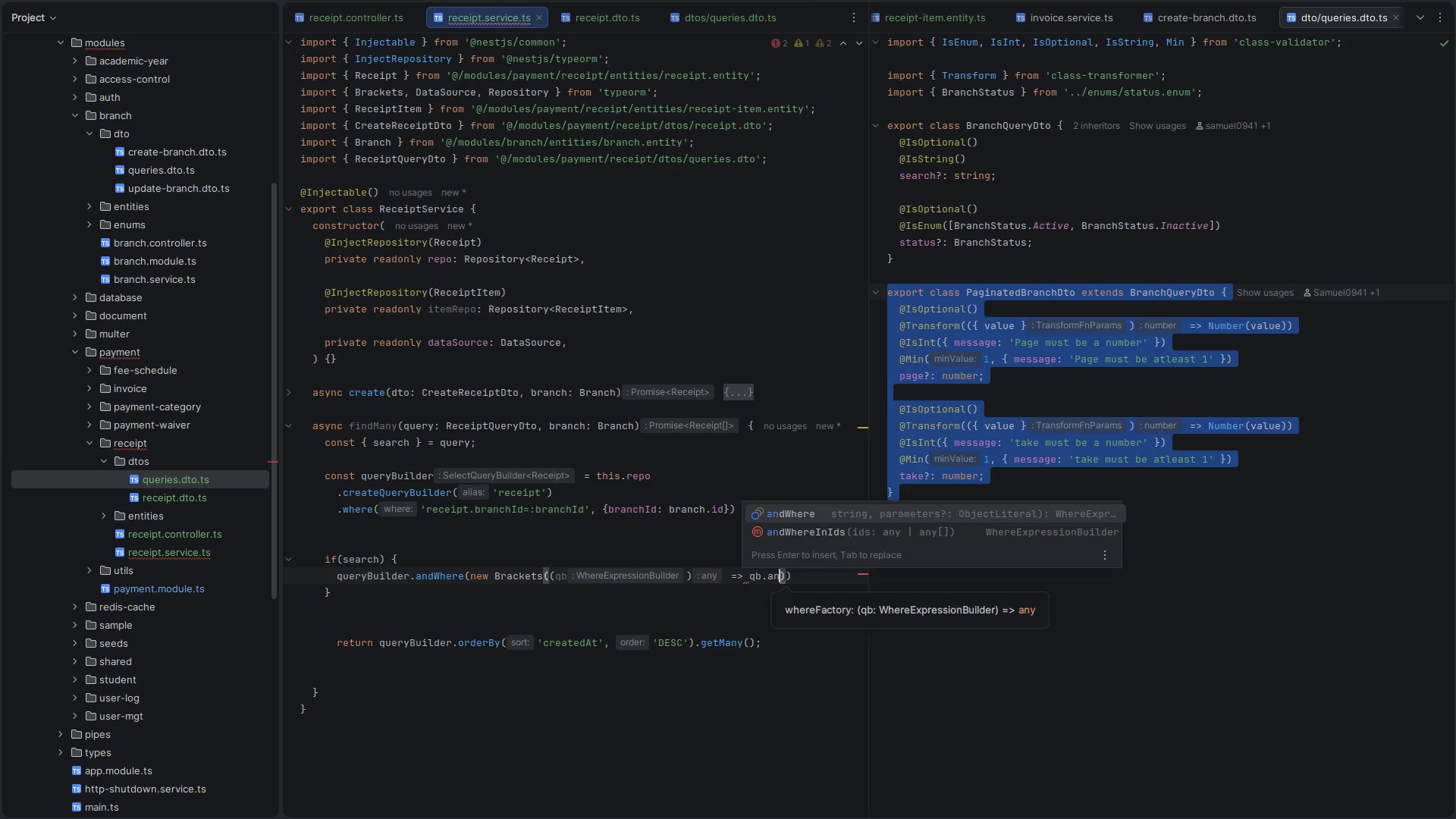 
key(Backspace)
 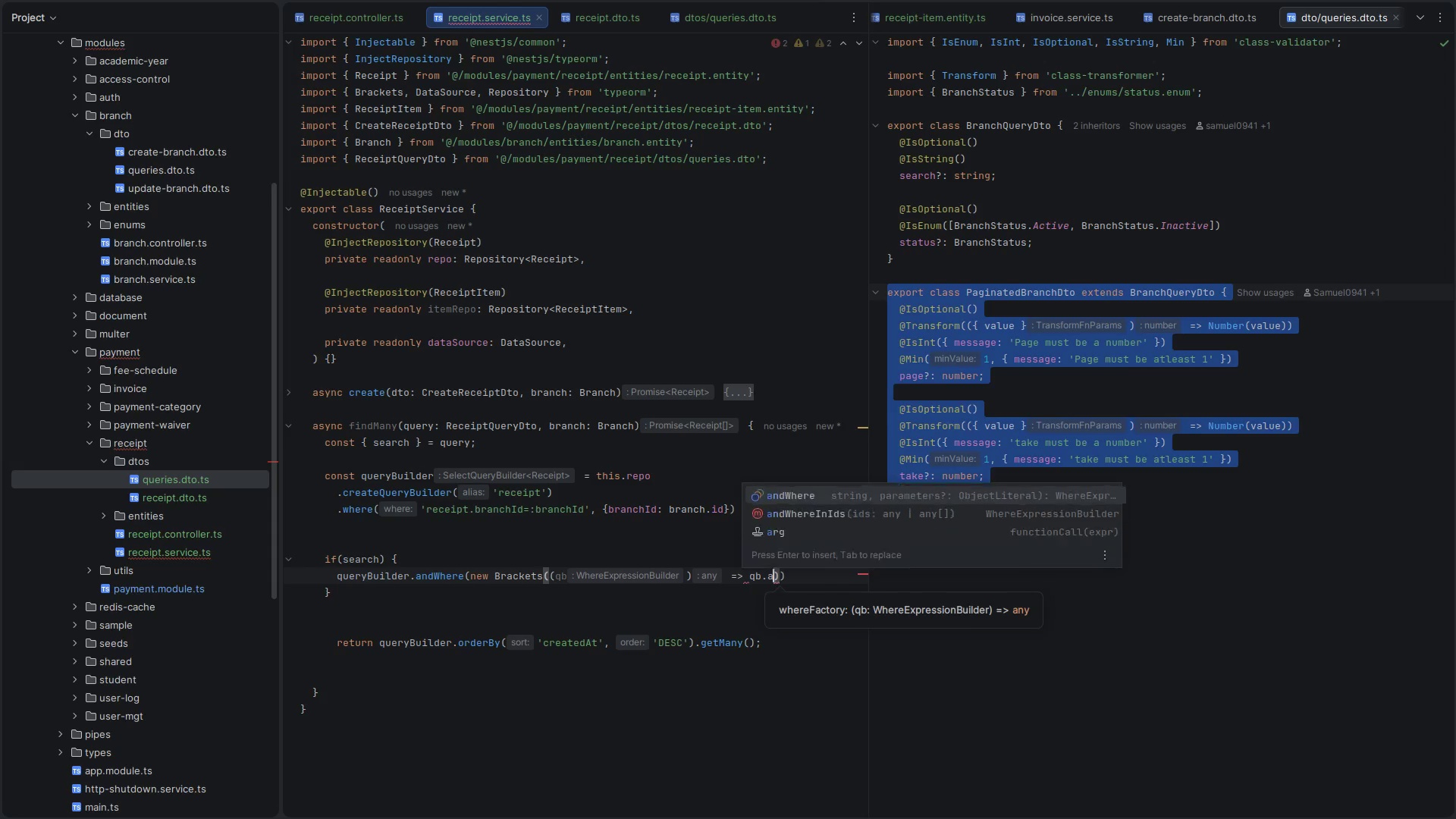 
key(Backspace)
 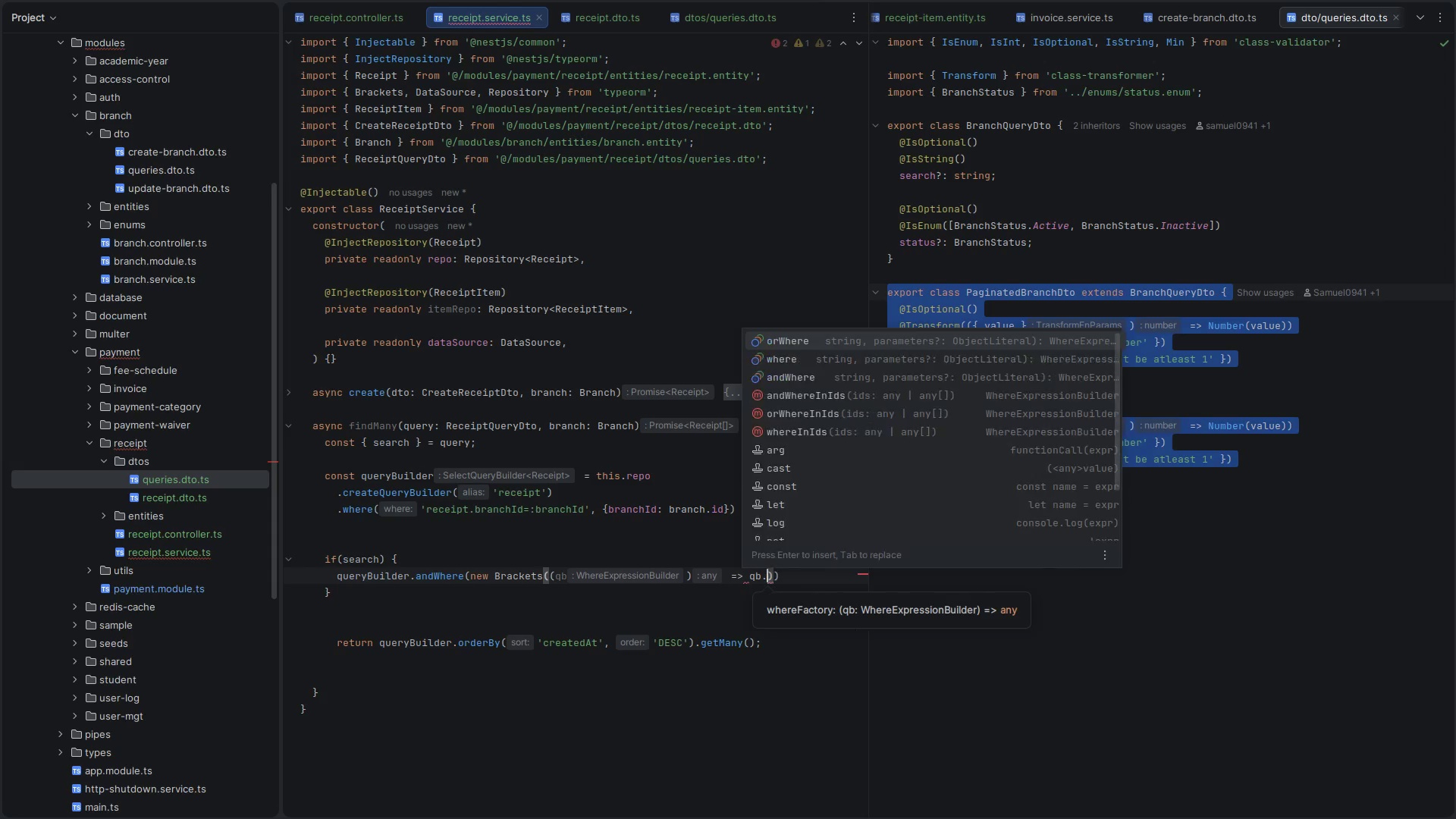 
key(W)
 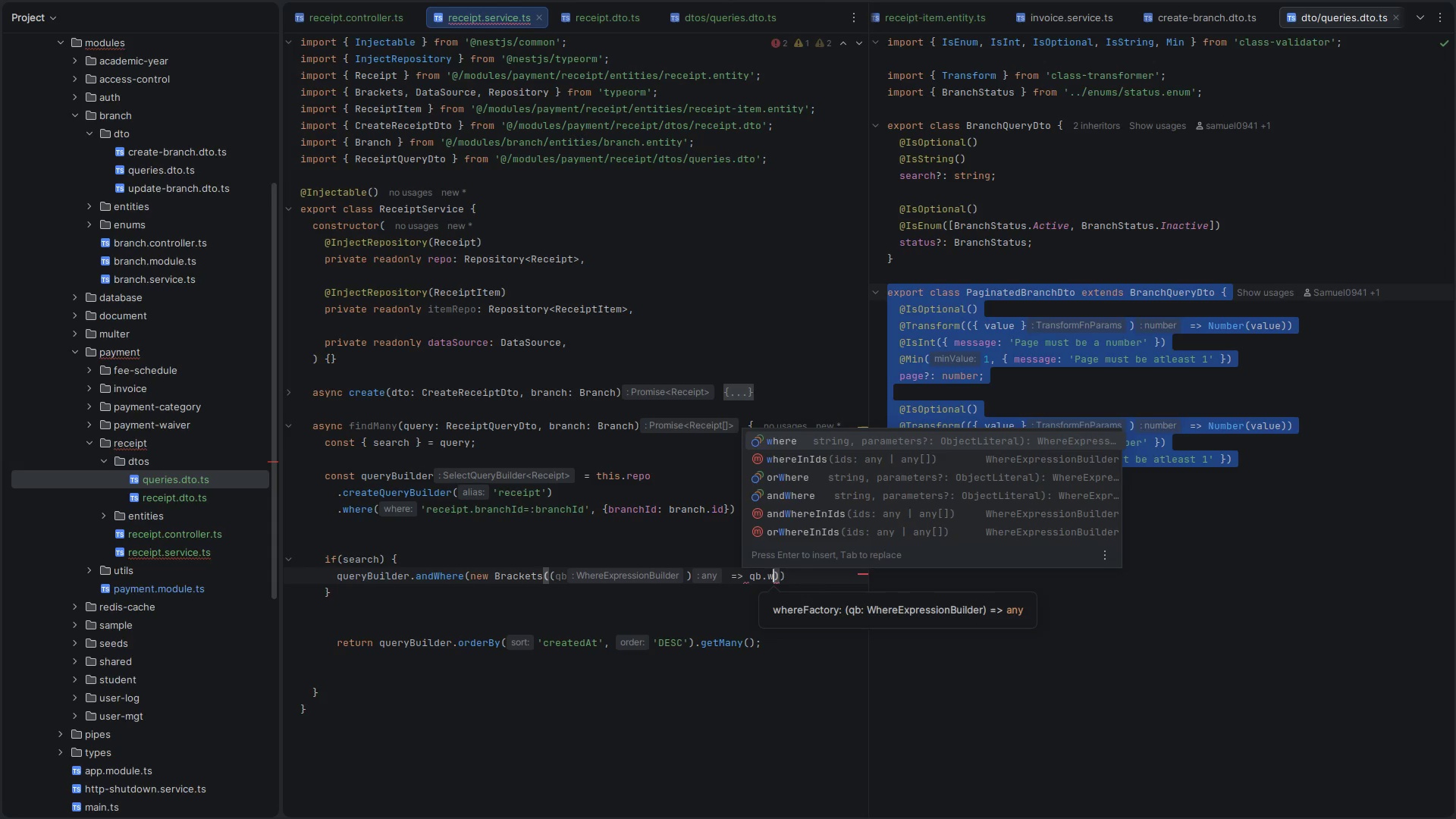 
key(Enter)
 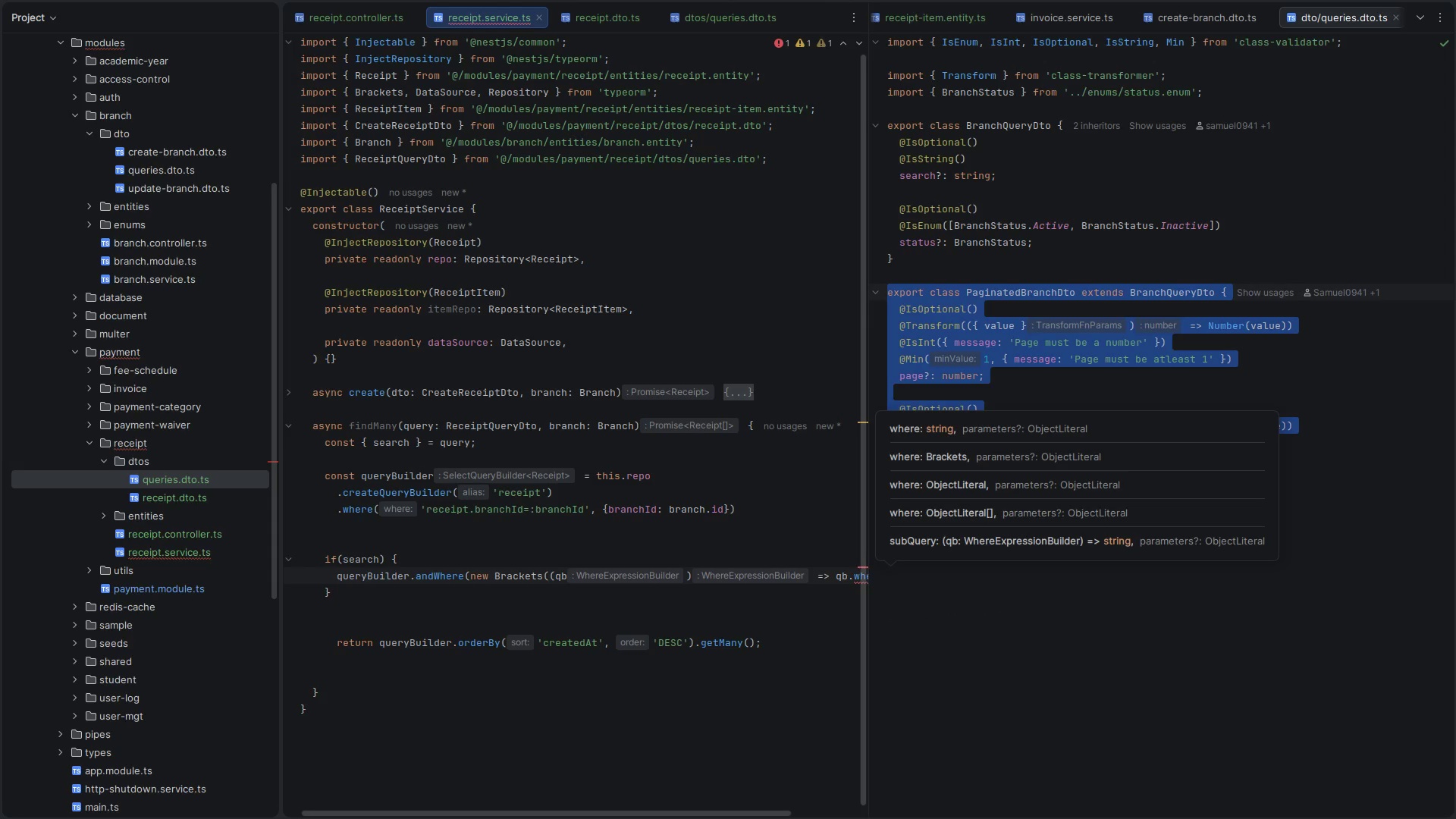 
key(Control+B)
 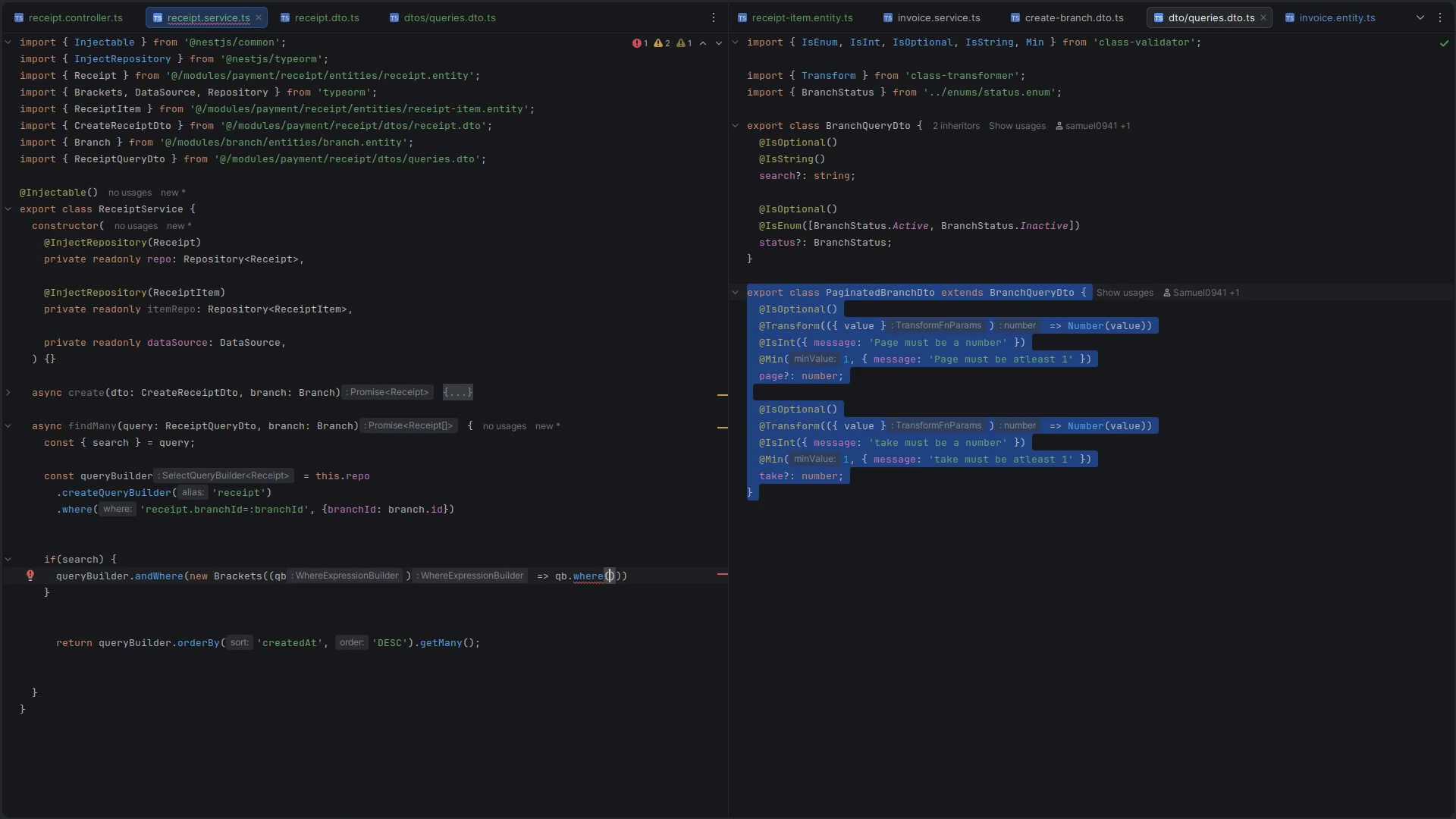 
type('receip.n)
key(Backspace)
key(Backspace)
type(t.nu)
key(Backspace)
key(Backspace)
type(receiptNumber=:search)
 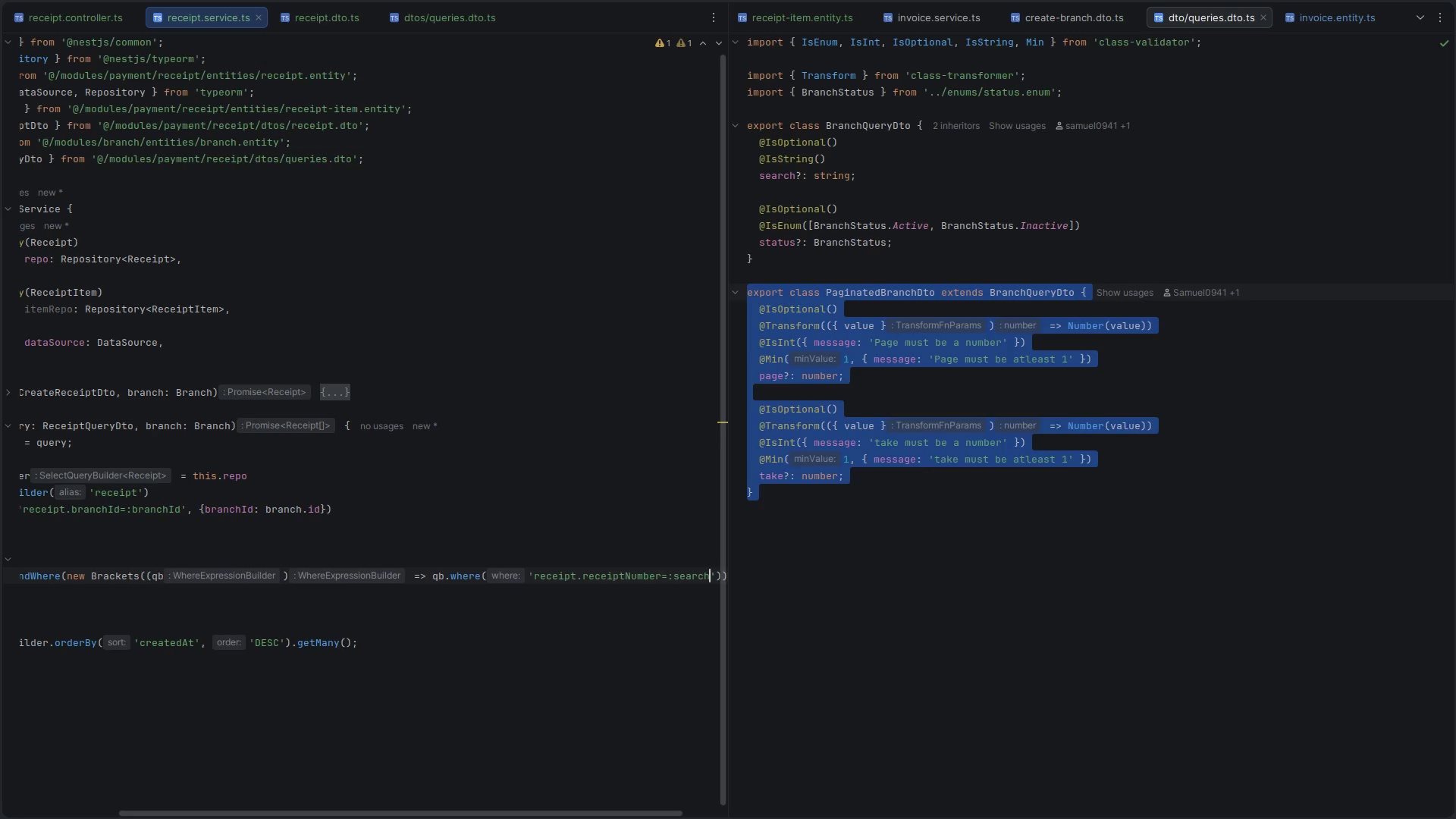 
key(ArrowRight)
 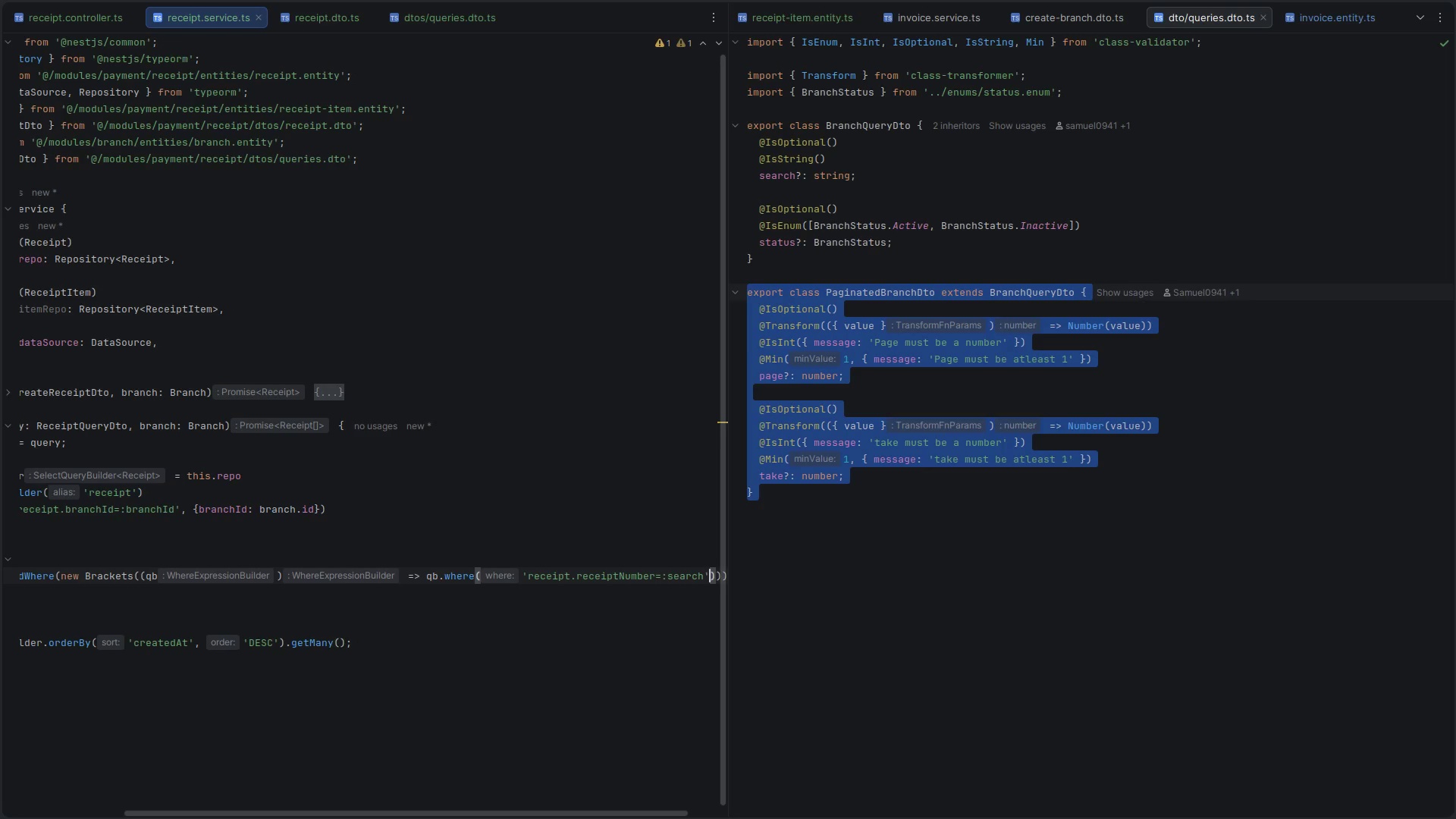 
type(, {search: '``)
 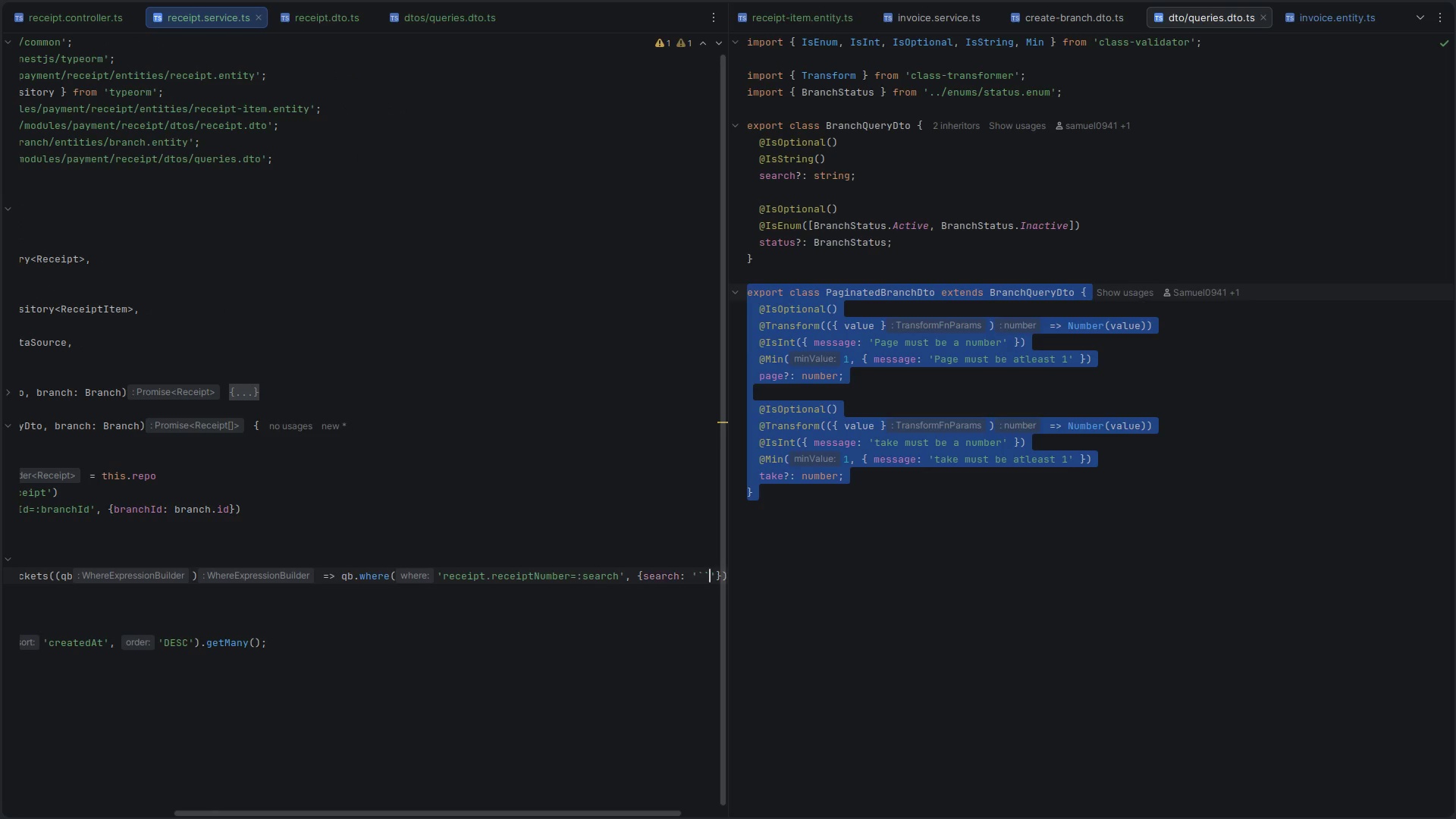 
key(Control+Z)
 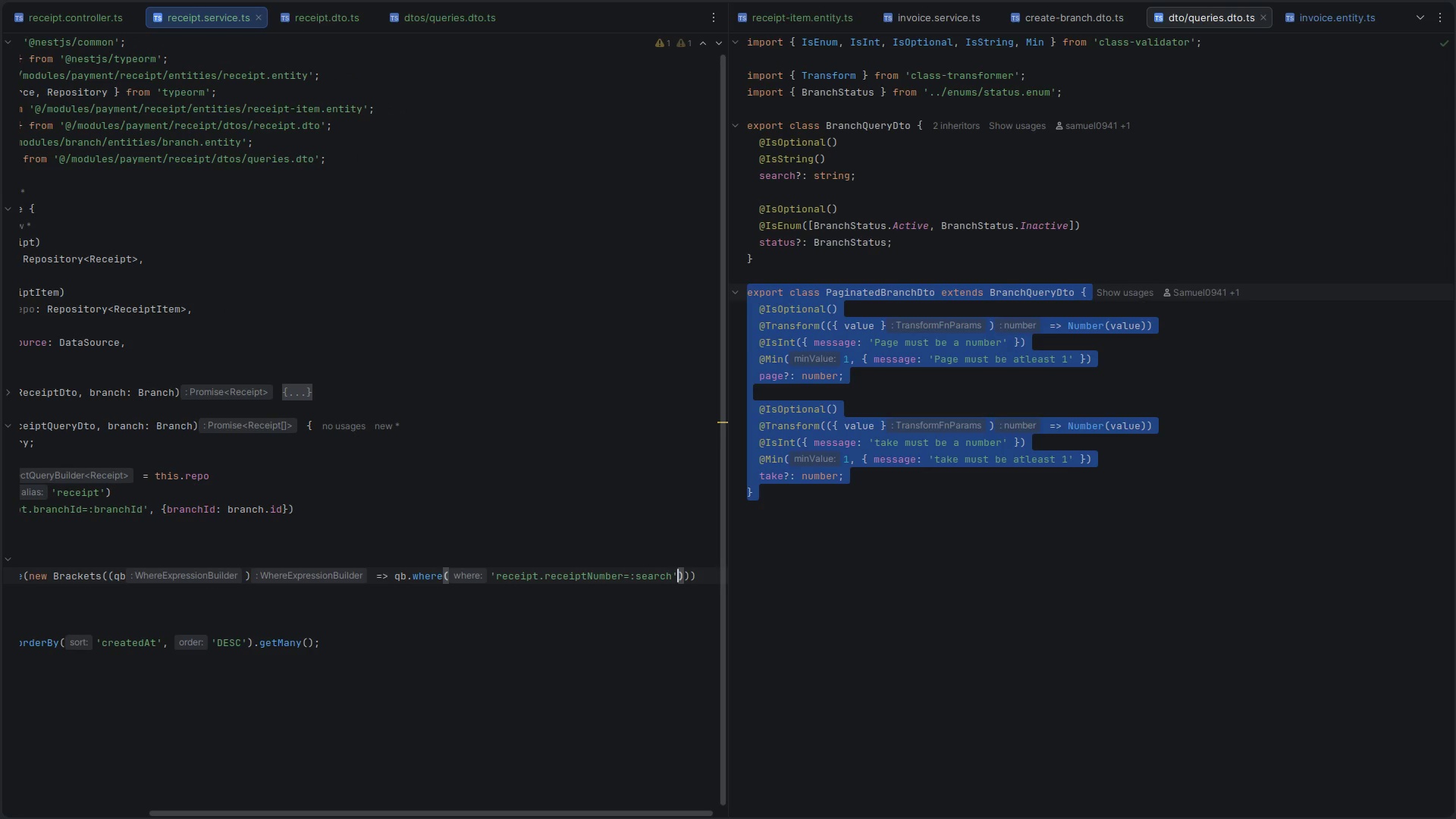 
key(Control+Y)
 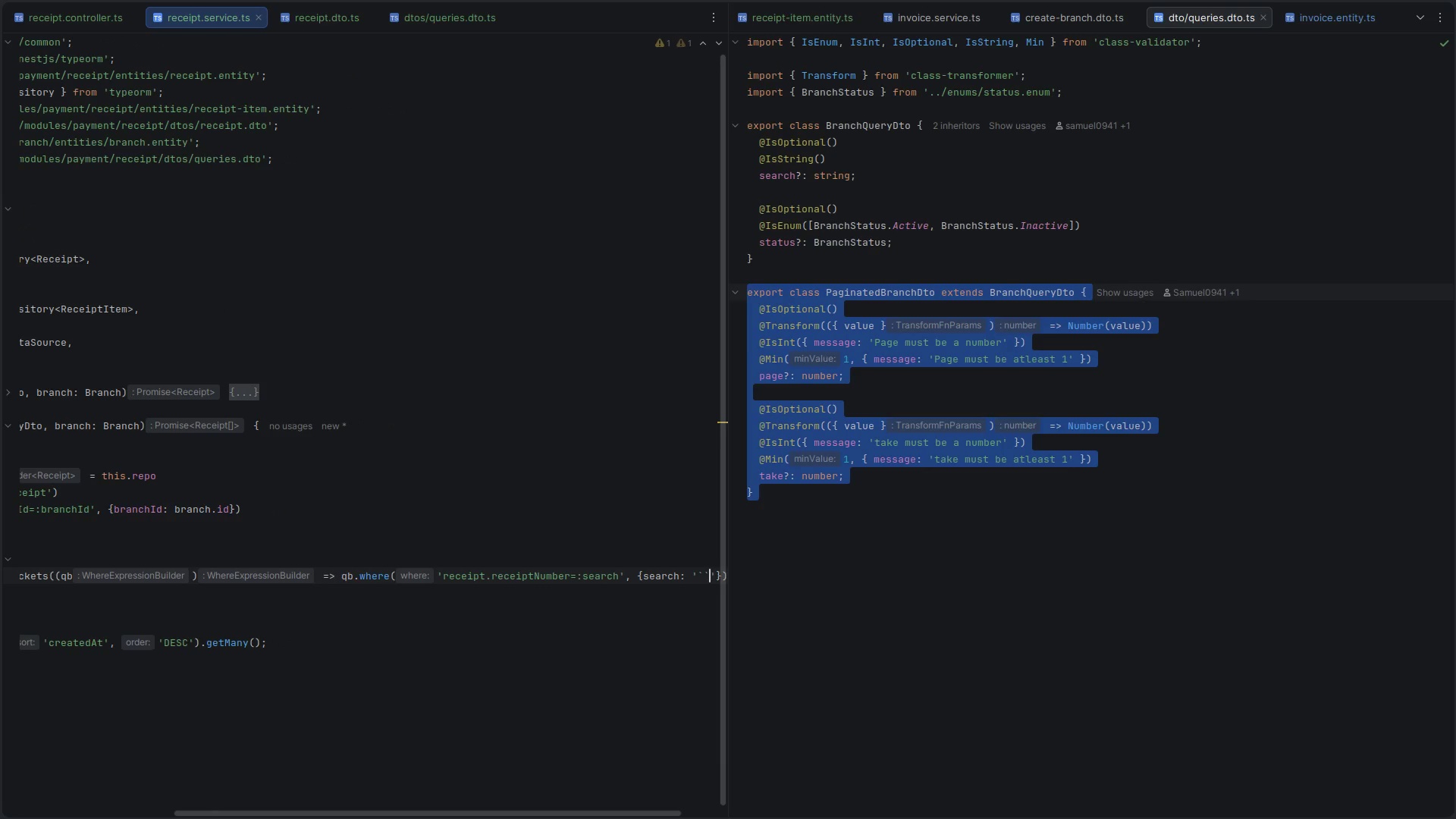 
key(Backspace)
 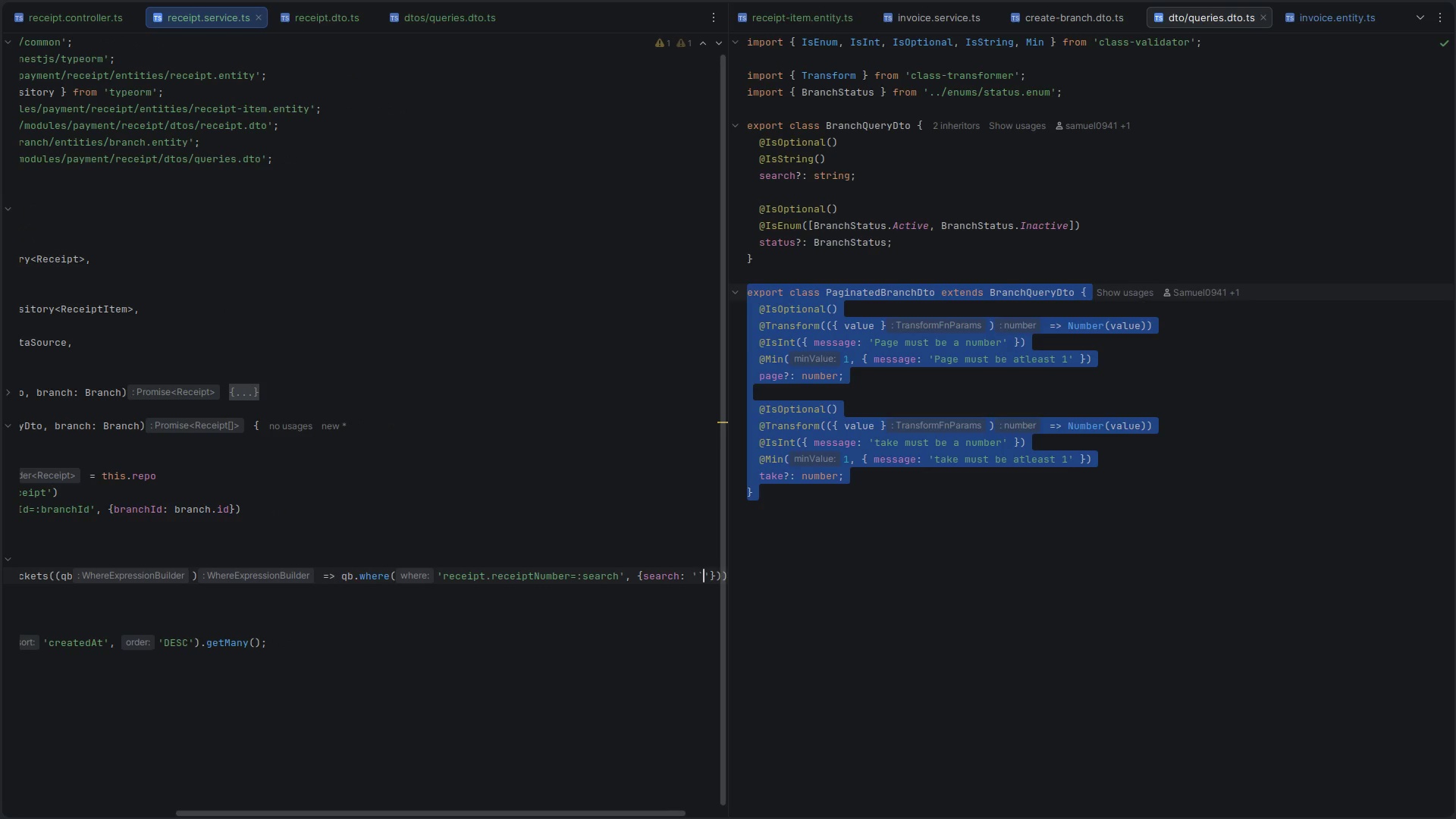 
key(Backspace)
 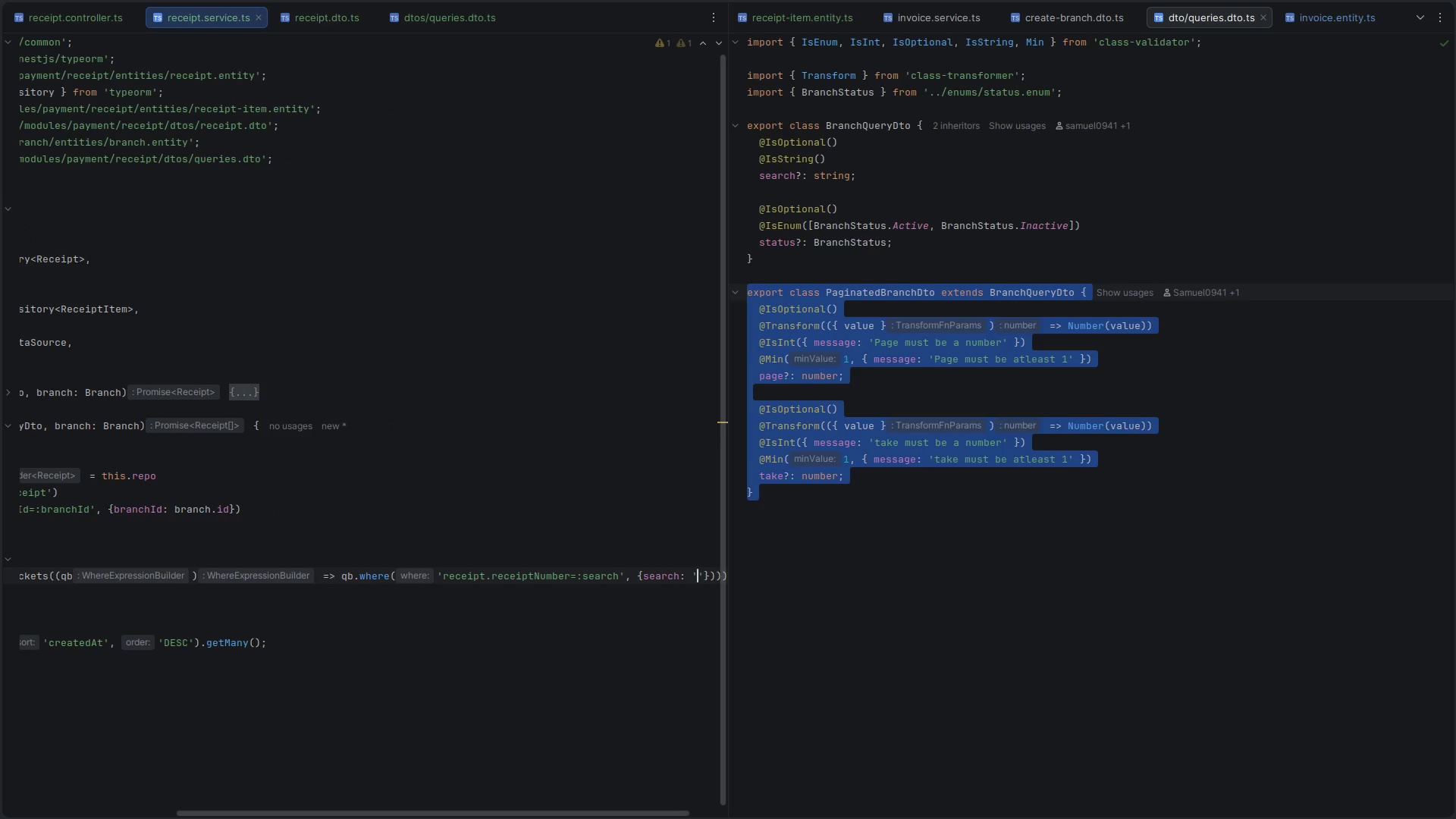 
key(ArrowRight)
 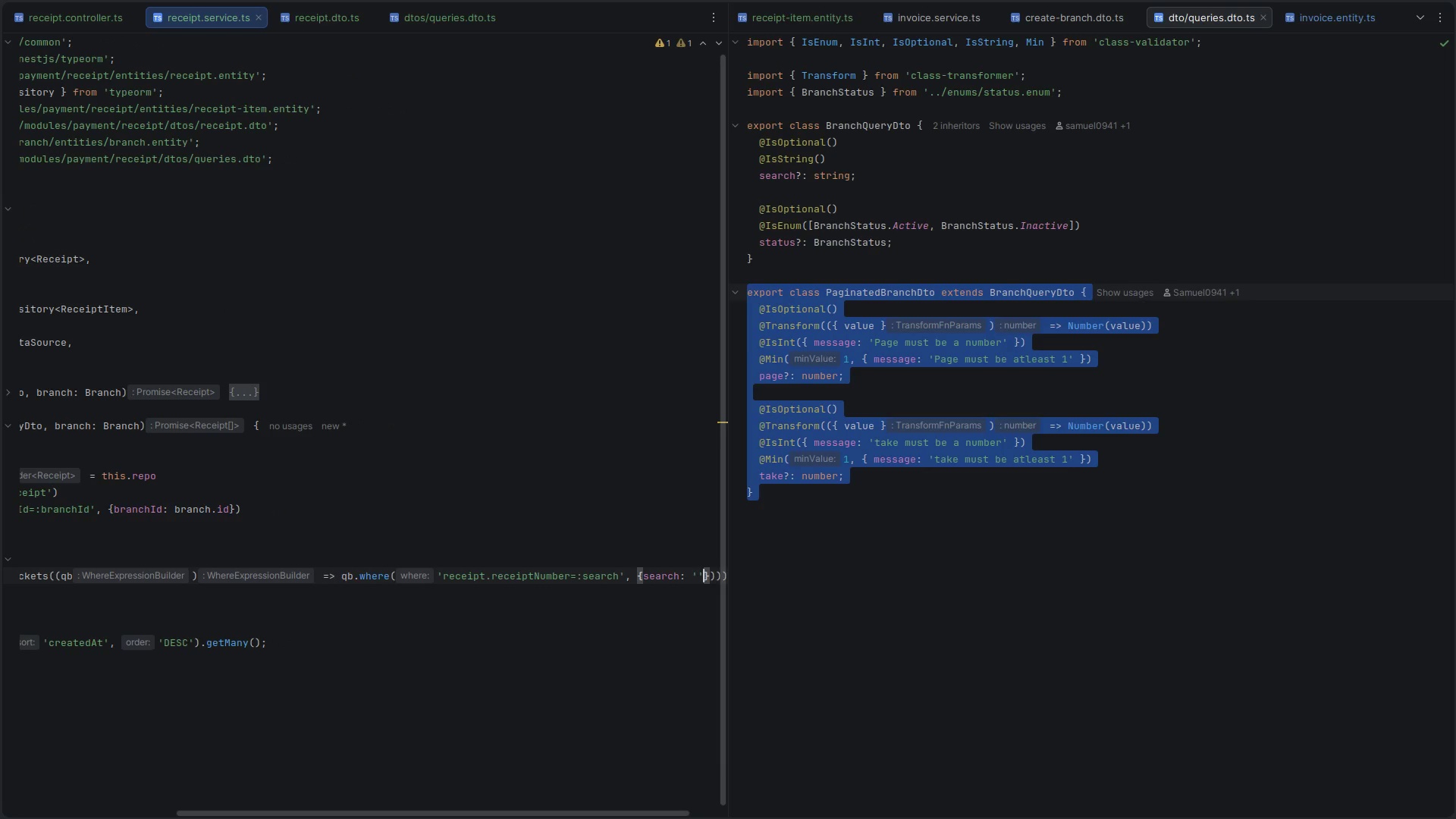 
key(Backspace)
key(Backspace)
type(`$)
key(Backspace)
type(%%)
 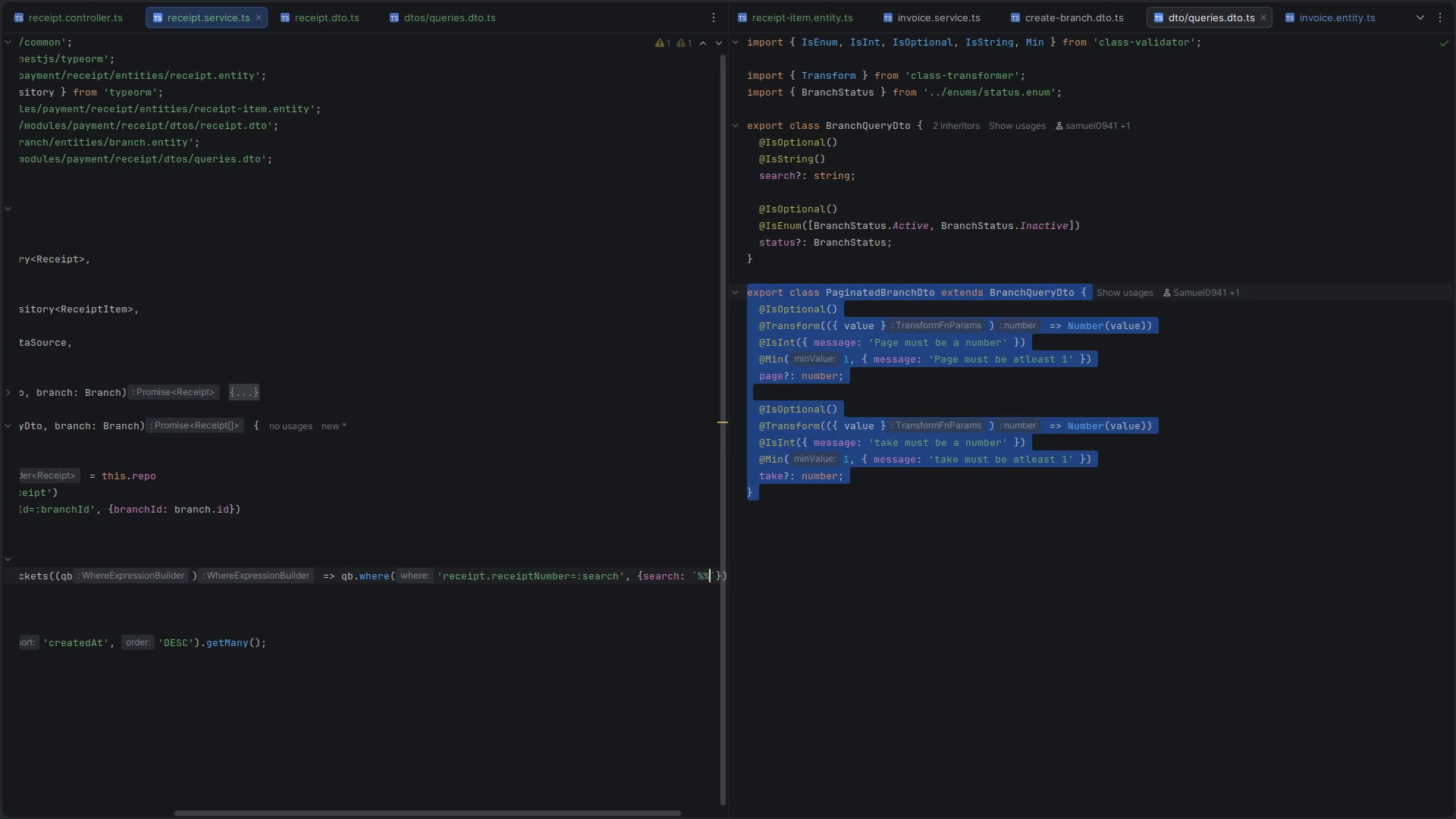 
 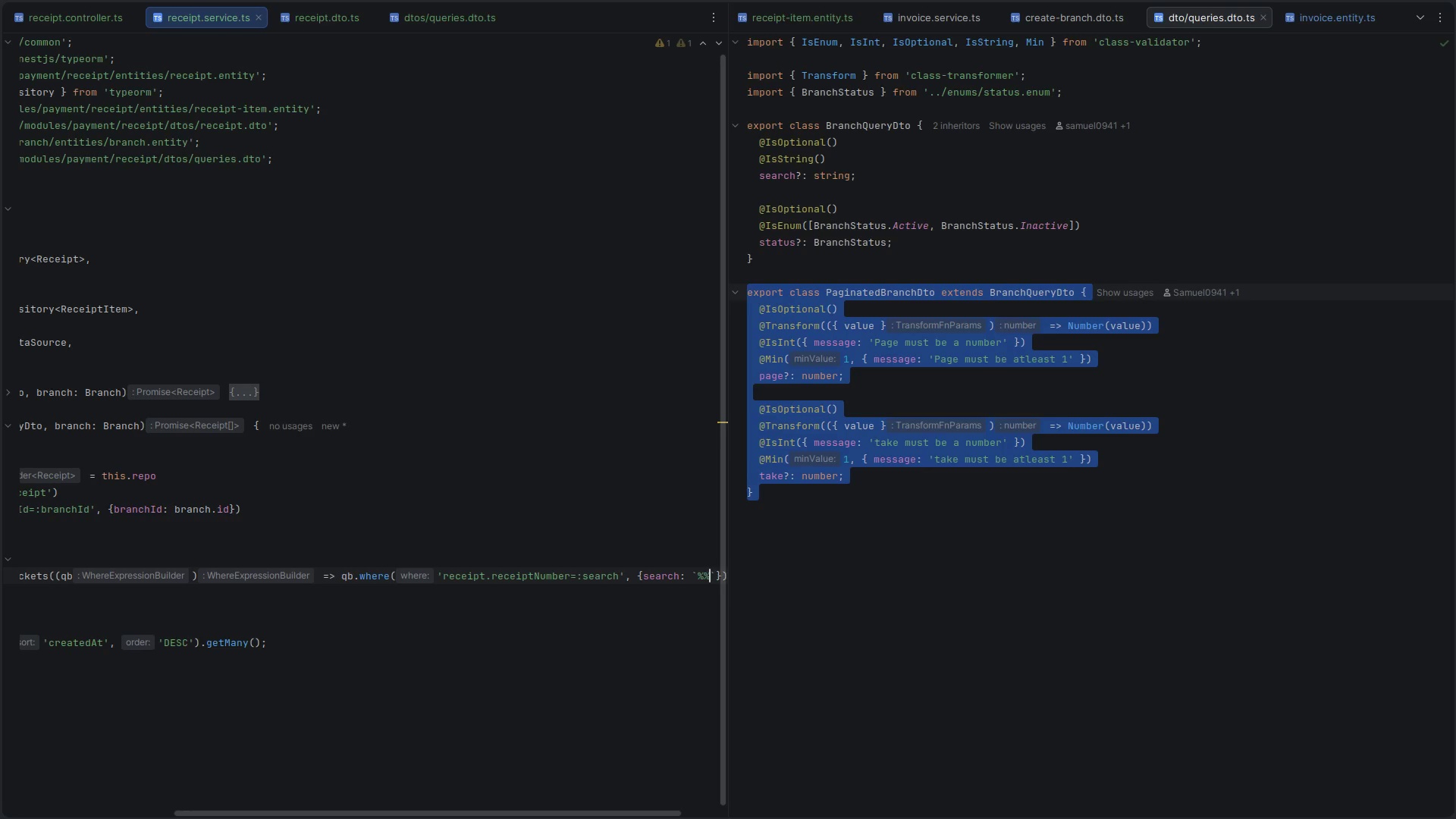 
key(ArrowLeft)
 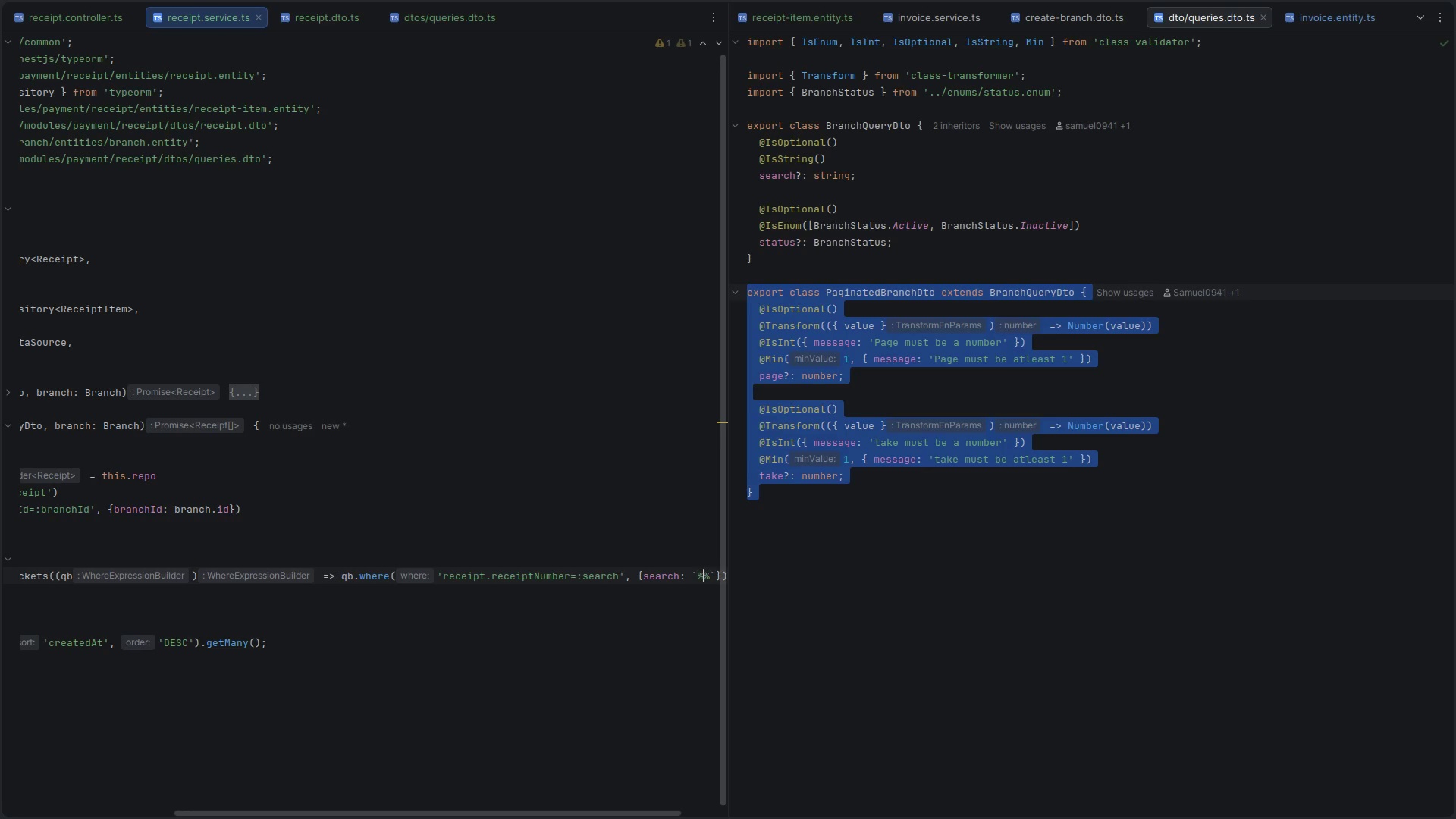 
type(${search})
 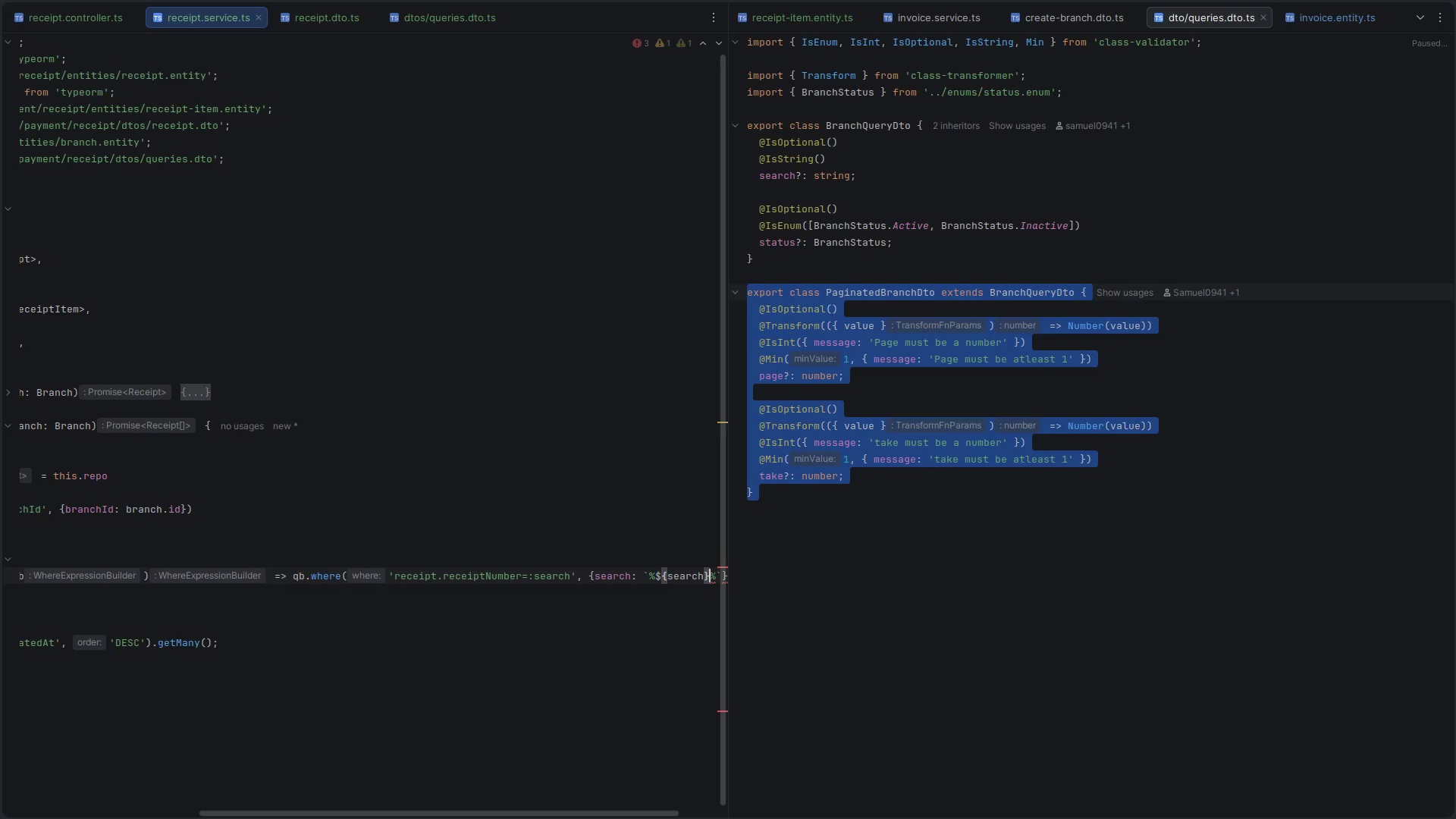 
key(Control+ControlLeft)
 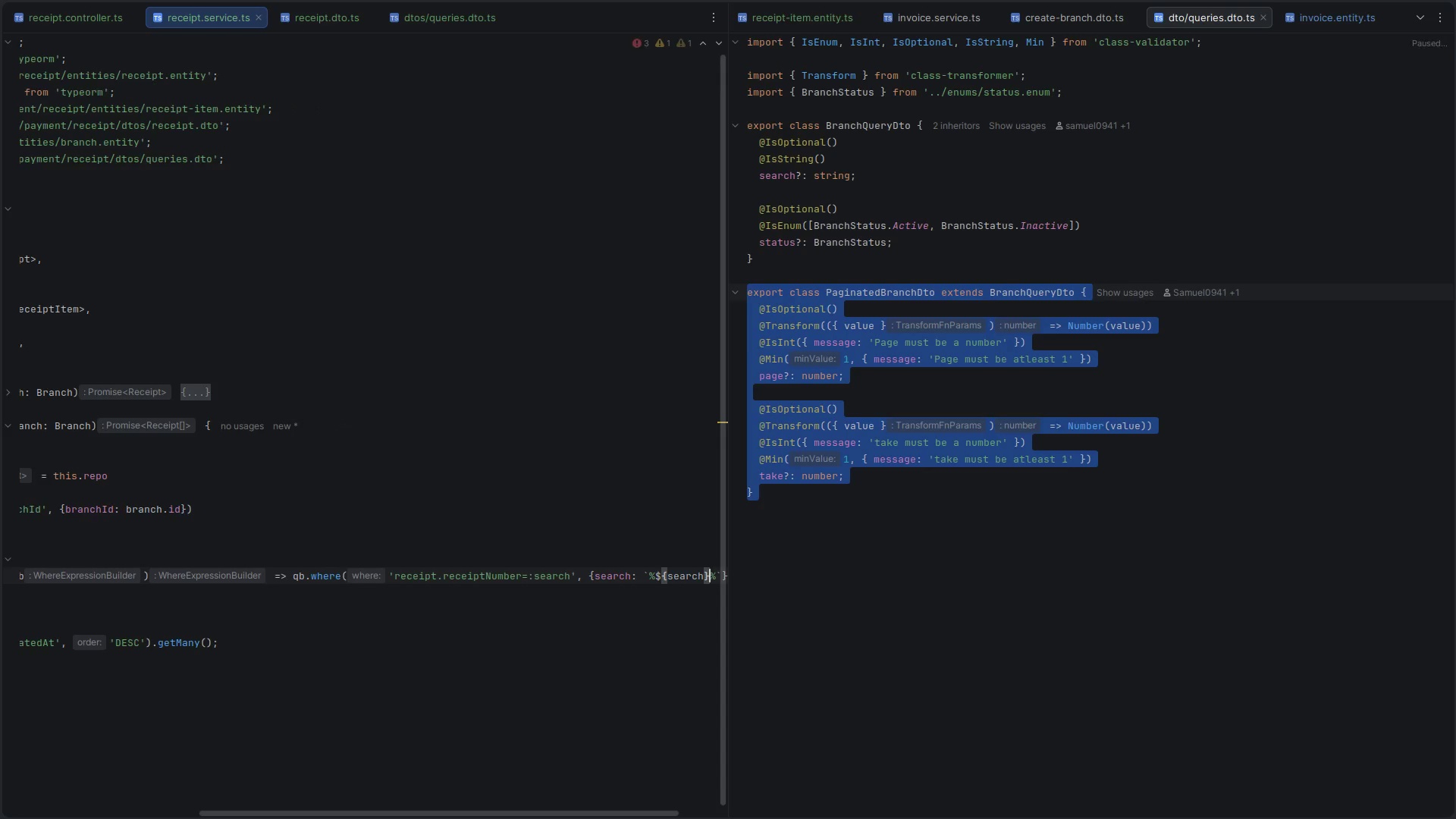 
key(Control+S)
 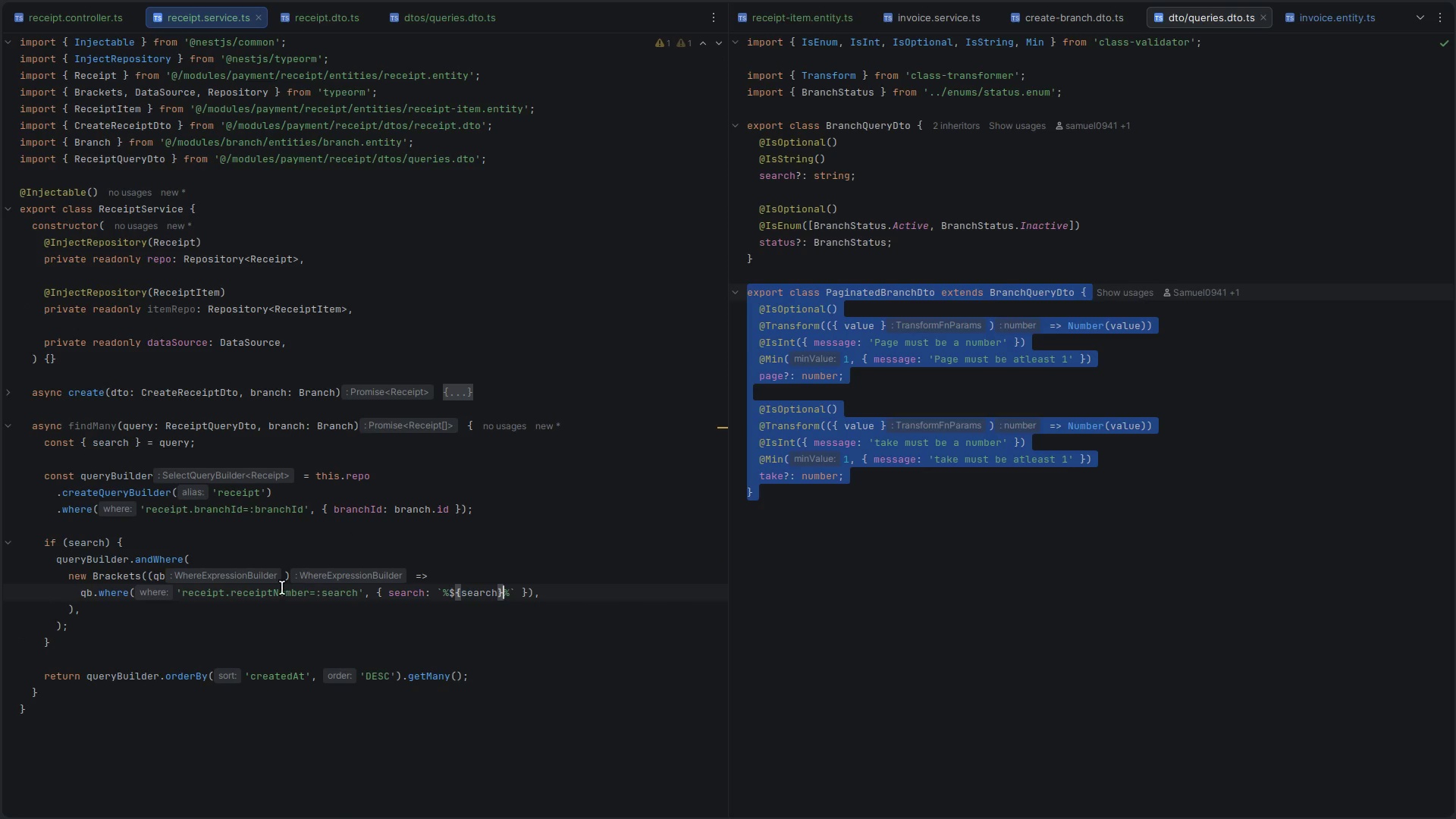 
scroll: coordinate [282, 588], scroll_direction: up, amount: 3.0
 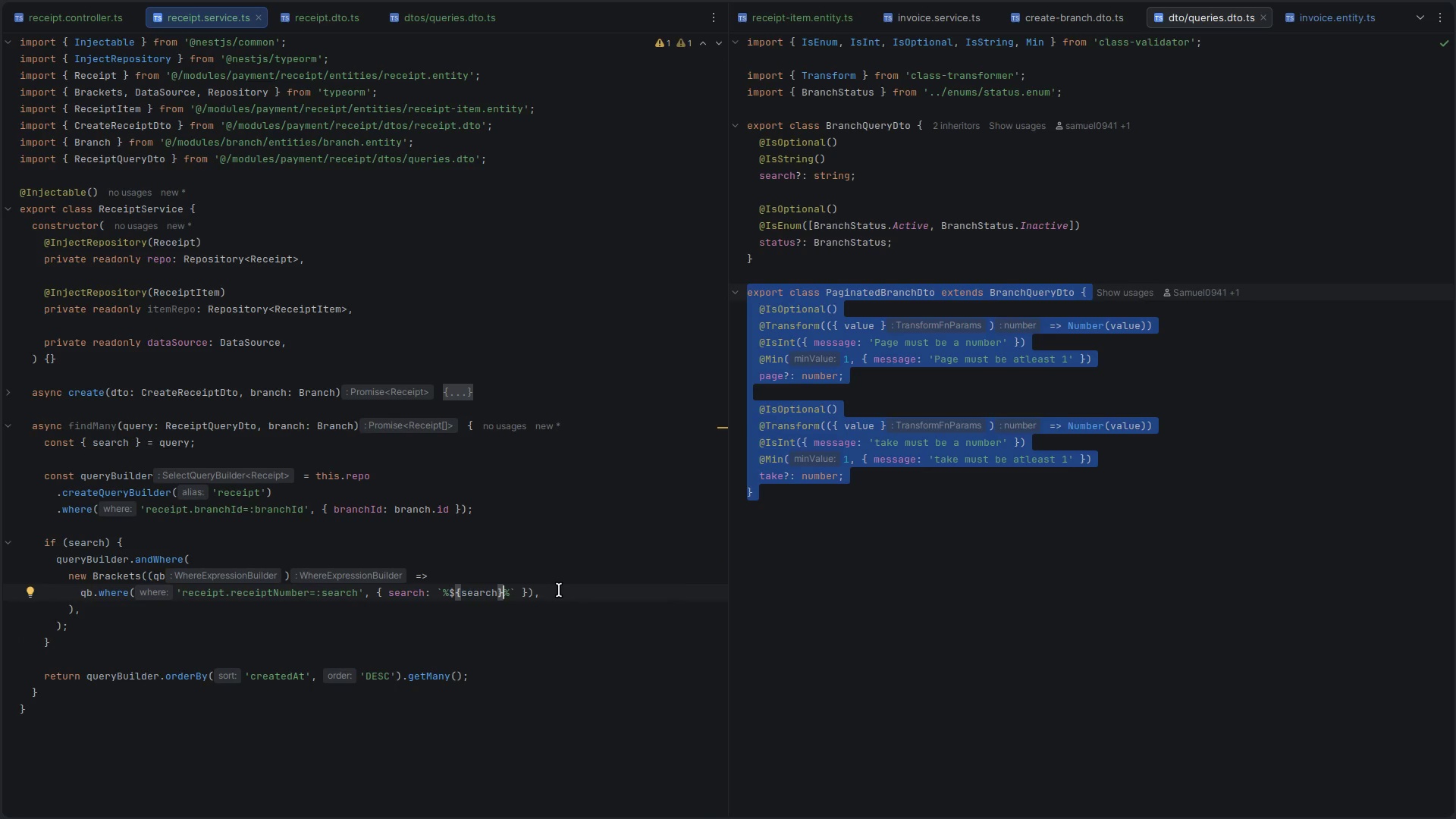 
left_click([559, 590])
 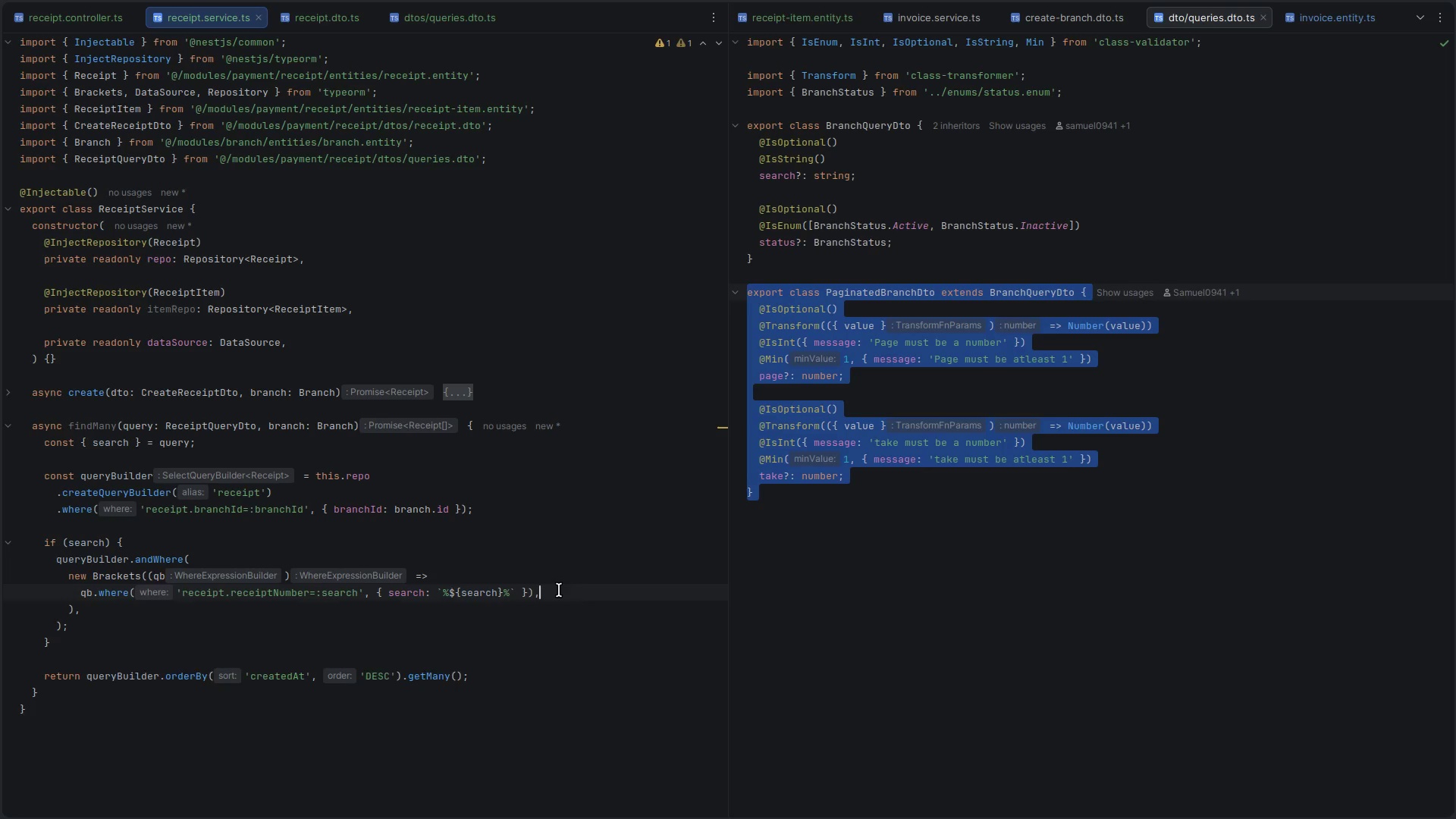 
key(Enter)
 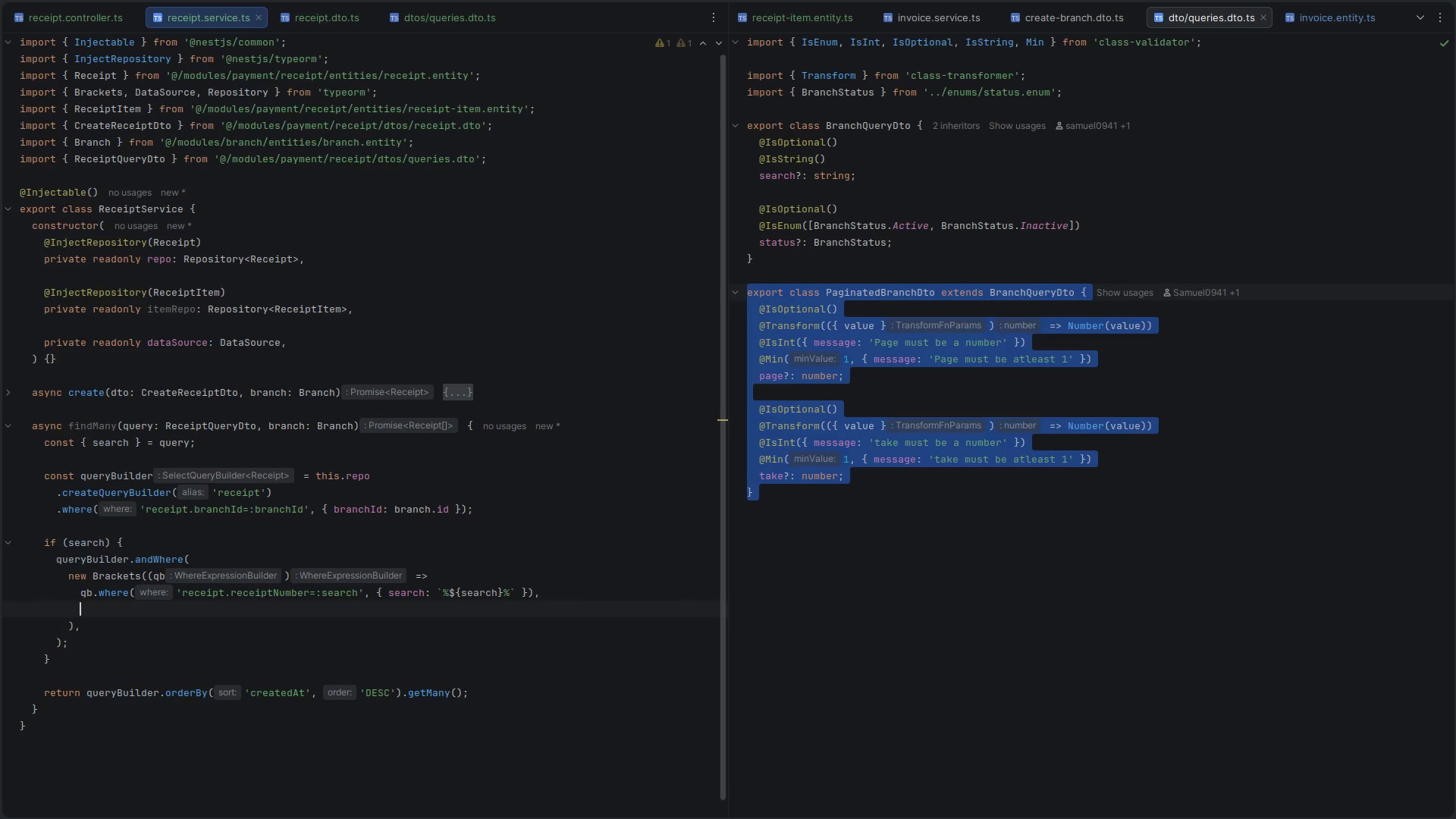 
key(Control+Z)
 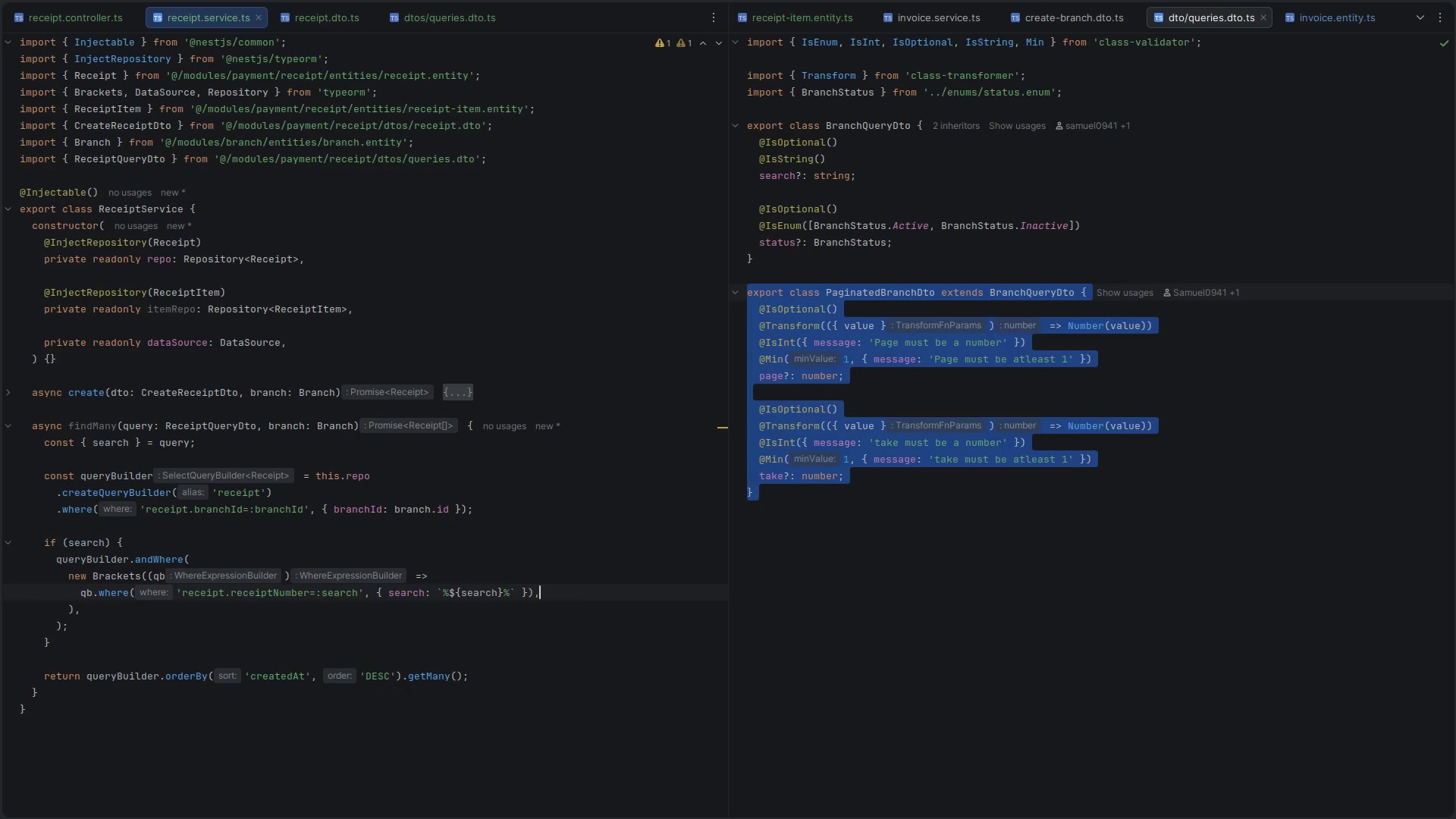 
key(Backspace)
 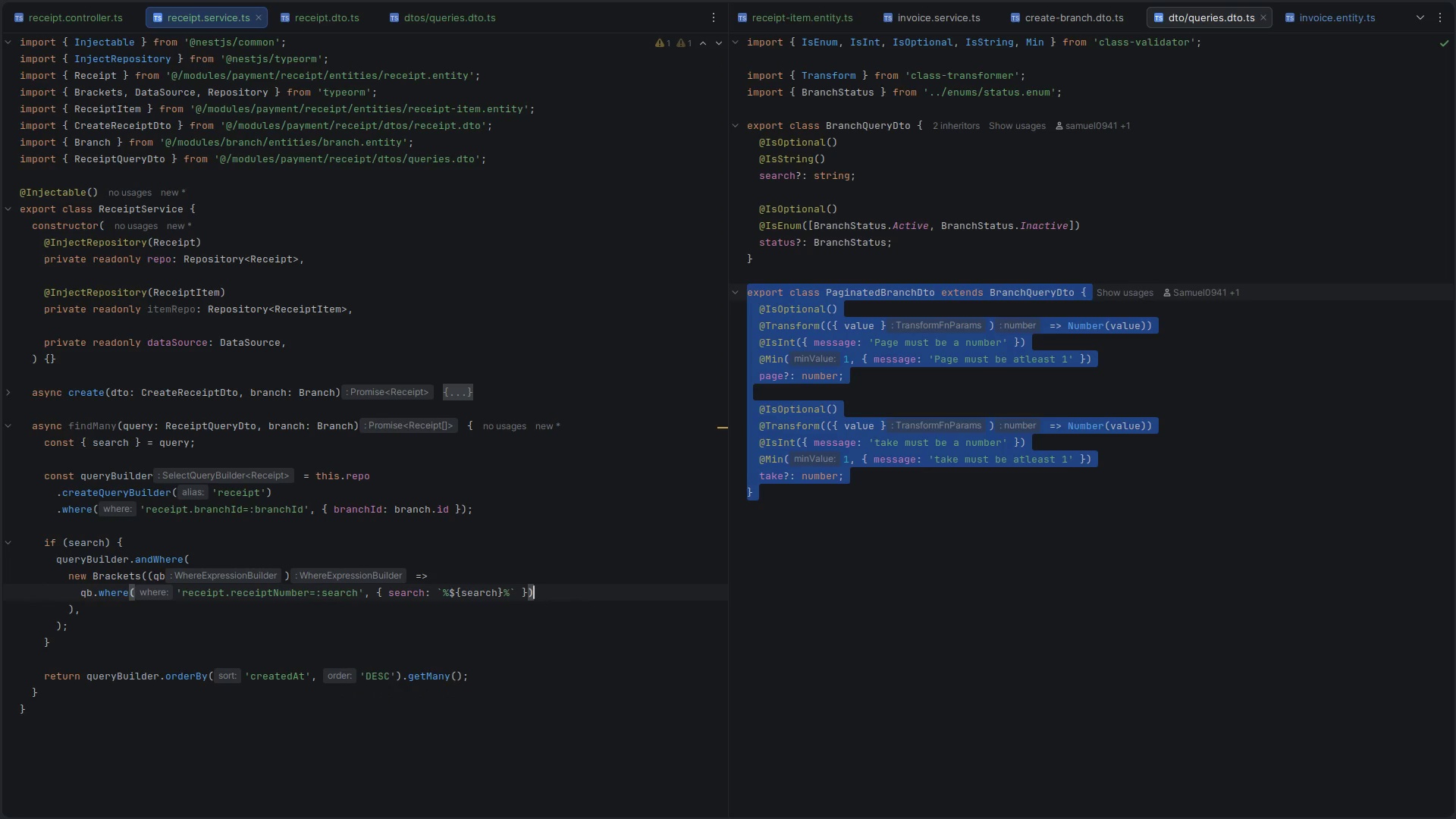 
key(Enter)
 